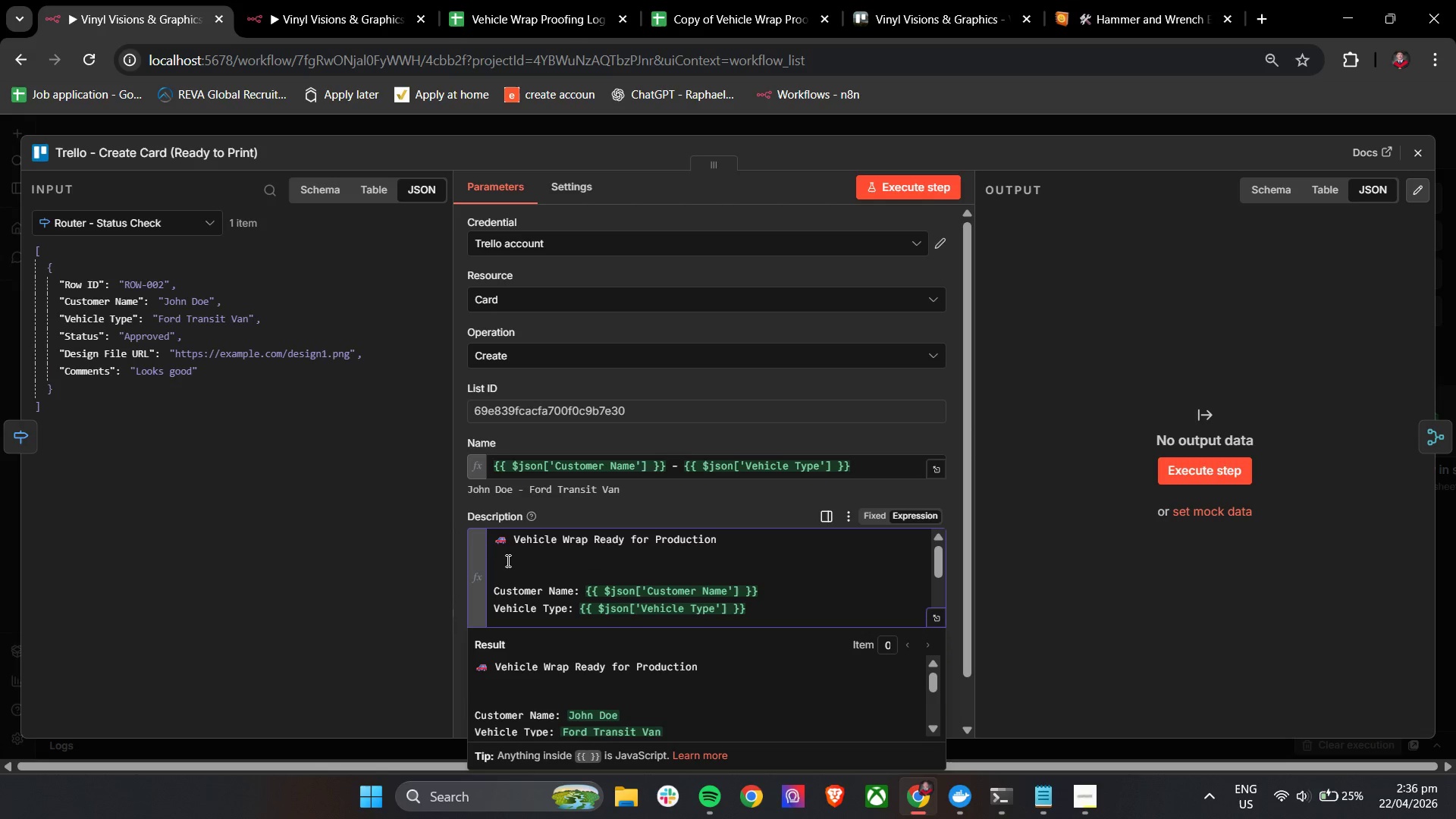 
type(Row ID: {{)
 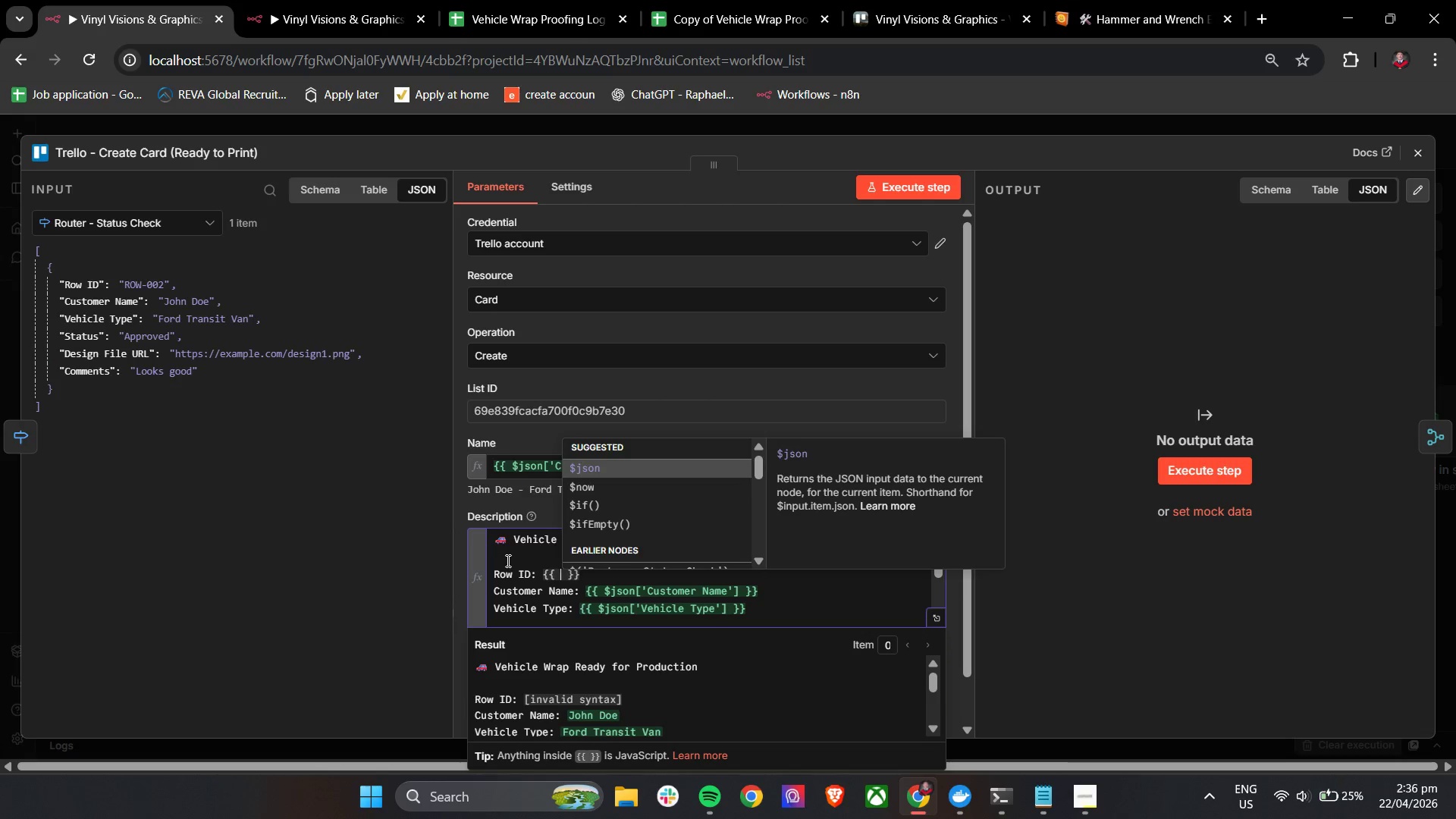 
 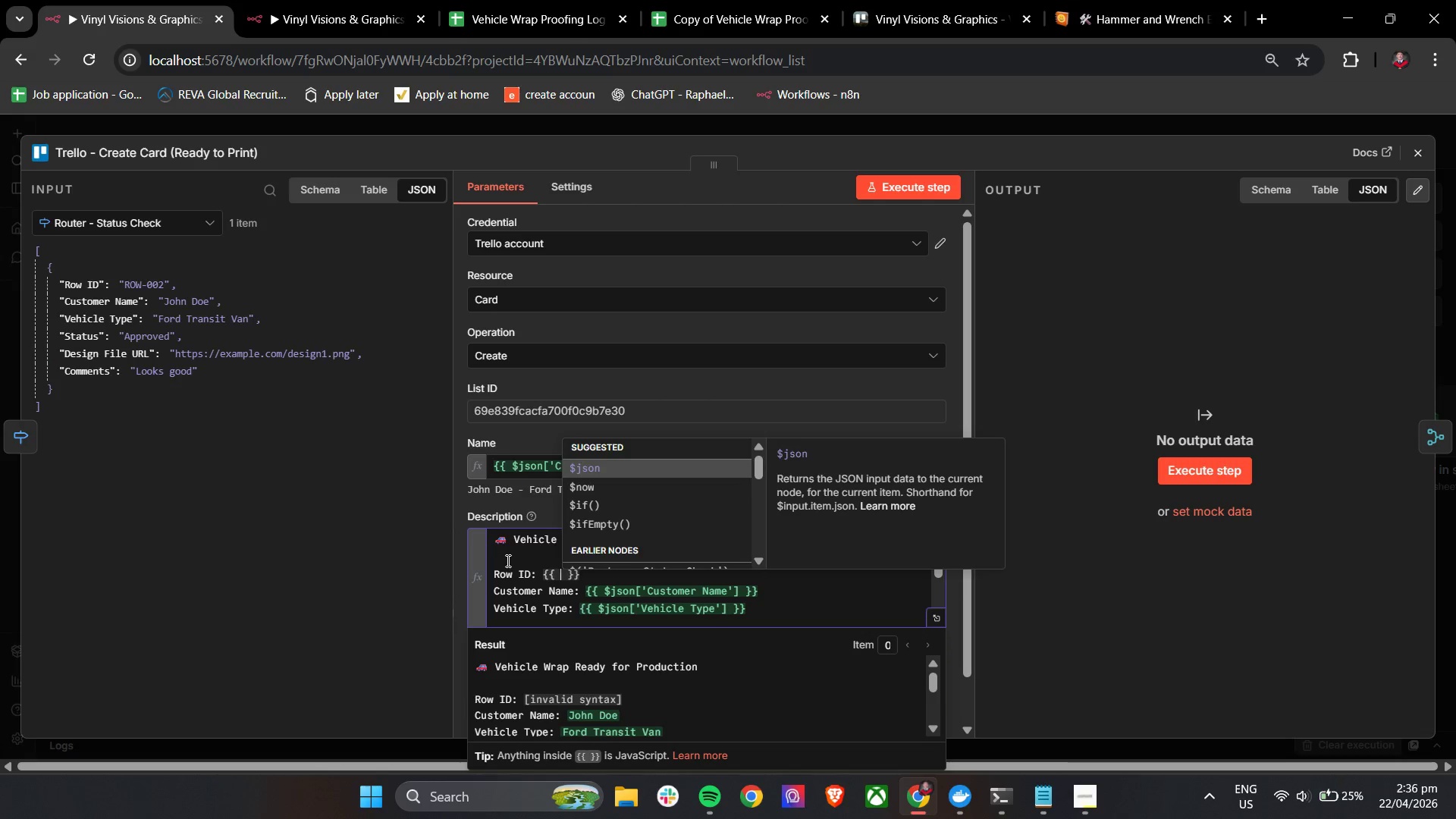 
key(Enter)
 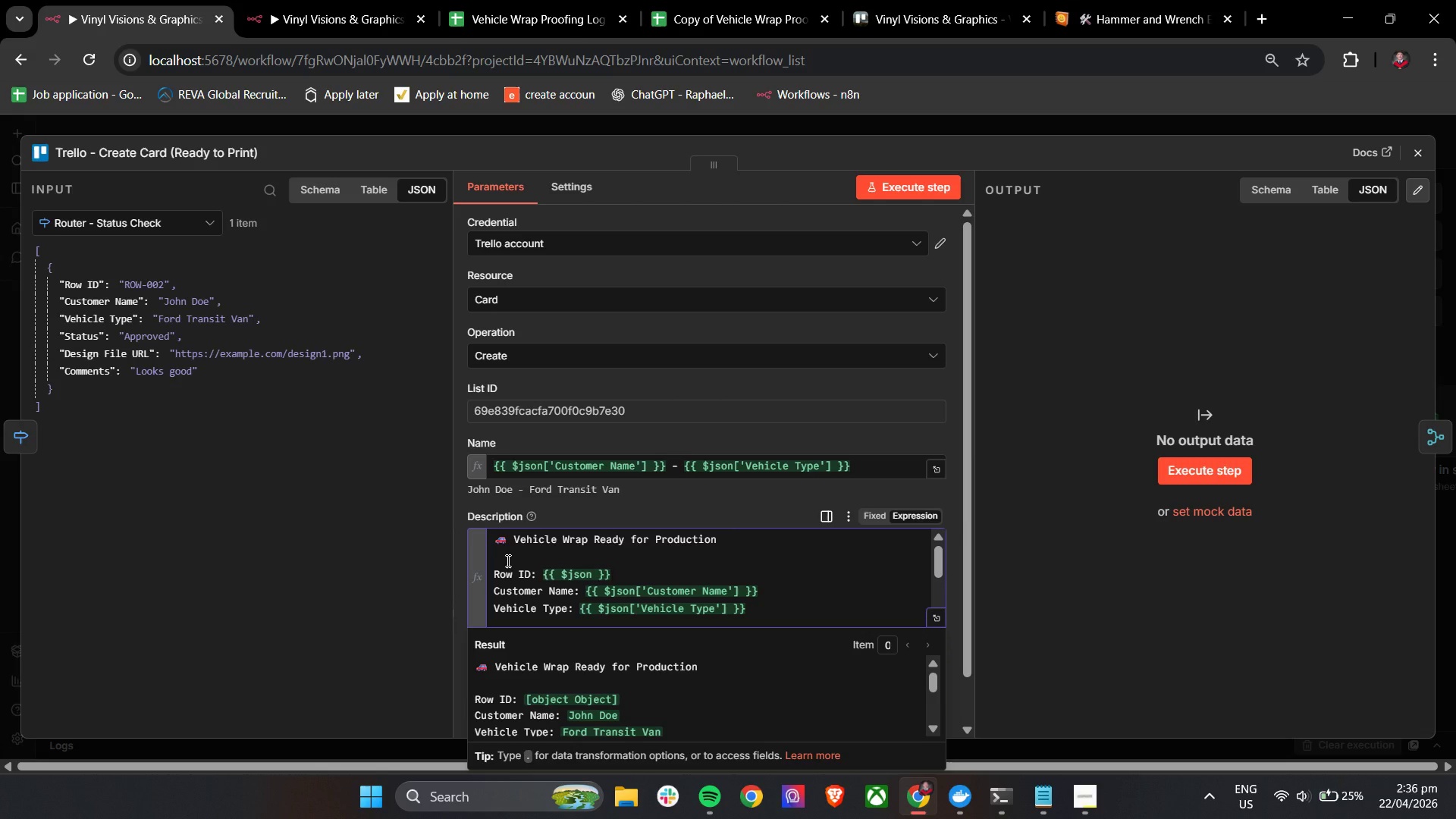 
key(BracketLeft)
 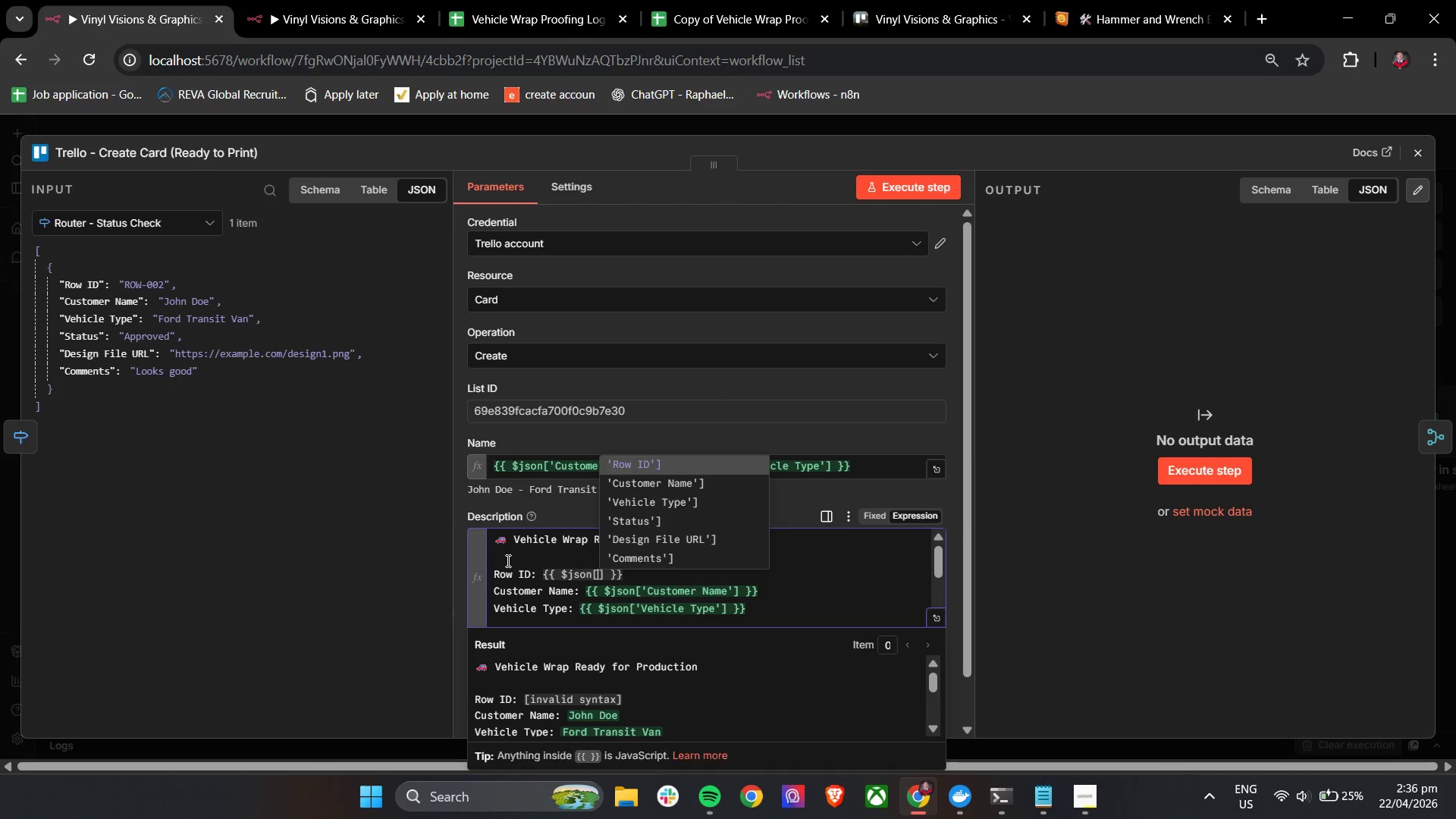 
key(ArrowDown)
 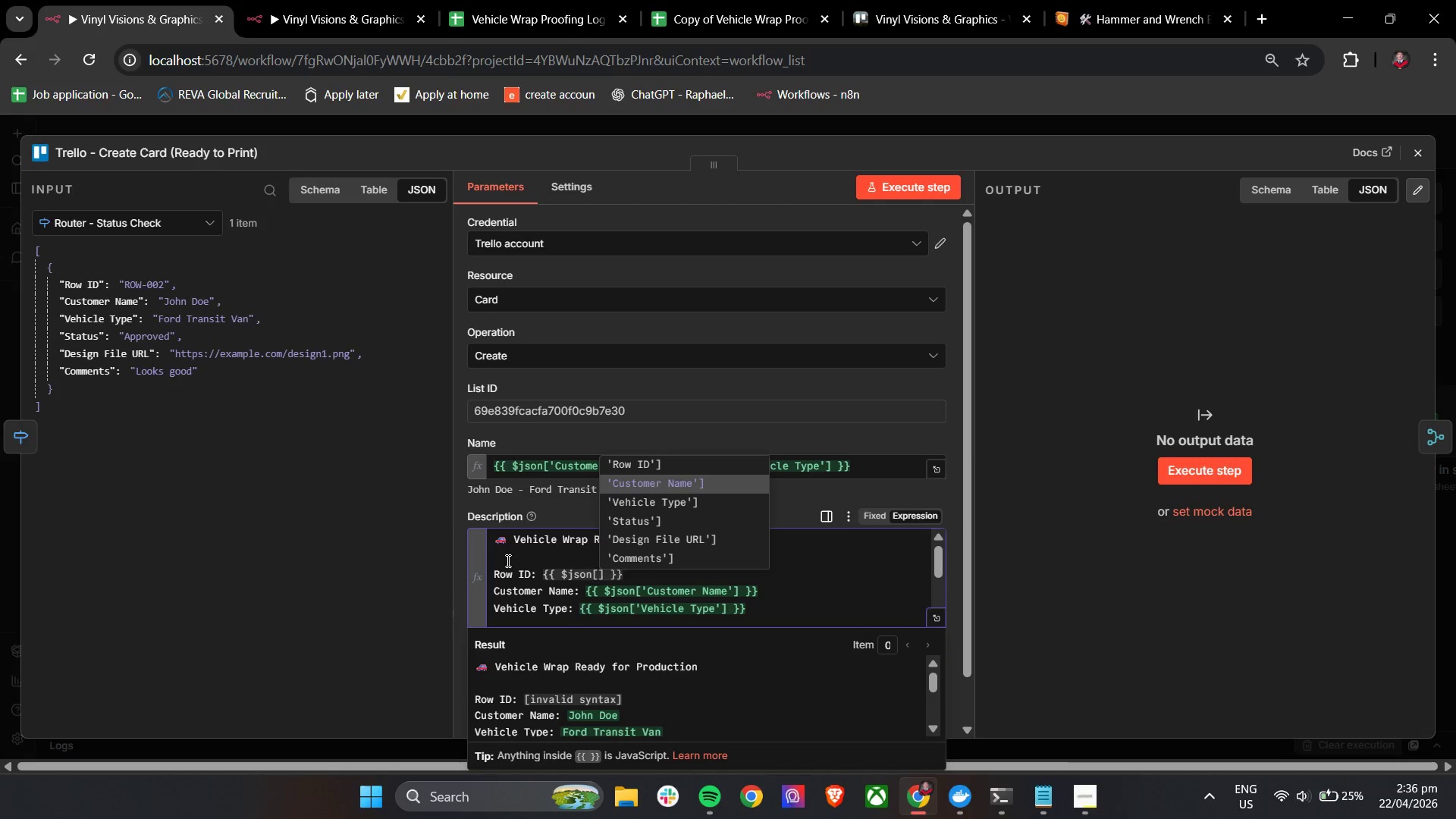 
key(Enter)
 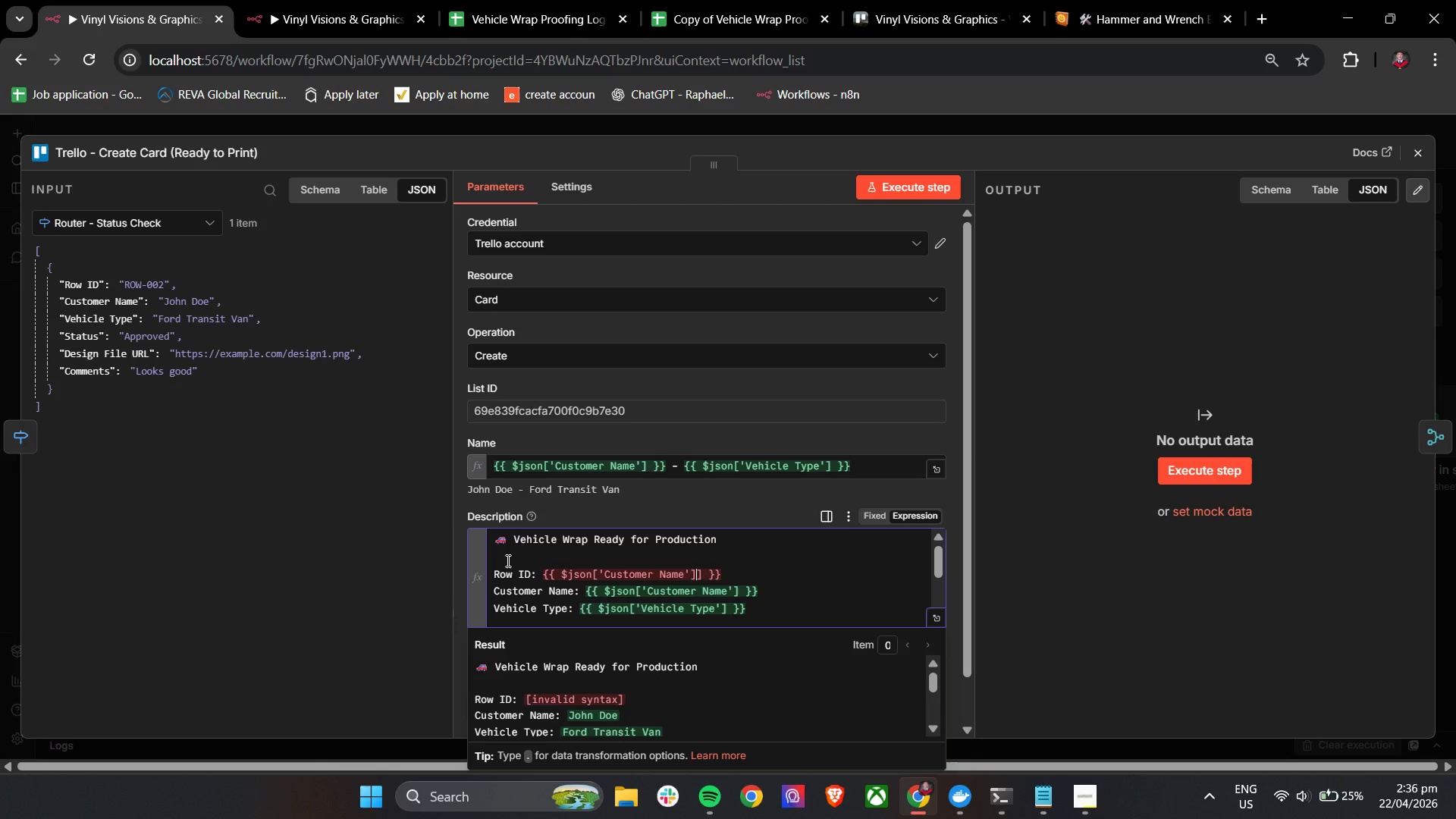 
key(Control+Z)
 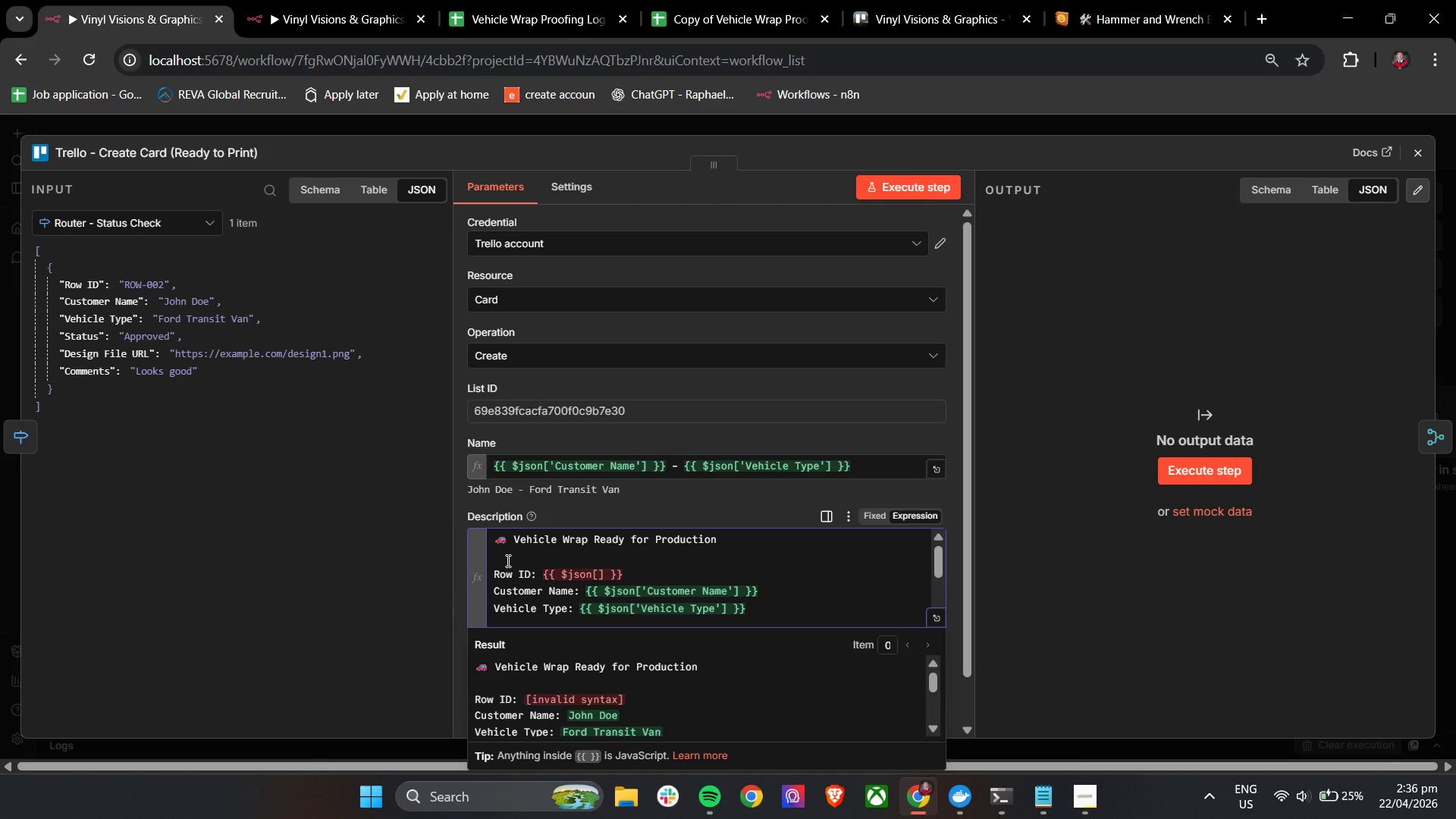 
key(Quote)
 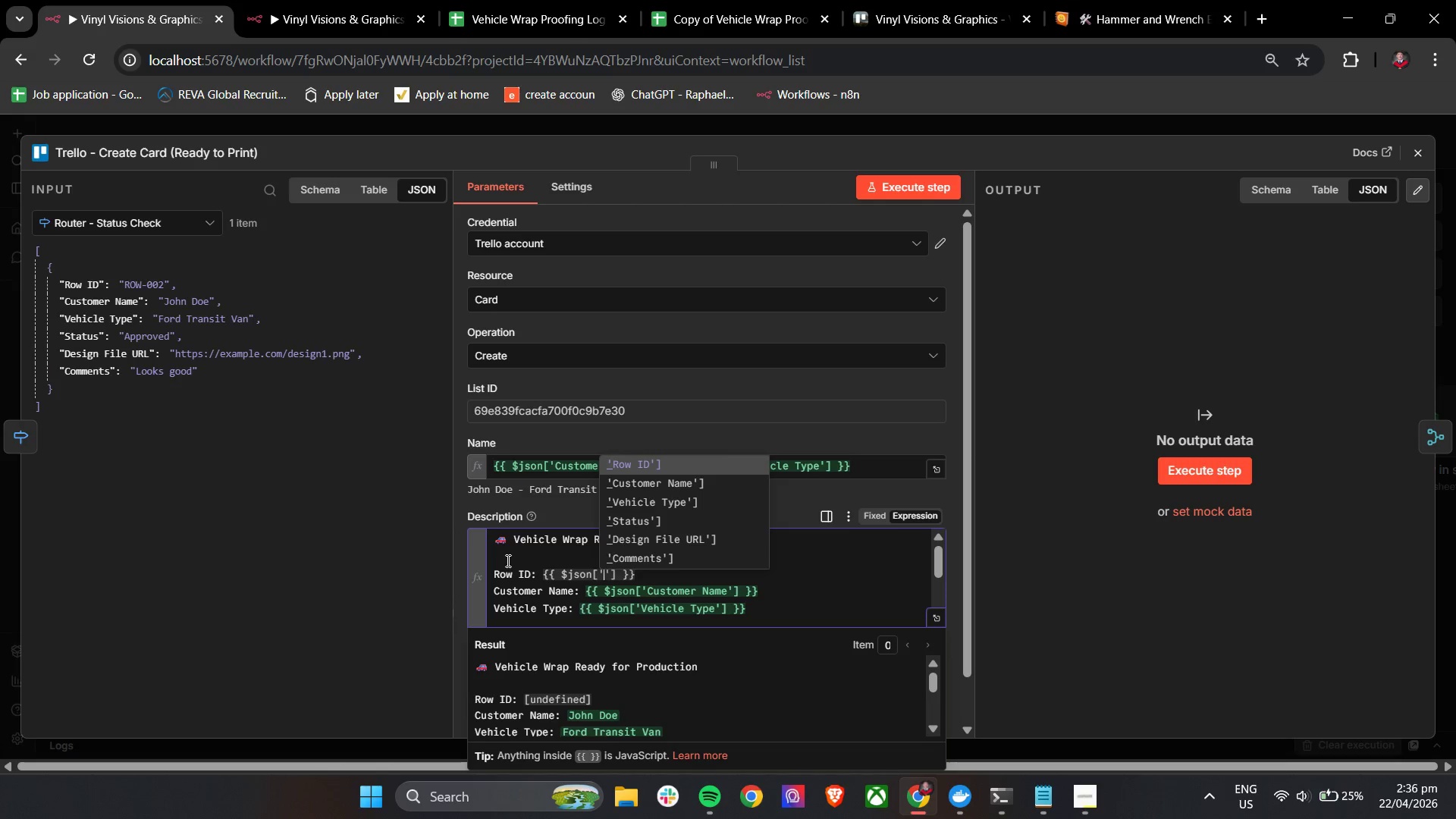 
key(Enter)
 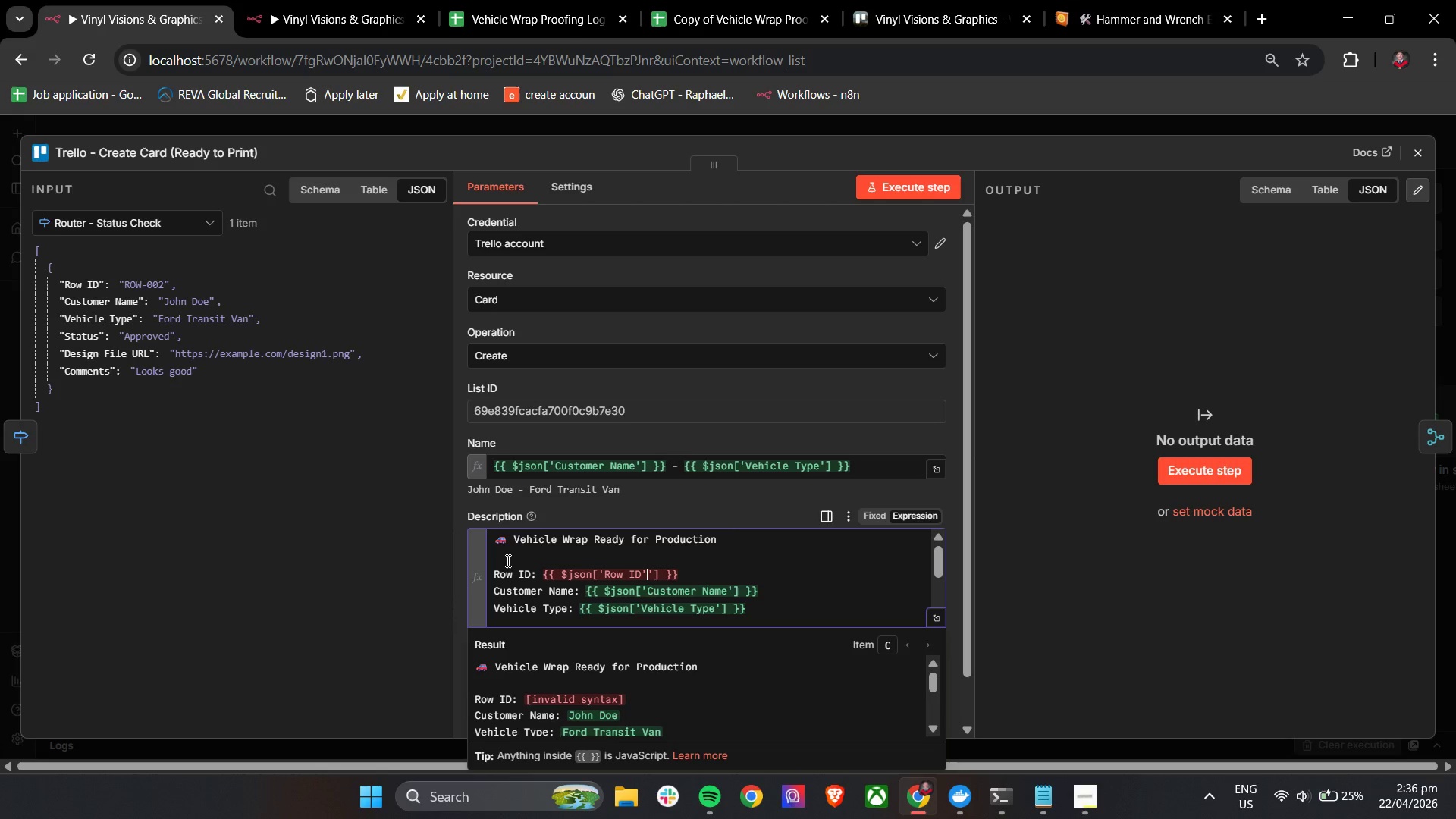 
key(Backspace)
 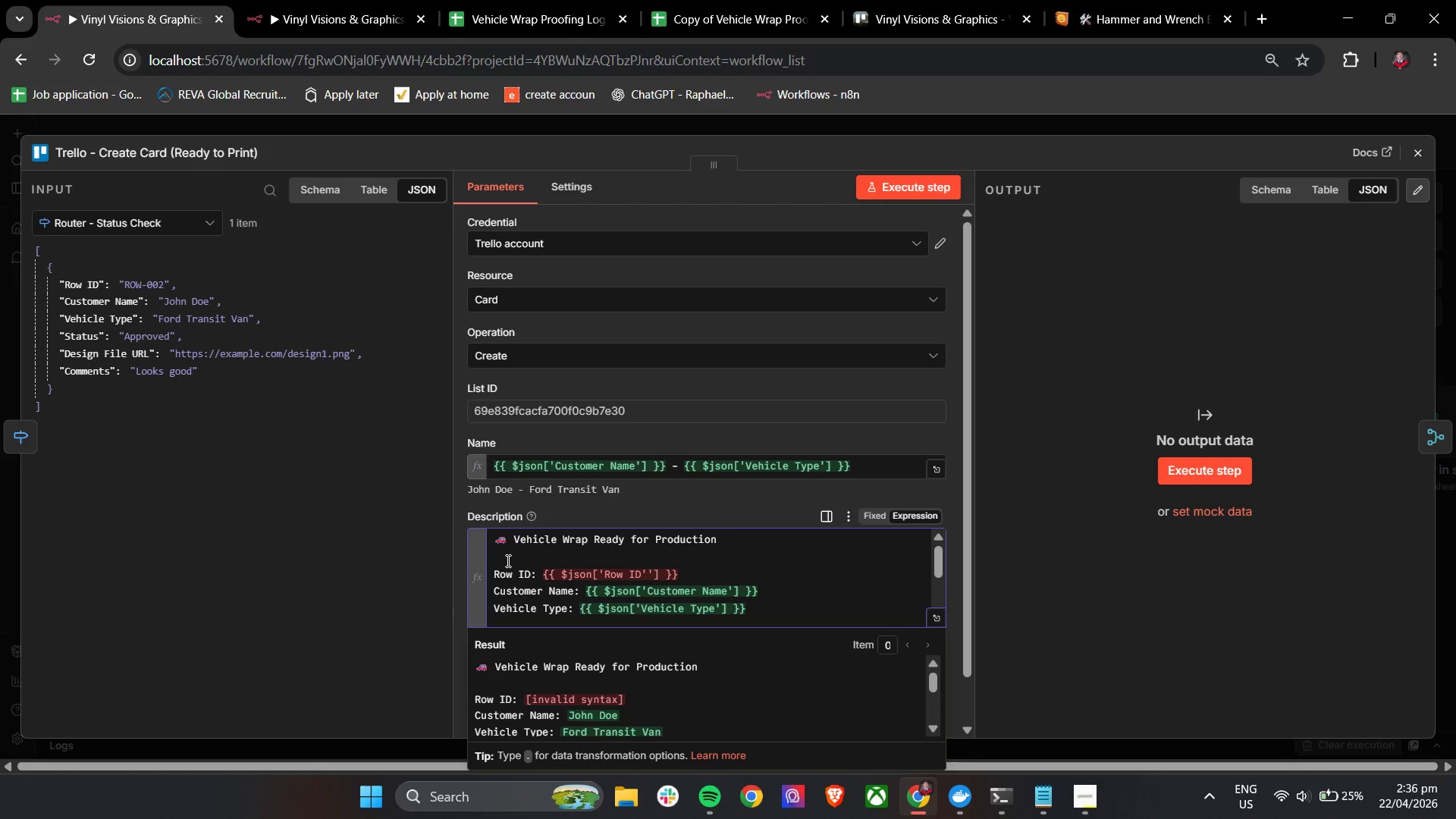 
key(Backspace)
 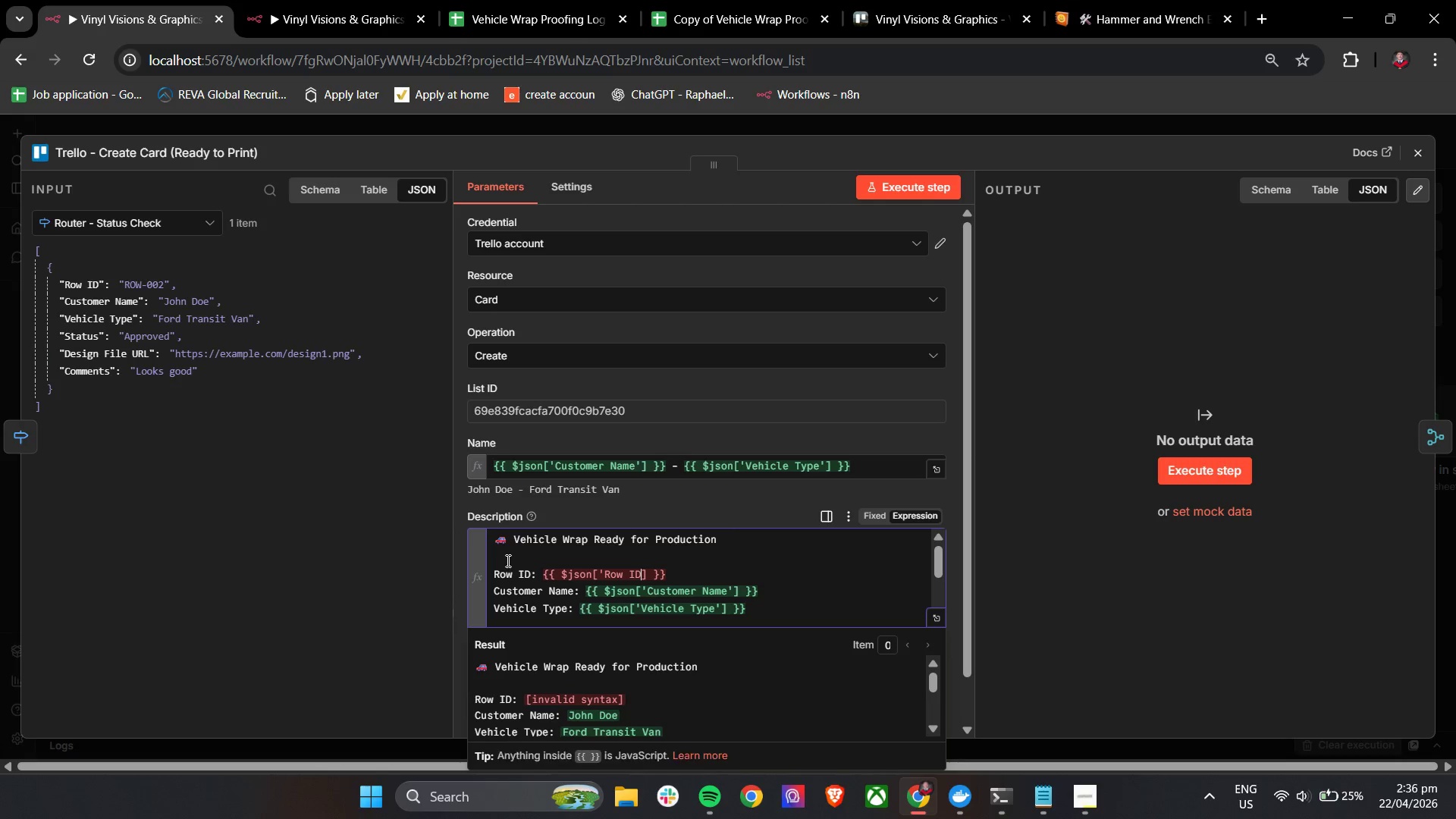 
key(Quote)
 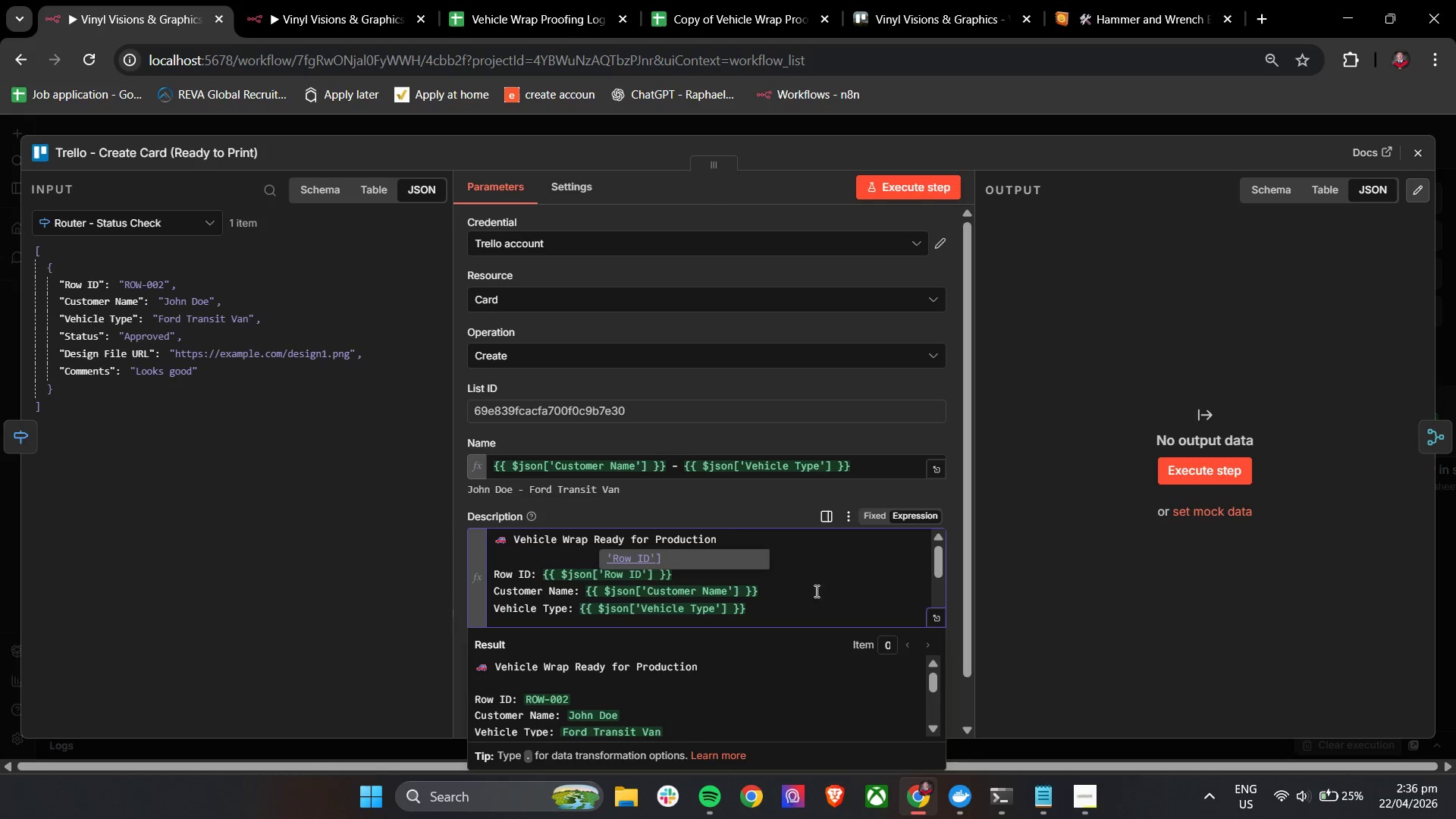 
left_click([848, 588])
 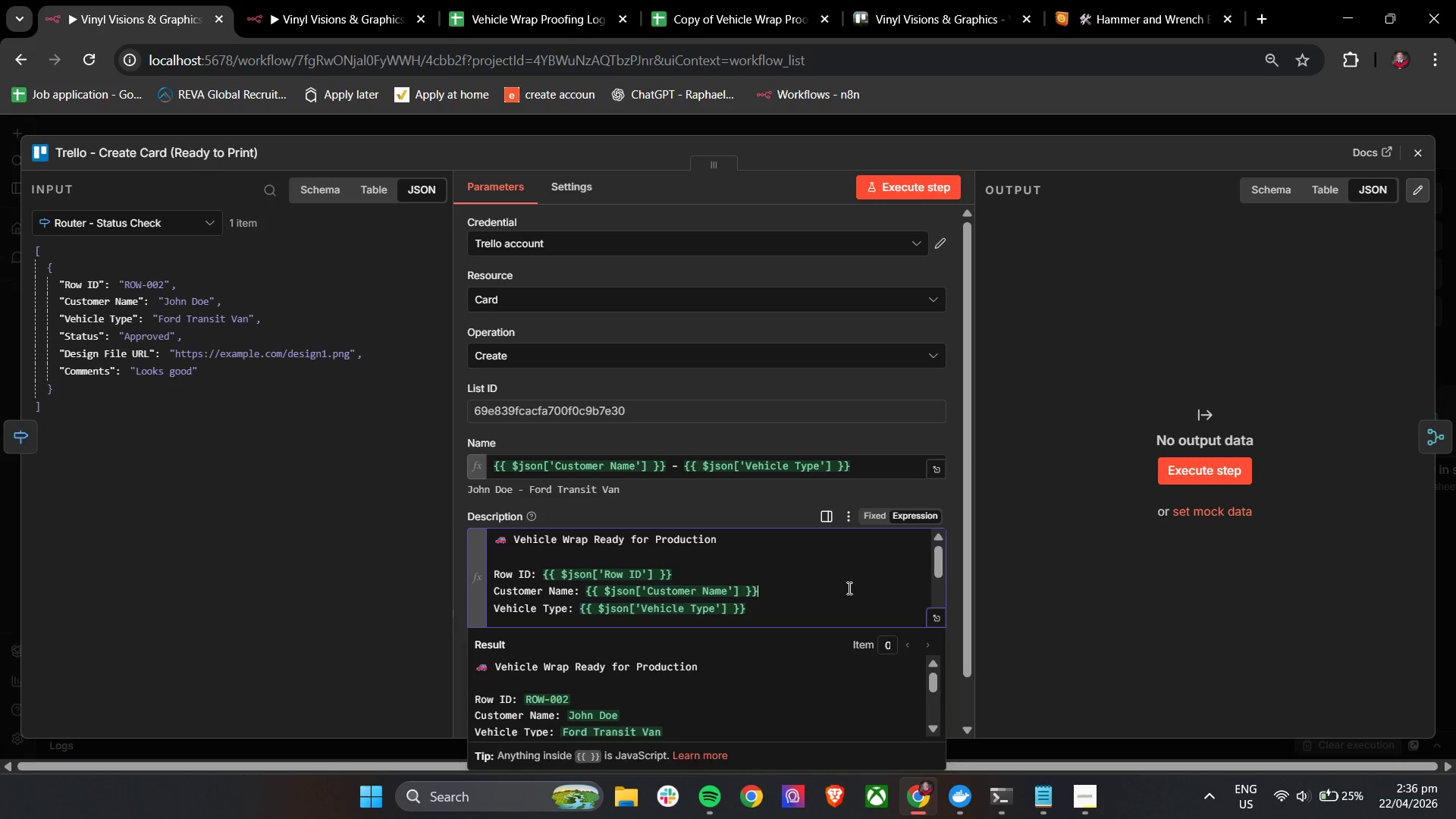 
scroll: coordinate [848, 588], scroll_direction: down, amount: 5.0
 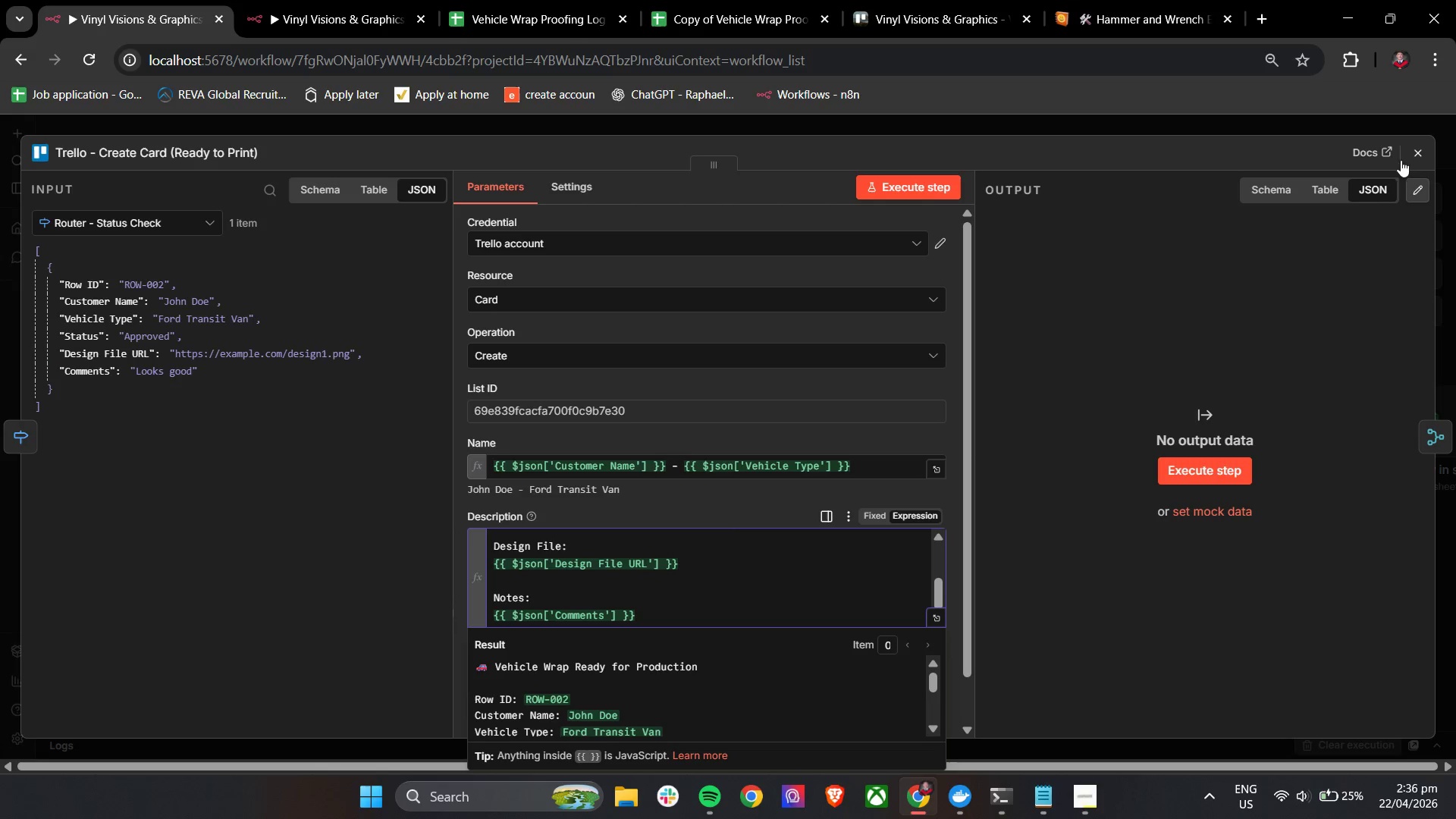 
left_click_drag(start_coordinate=[1420, 155], to_coordinate=[1415, 155])
 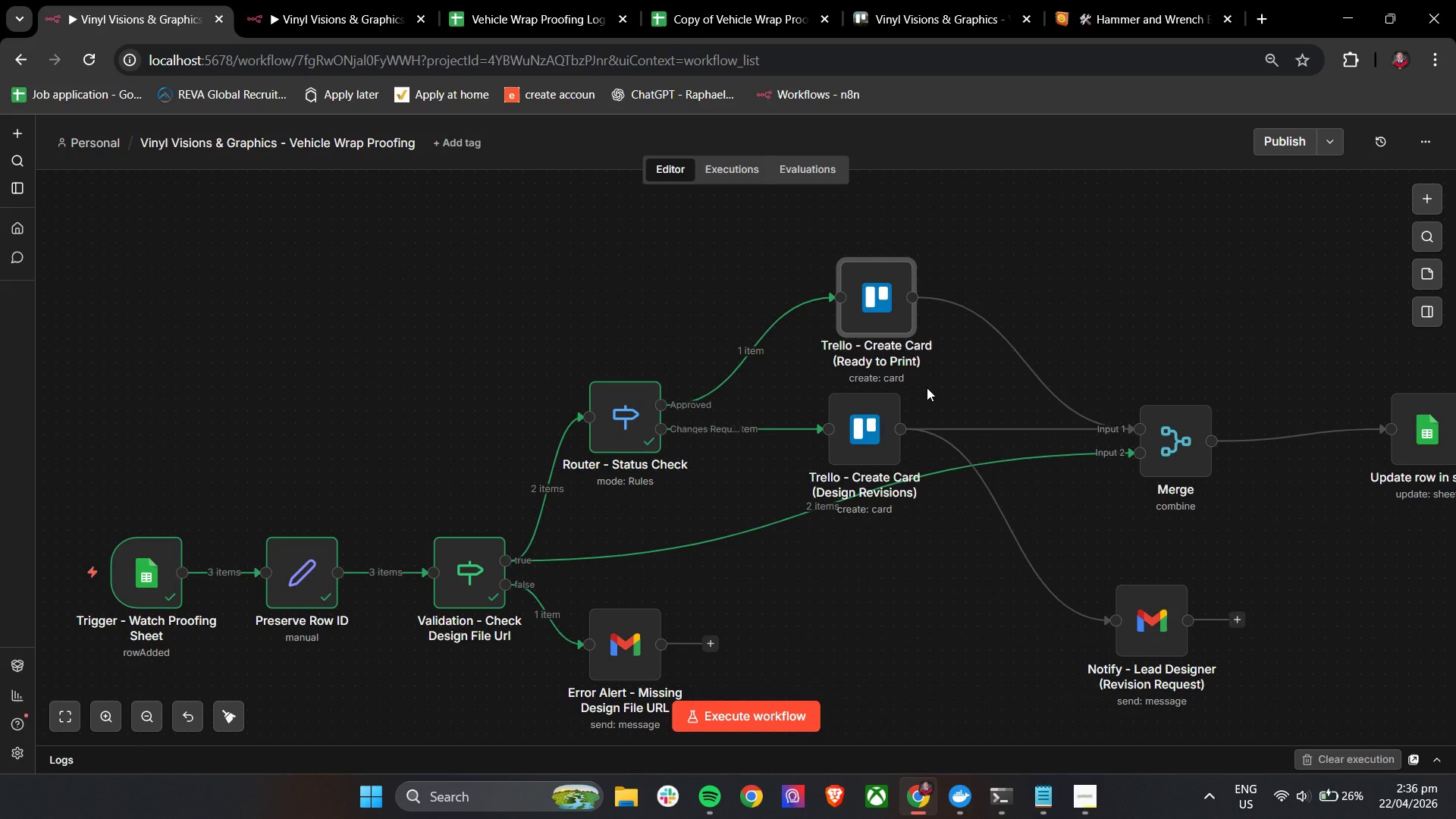 
wait(35.92)
 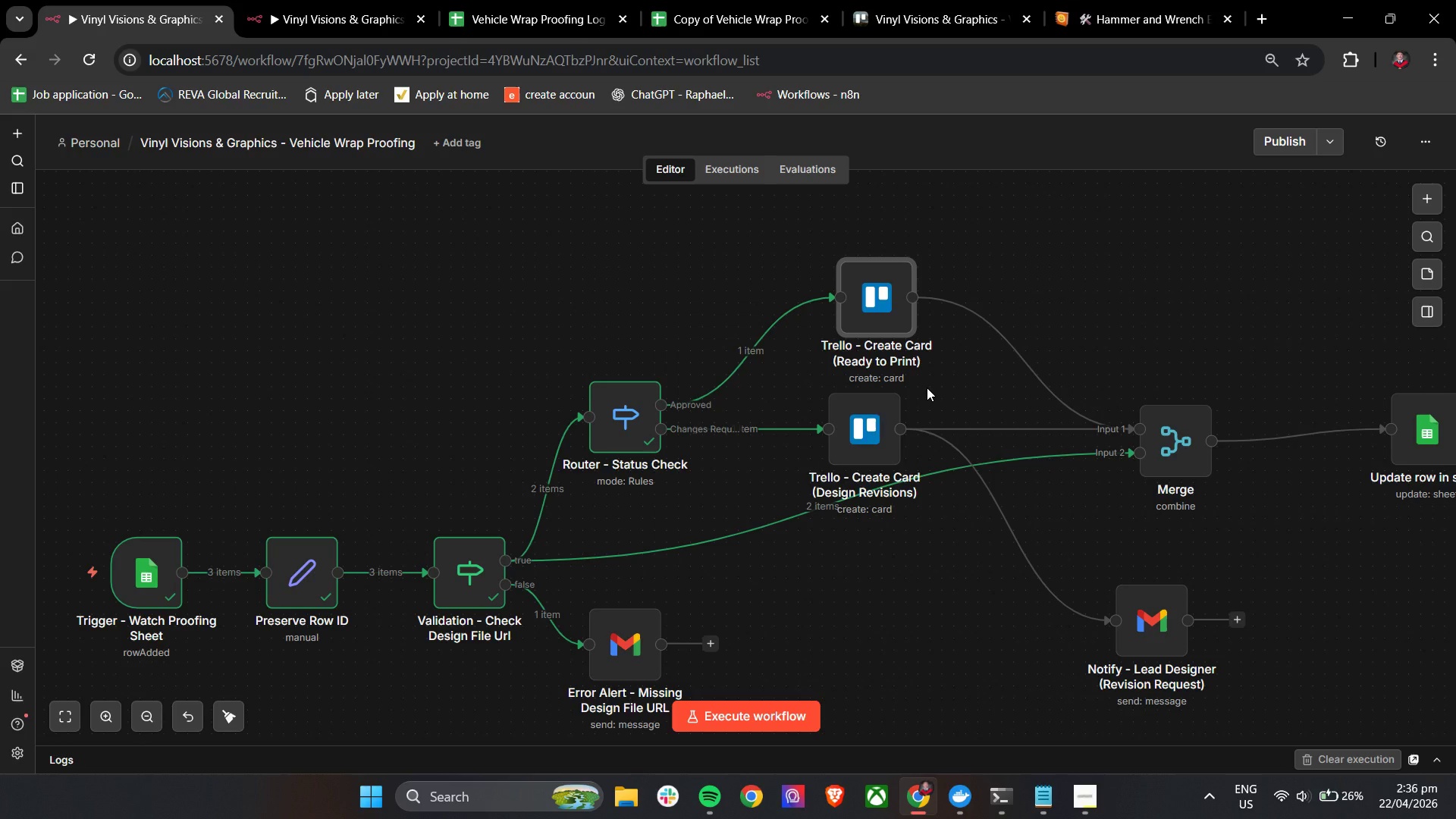 
left_click([1144, 391])
 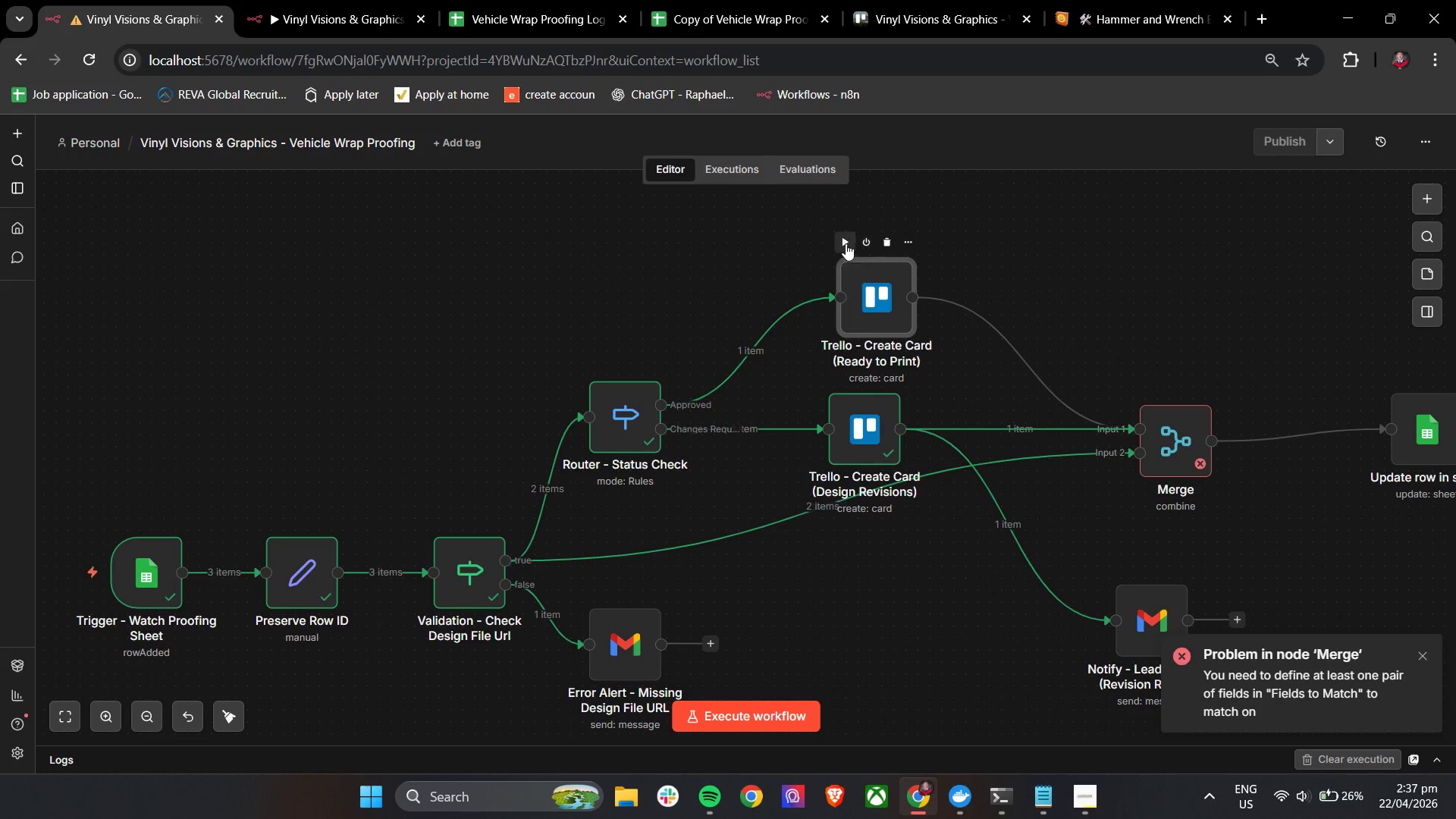 
double_click([1178, 437])
 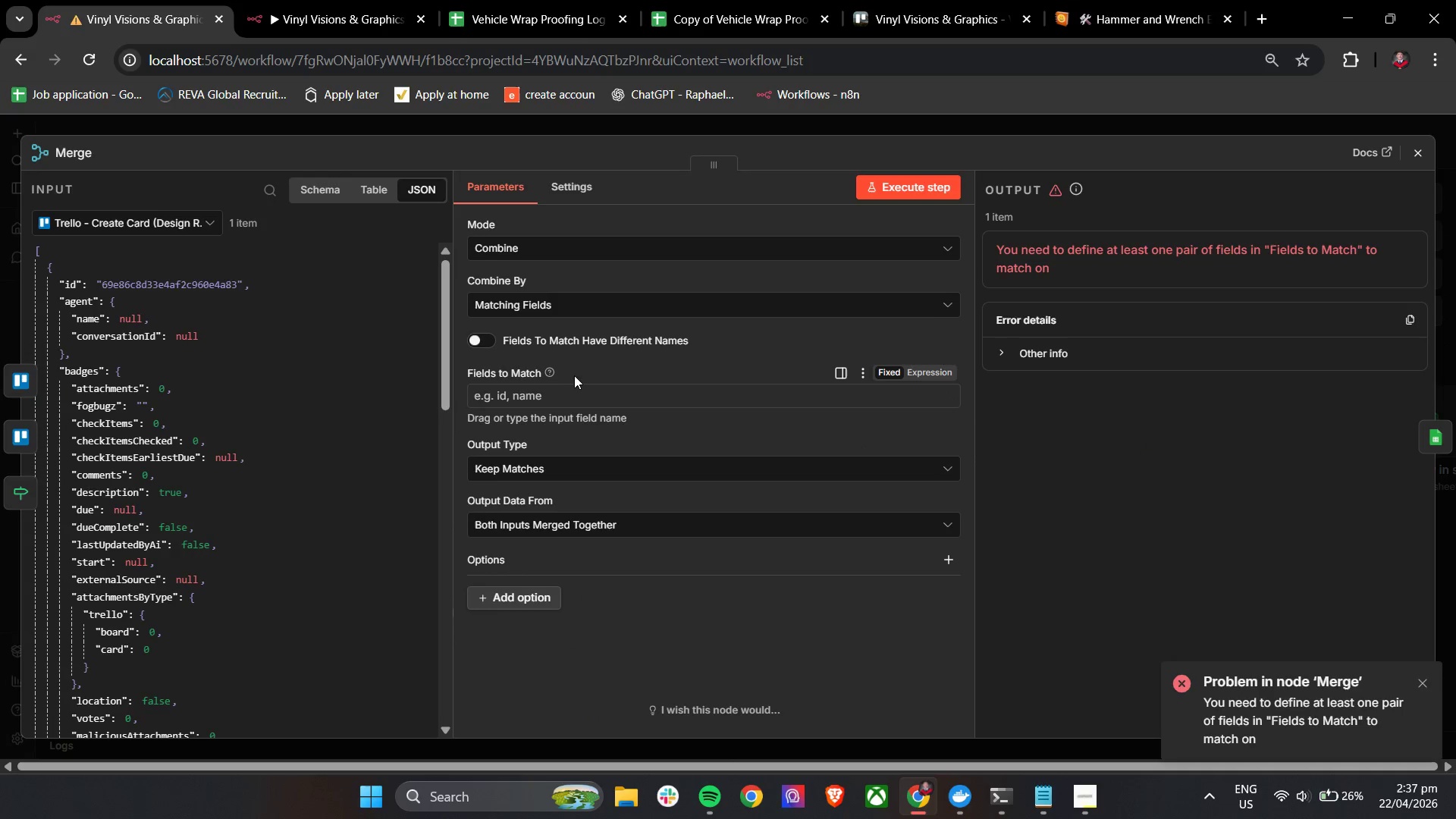 
wait(5.23)
 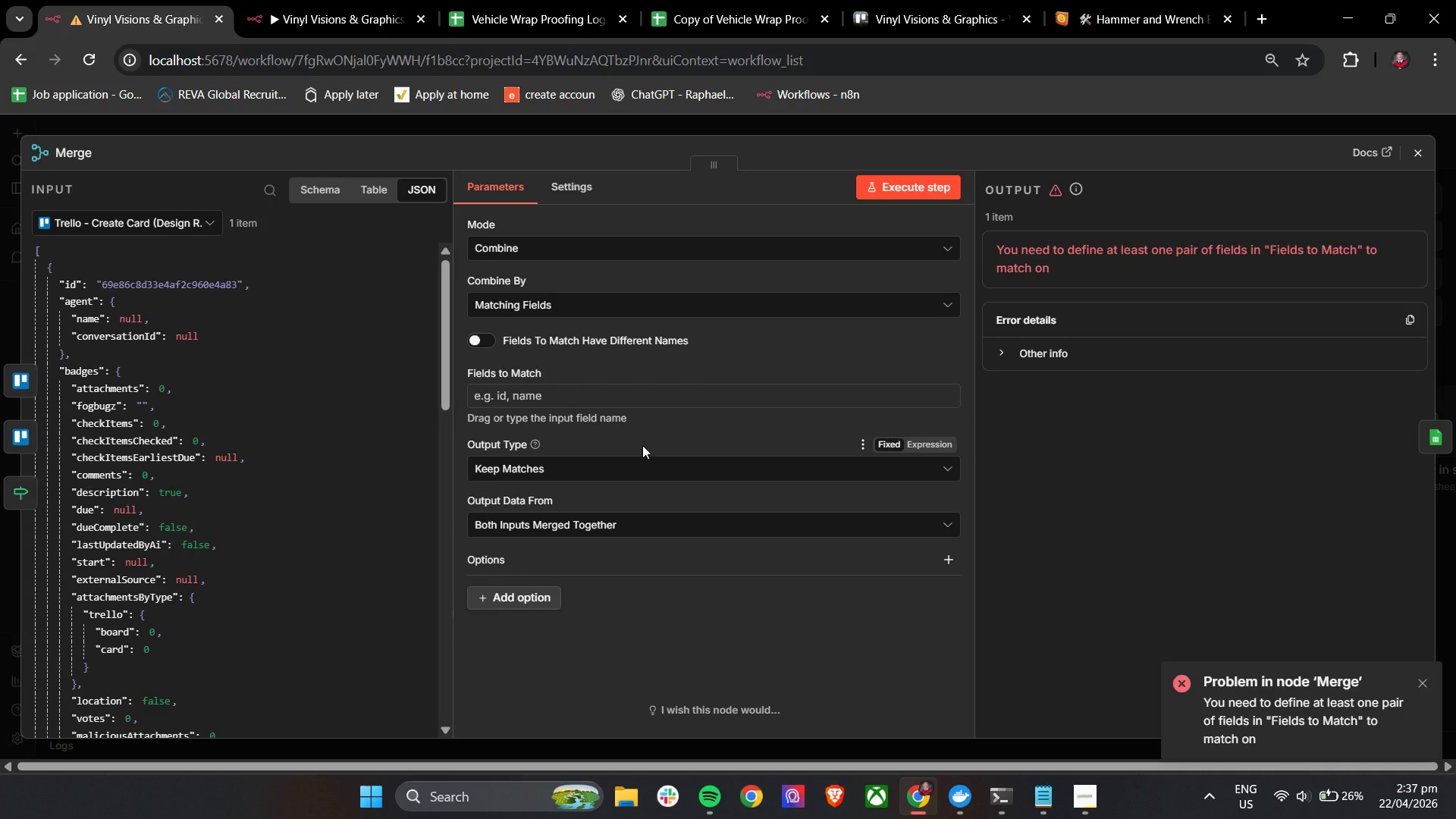 
left_click([1415, 147])
 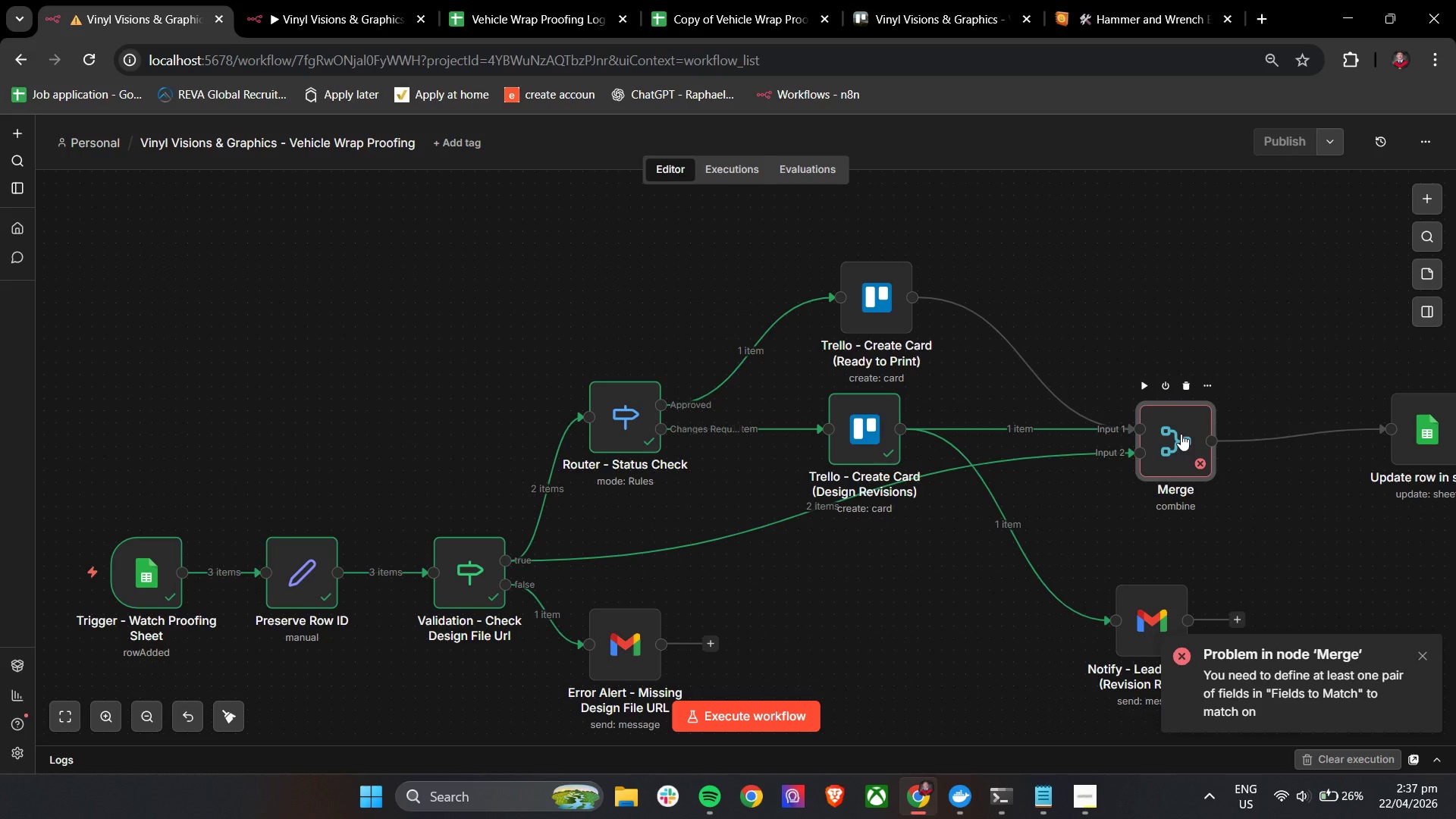 
double_click([1181, 434])
 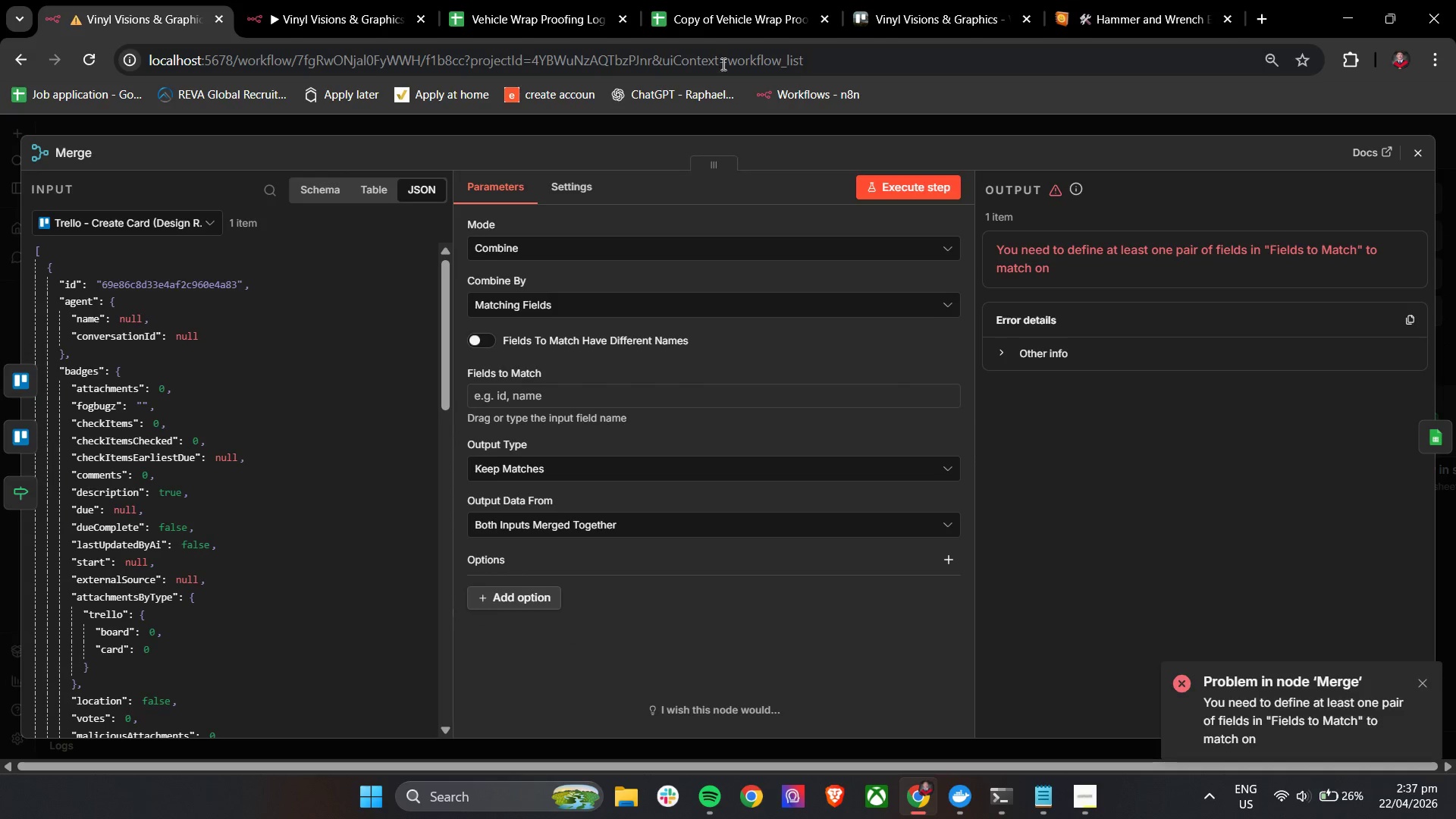 
left_click([695, 1])
 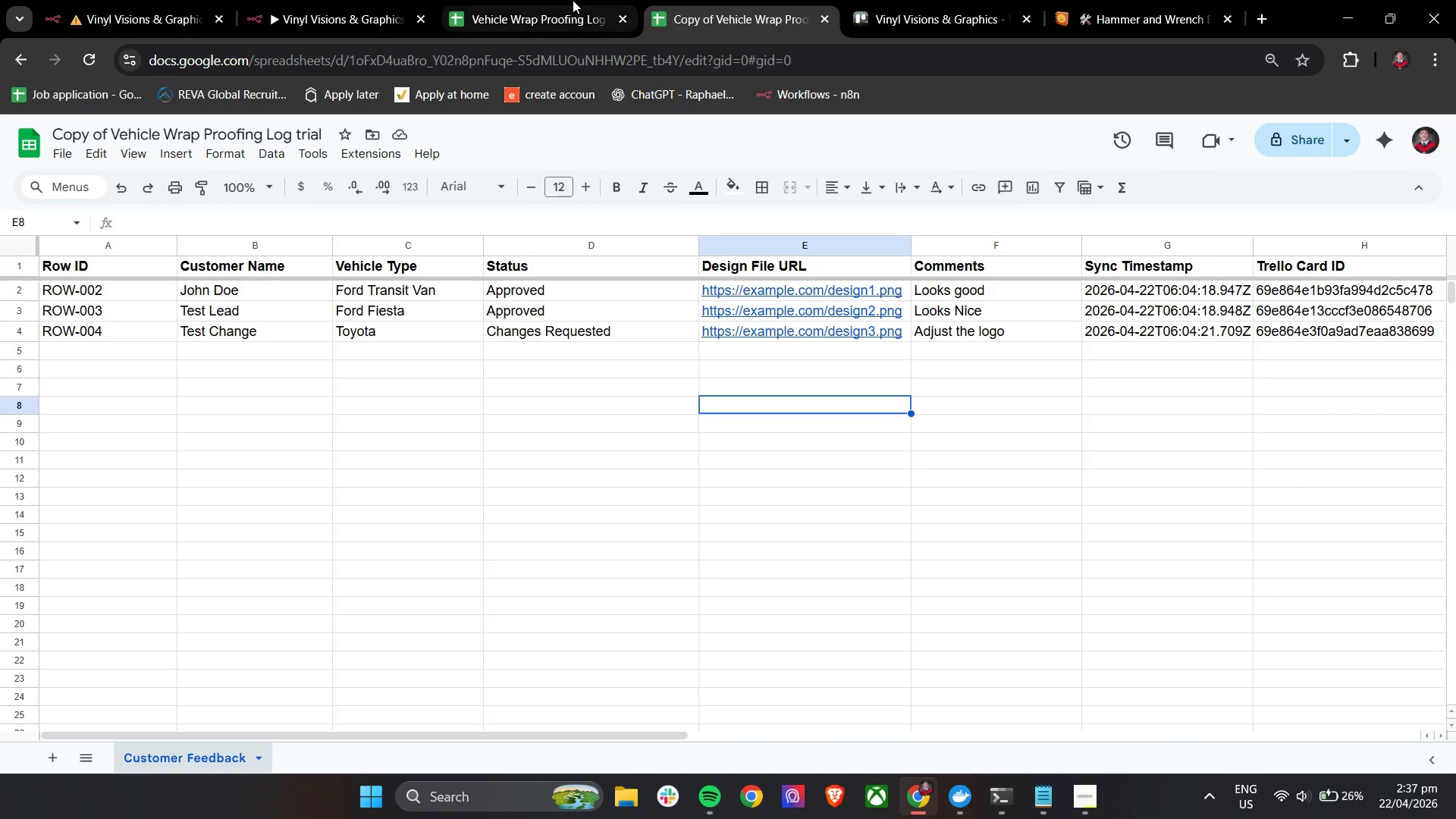 
left_click([883, 0])
 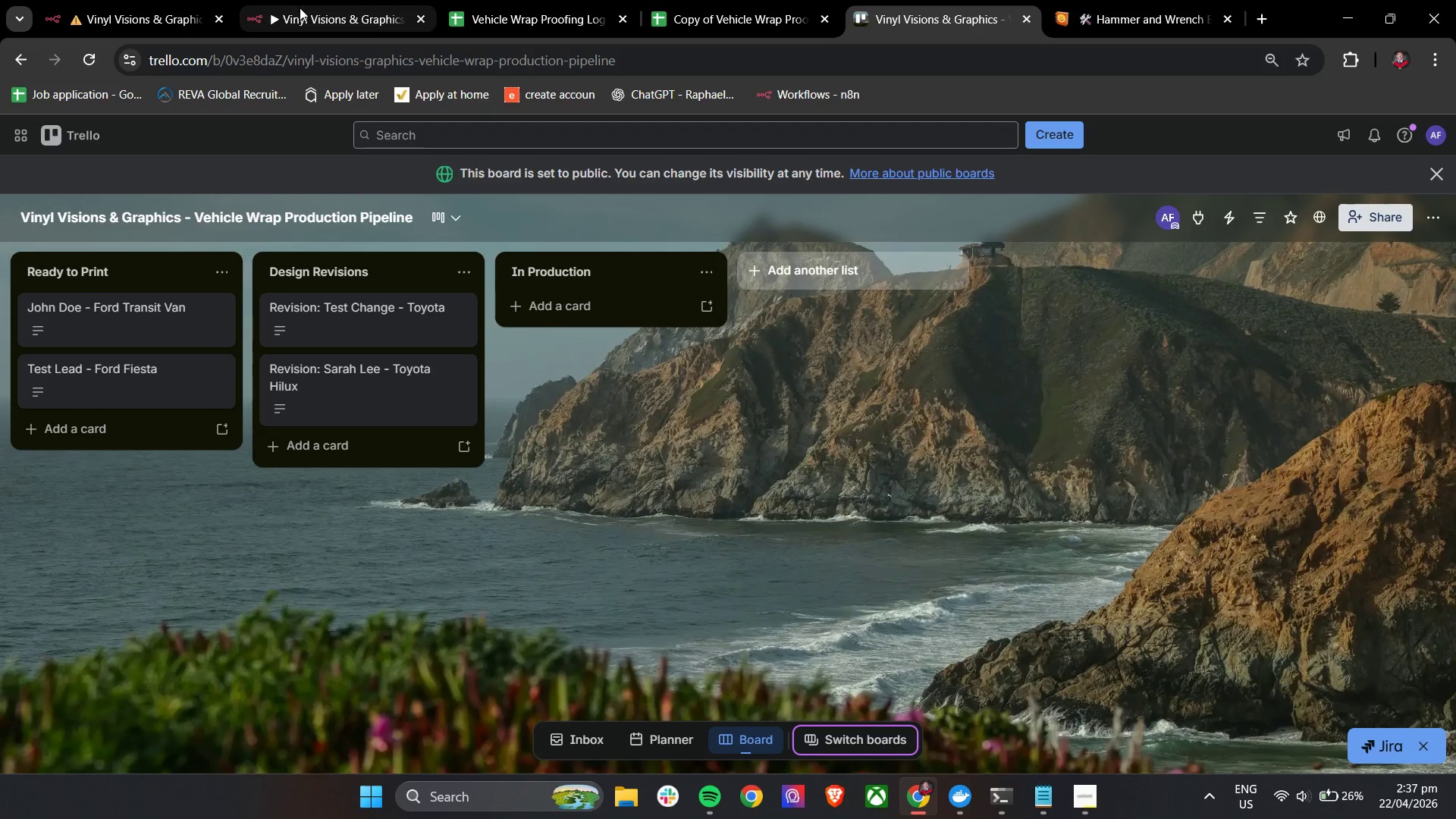 
left_click([143, 0])
 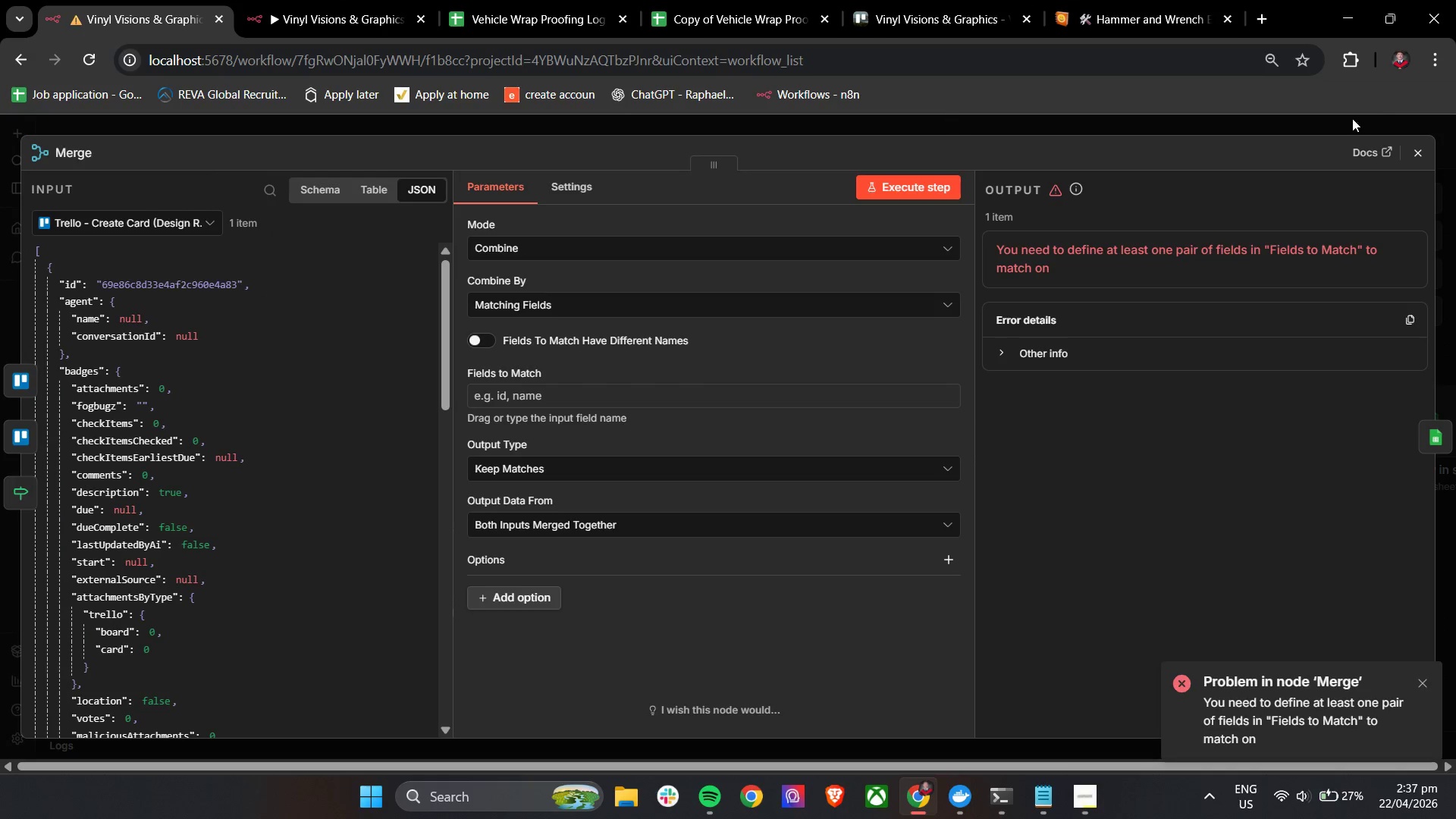 
left_click([1410, 146])
 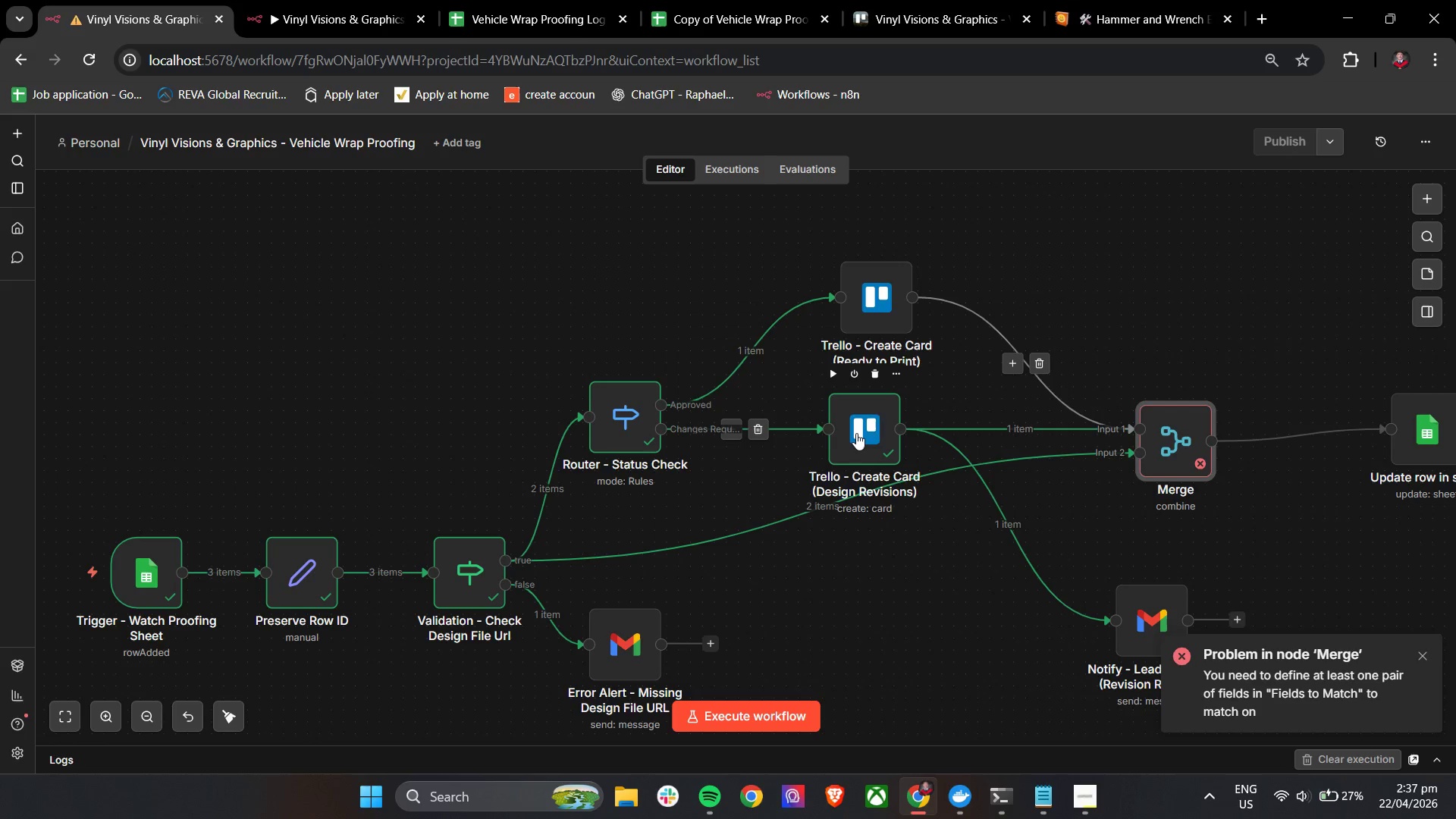 
double_click([856, 433])
 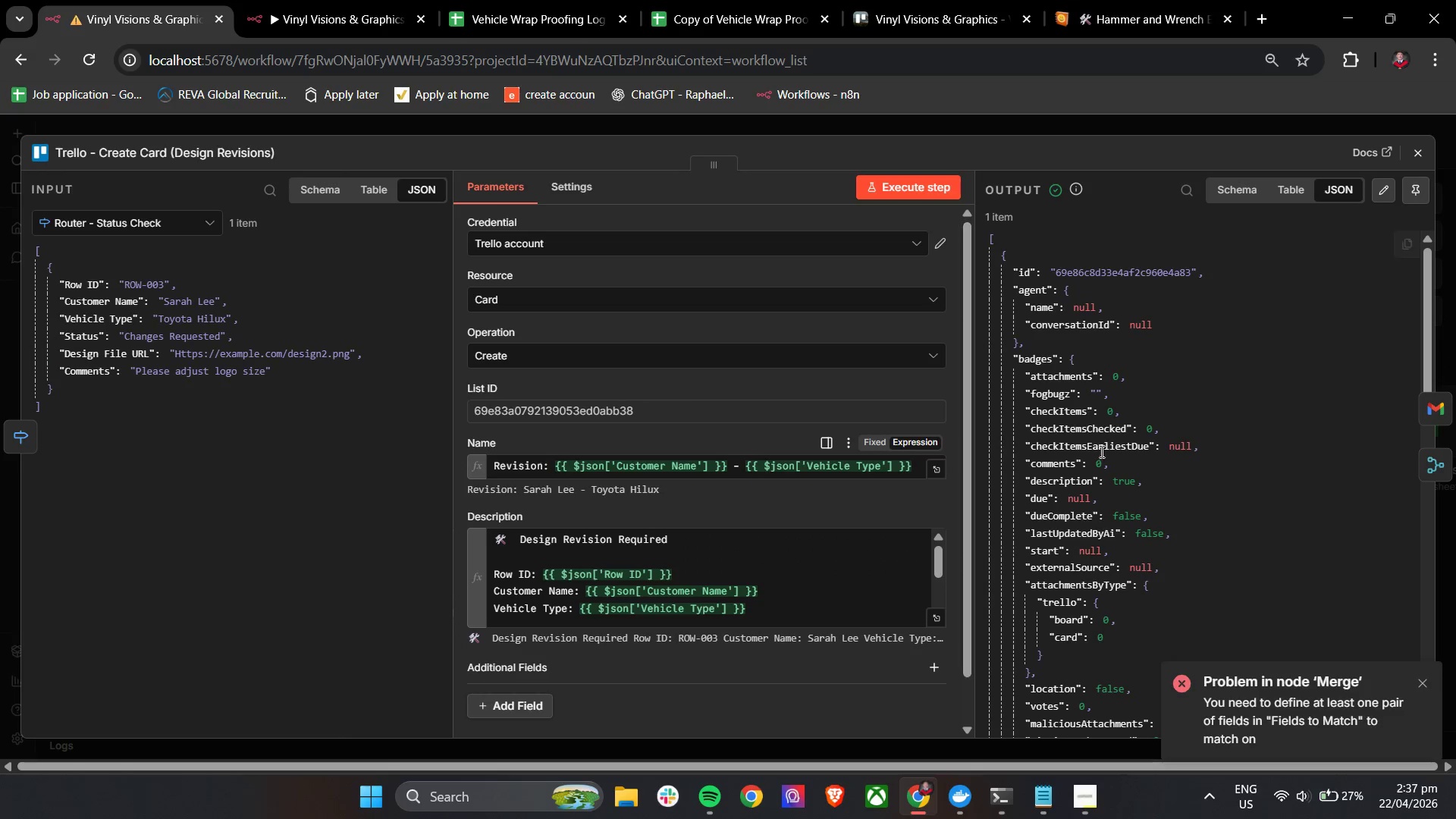 
scroll: coordinate [1048, 509], scroll_direction: down, amount: 23.0
 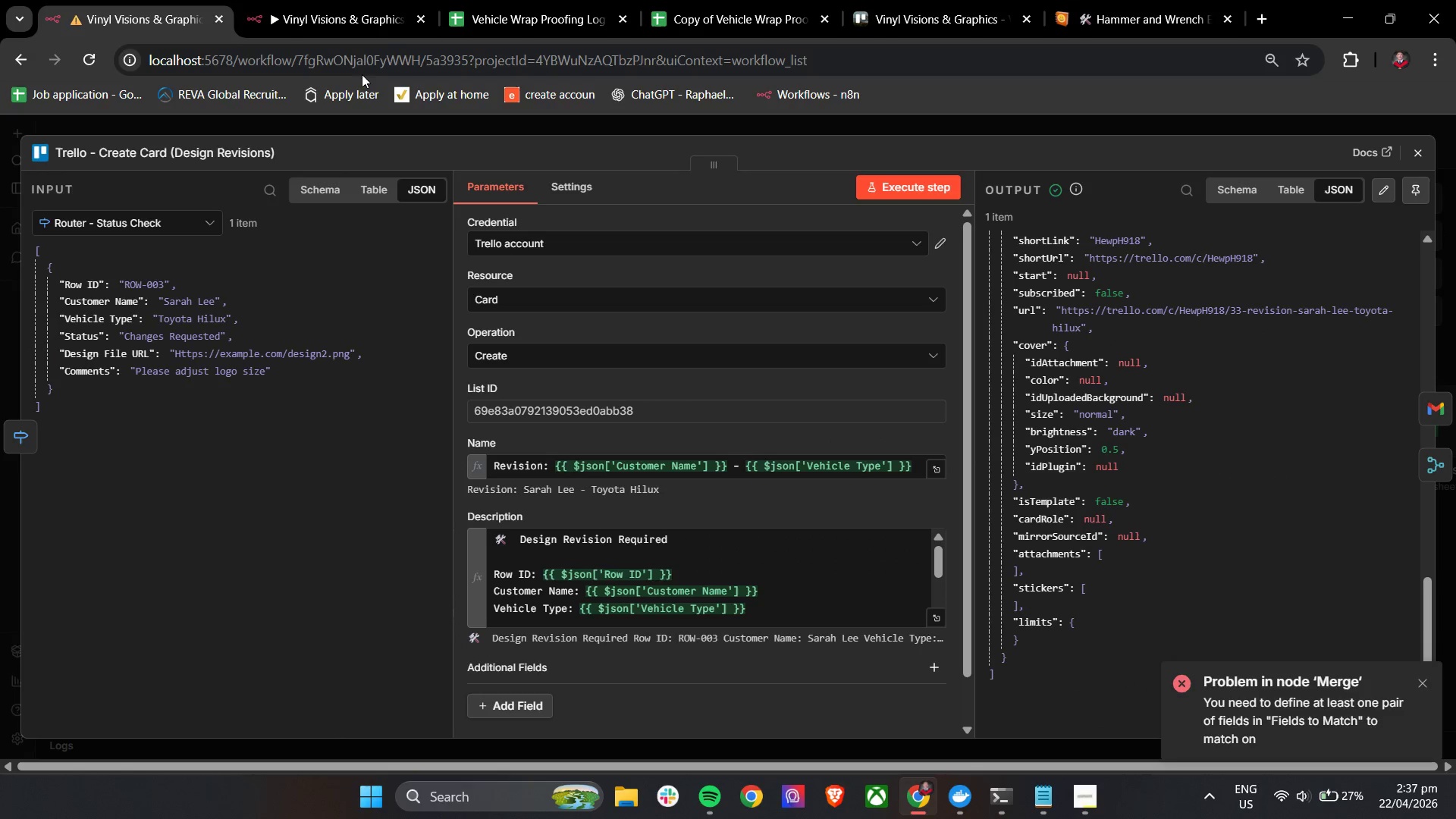 
double_click([316, 0])
 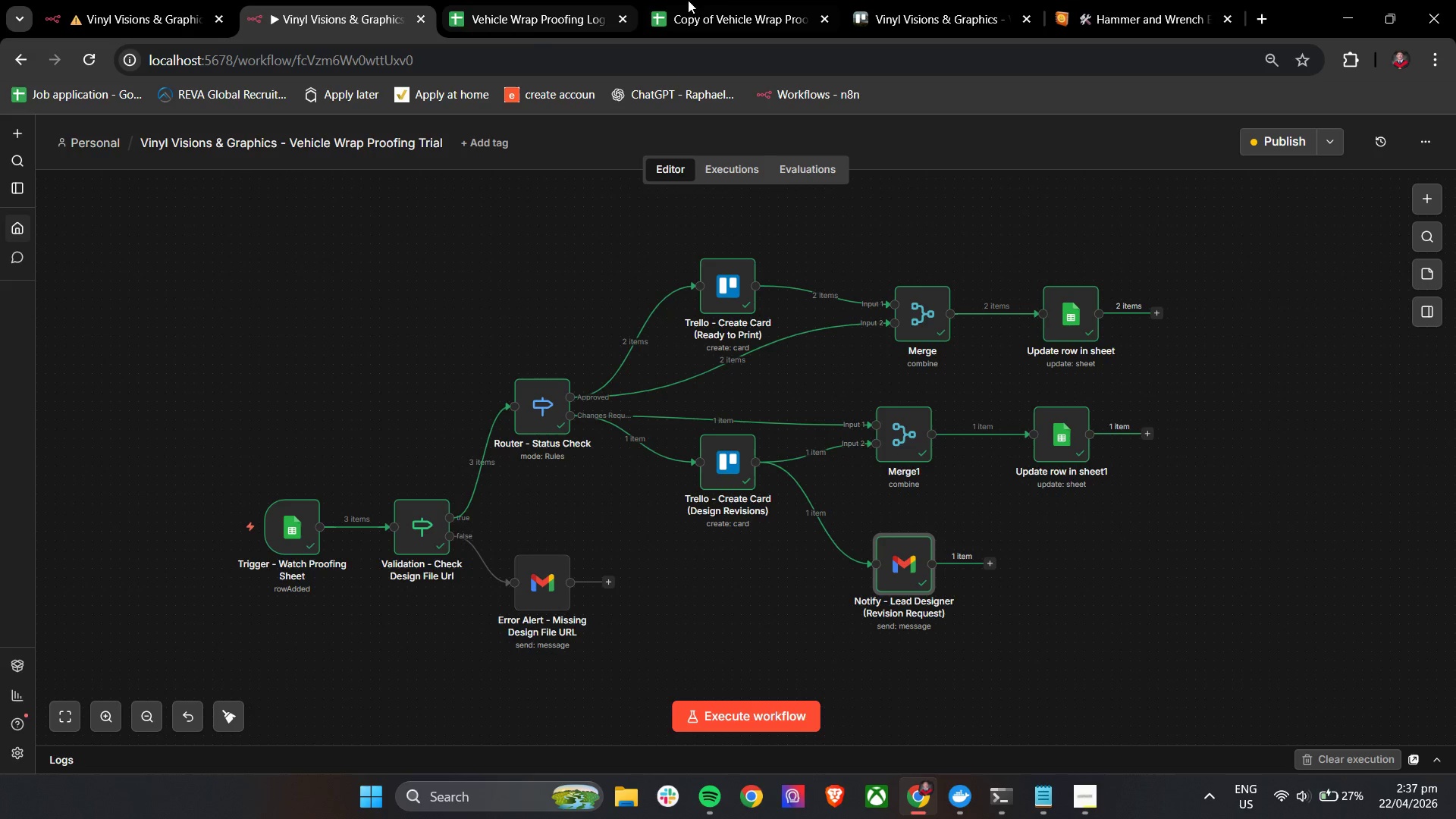 
left_click([892, 0])
 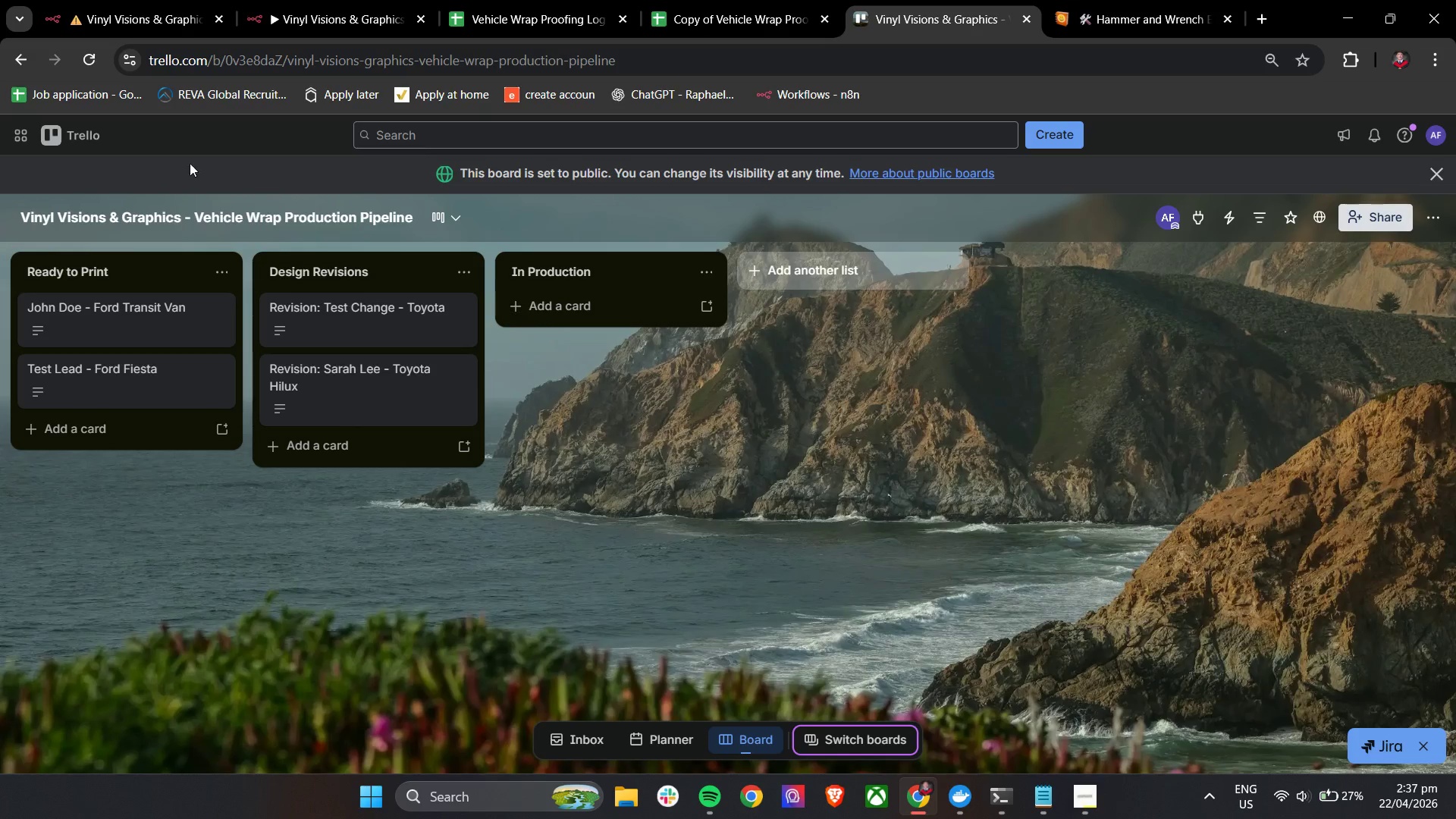 
left_click([149, 0])
 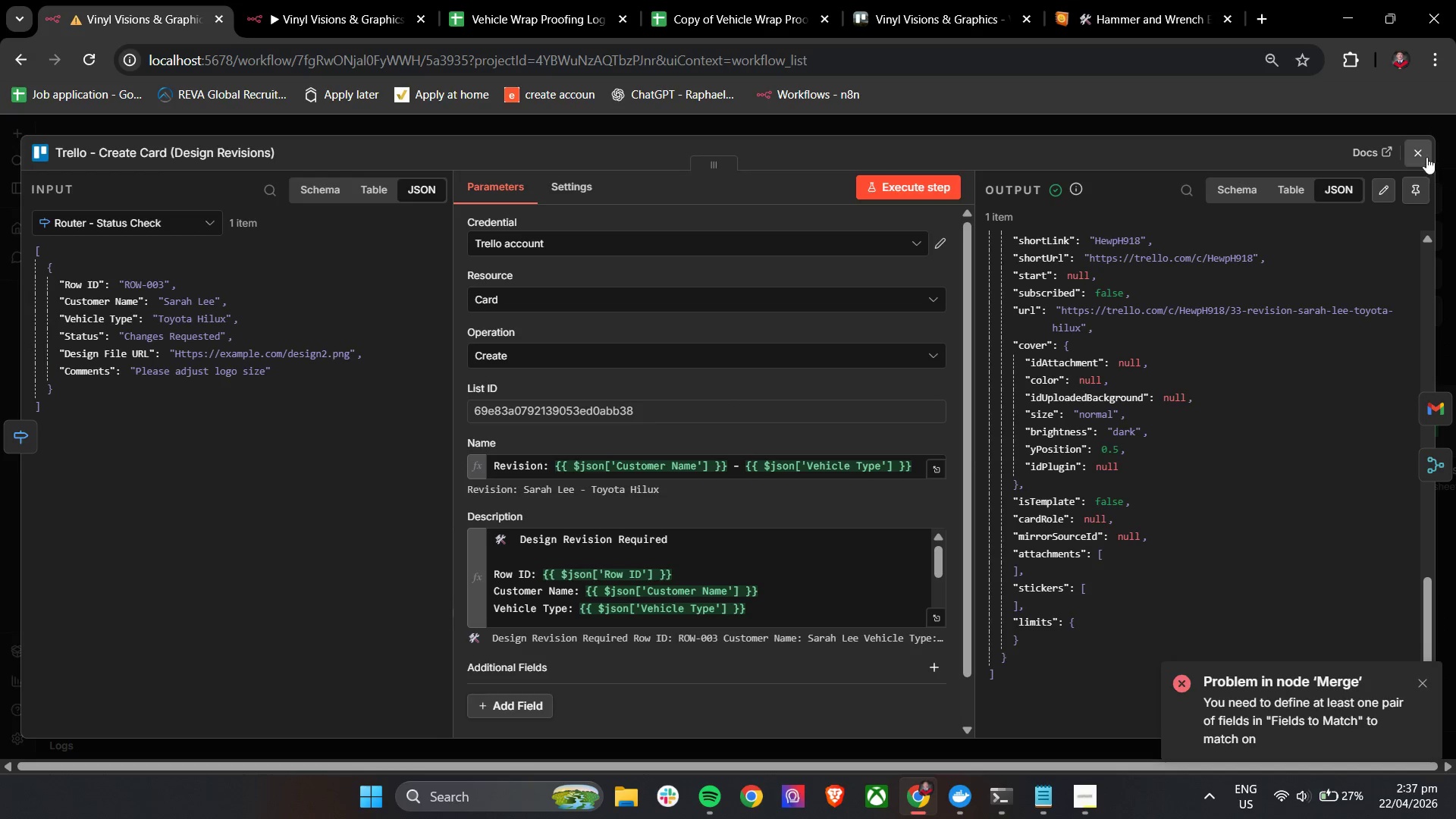 
left_click([1420, 146])
 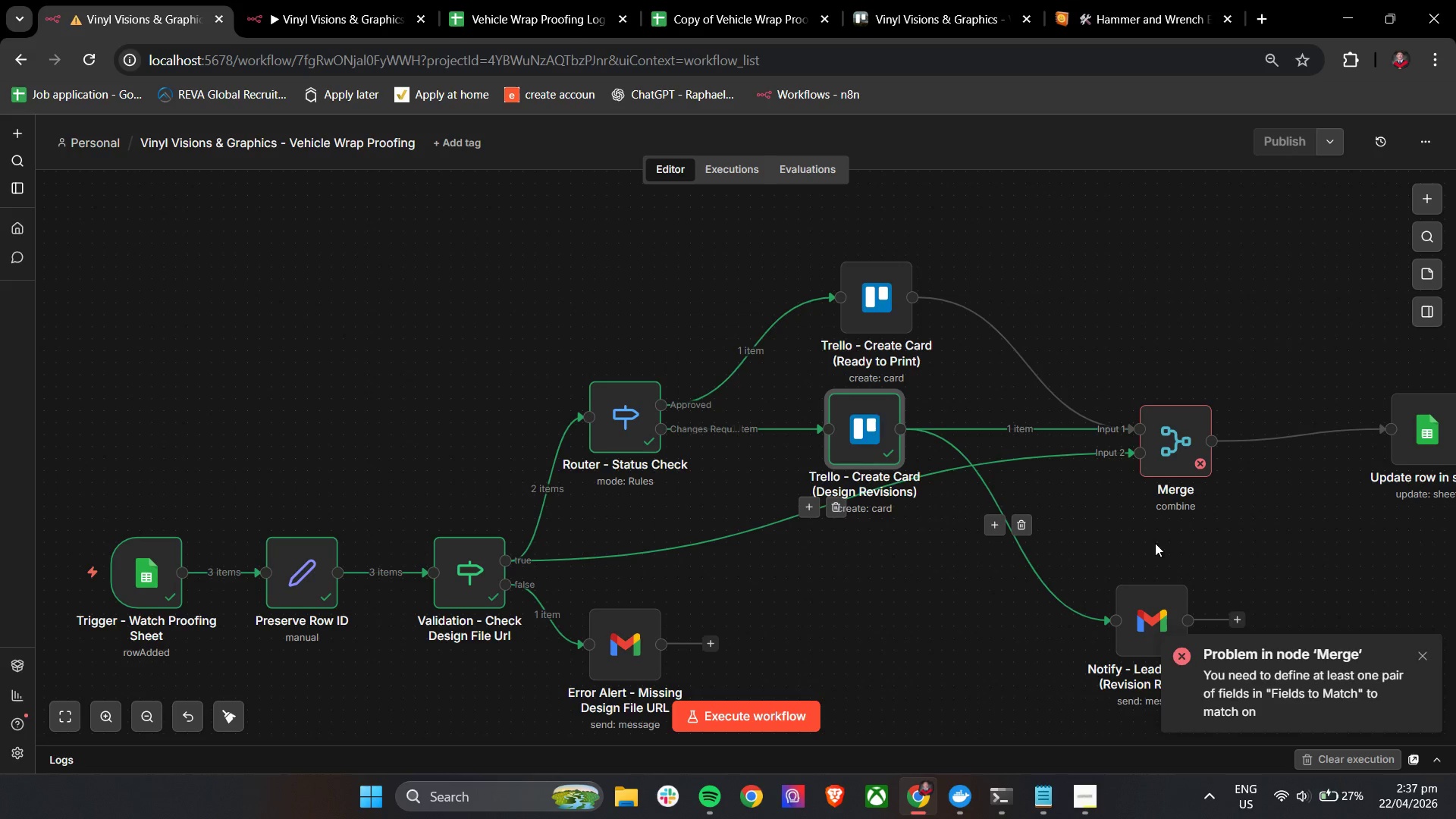 
double_click([1176, 456])
 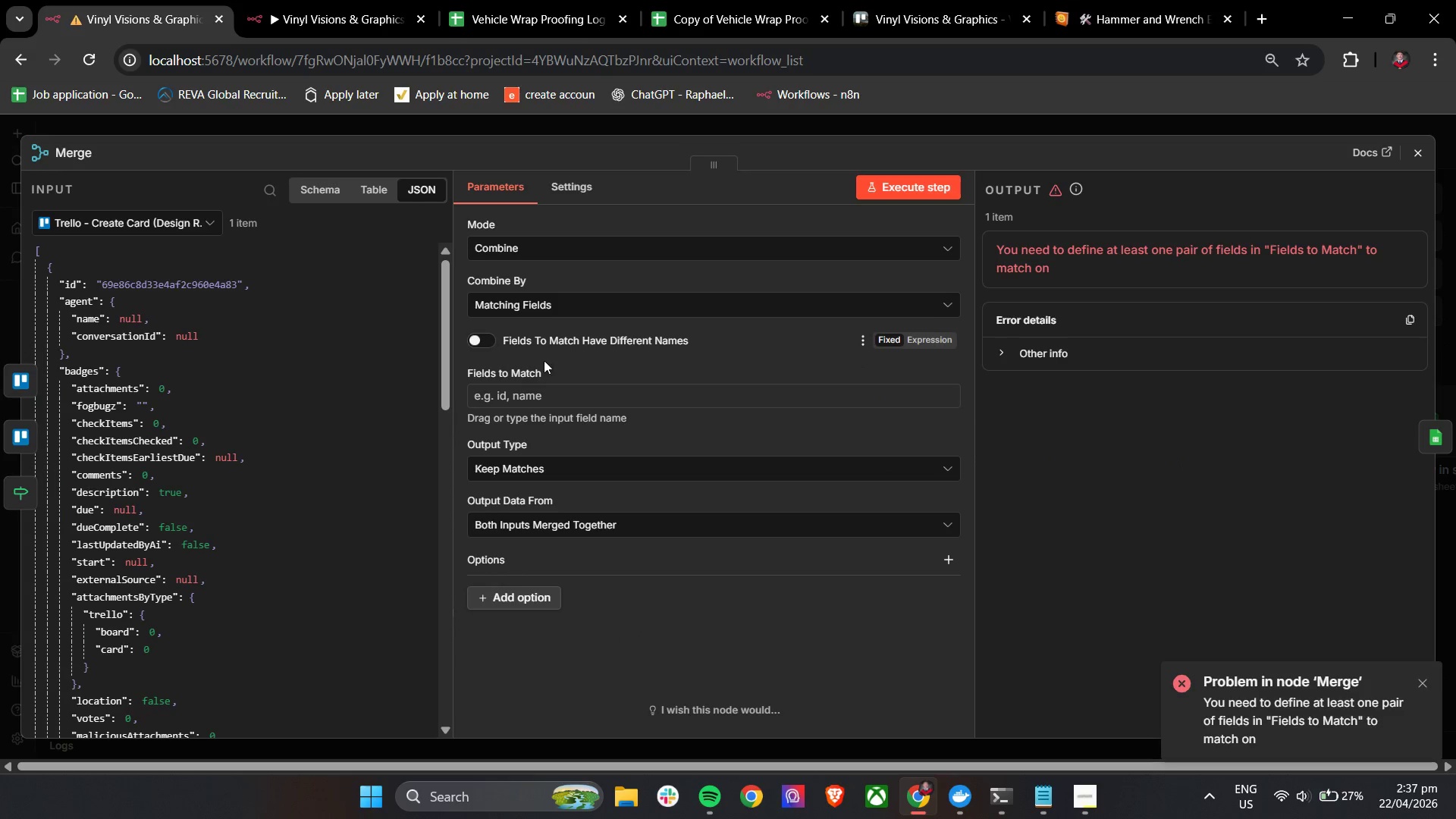 
left_click([650, 366])
 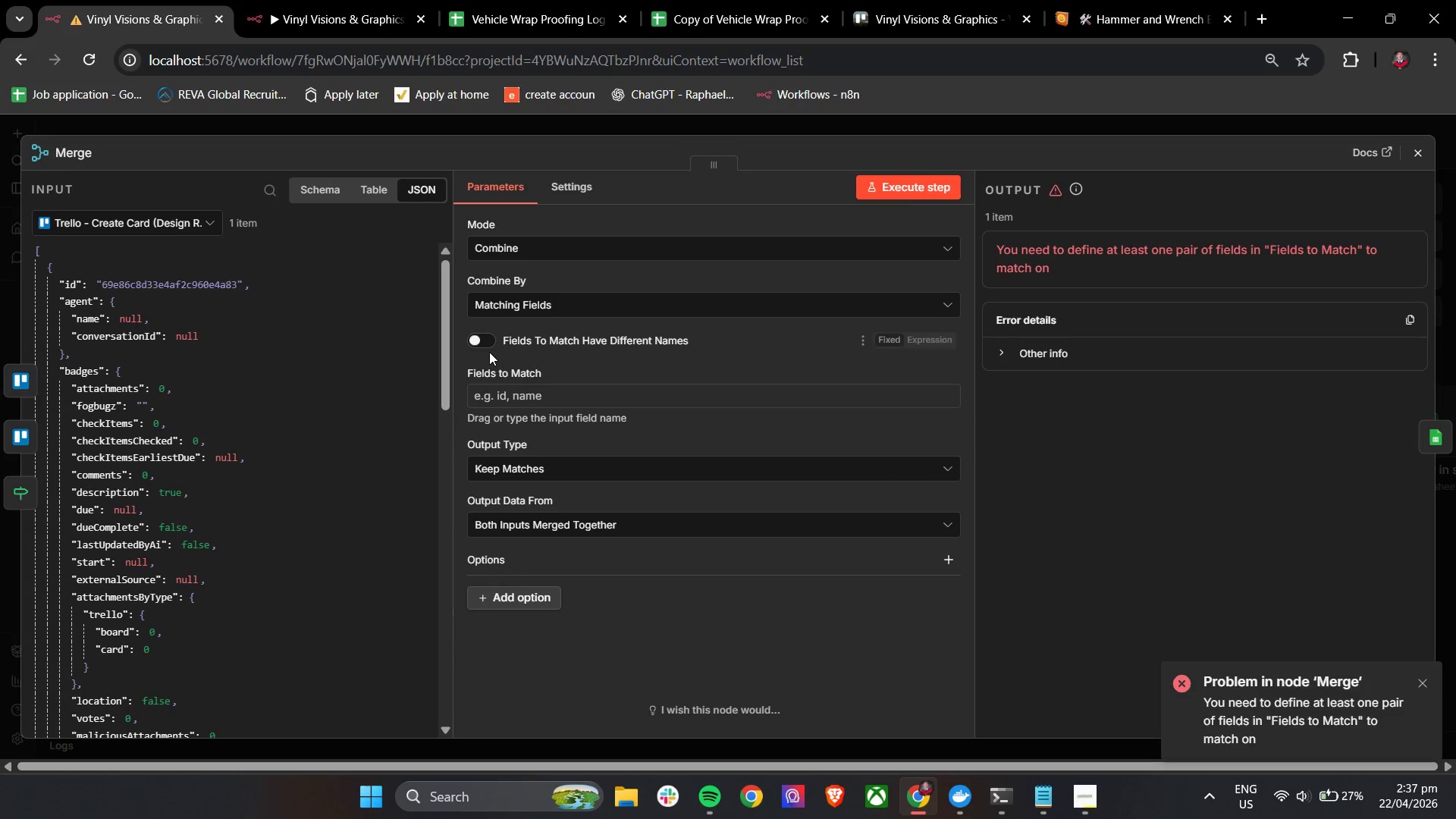 
left_click([481, 344])
 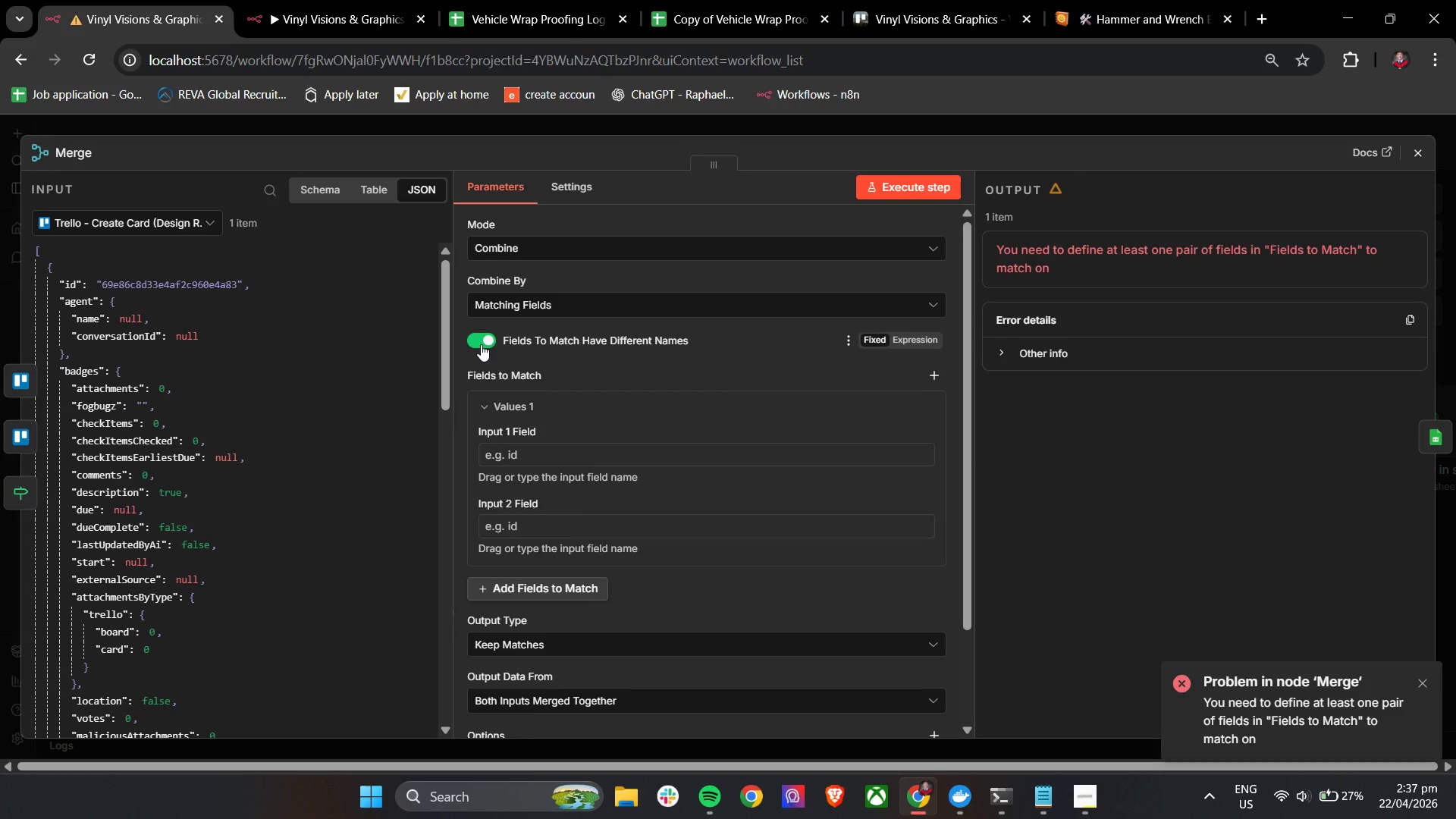 
wait(11.52)
 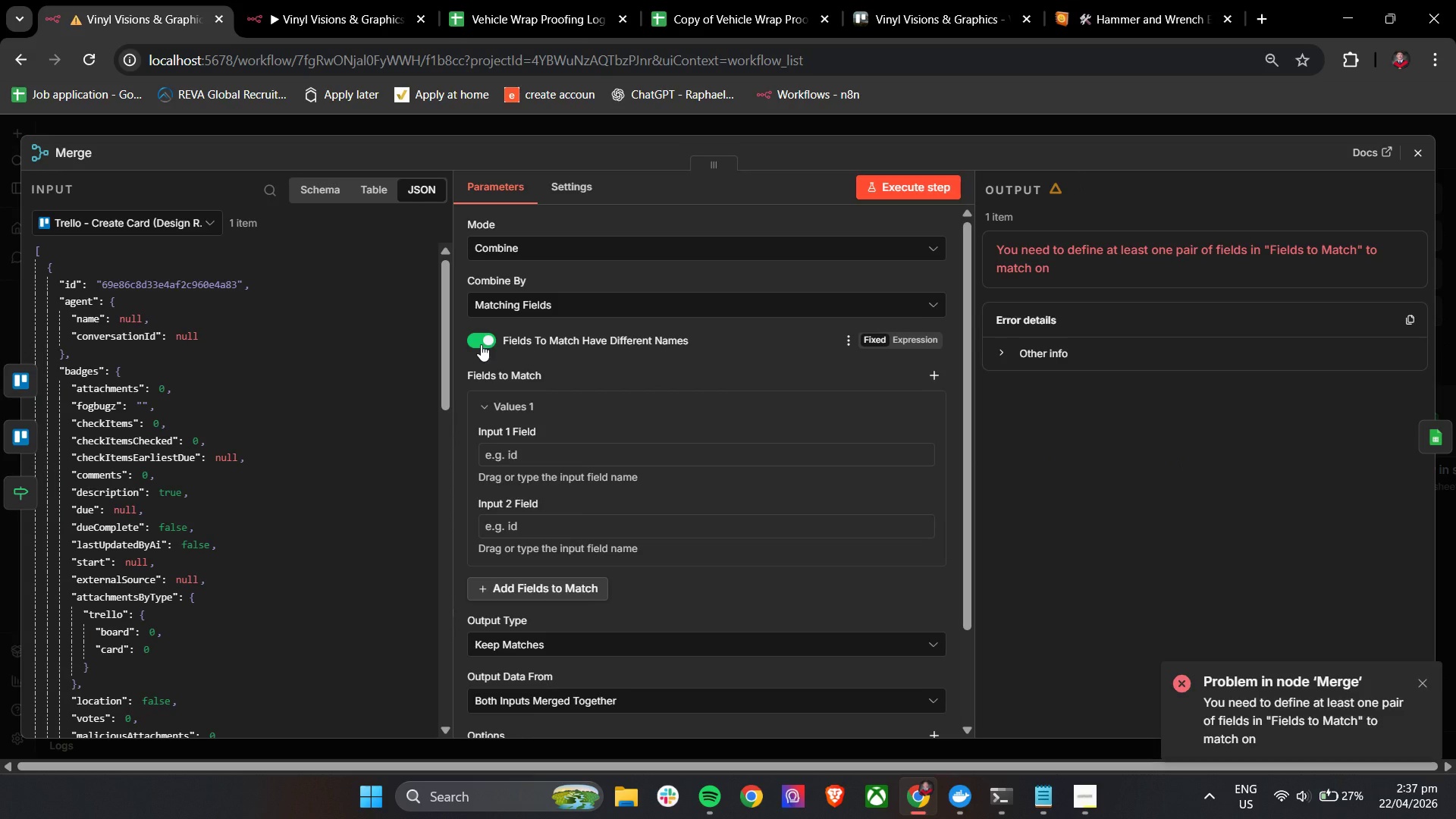 
scroll: coordinate [228, 507], scroll_direction: down, amount: 3.0
 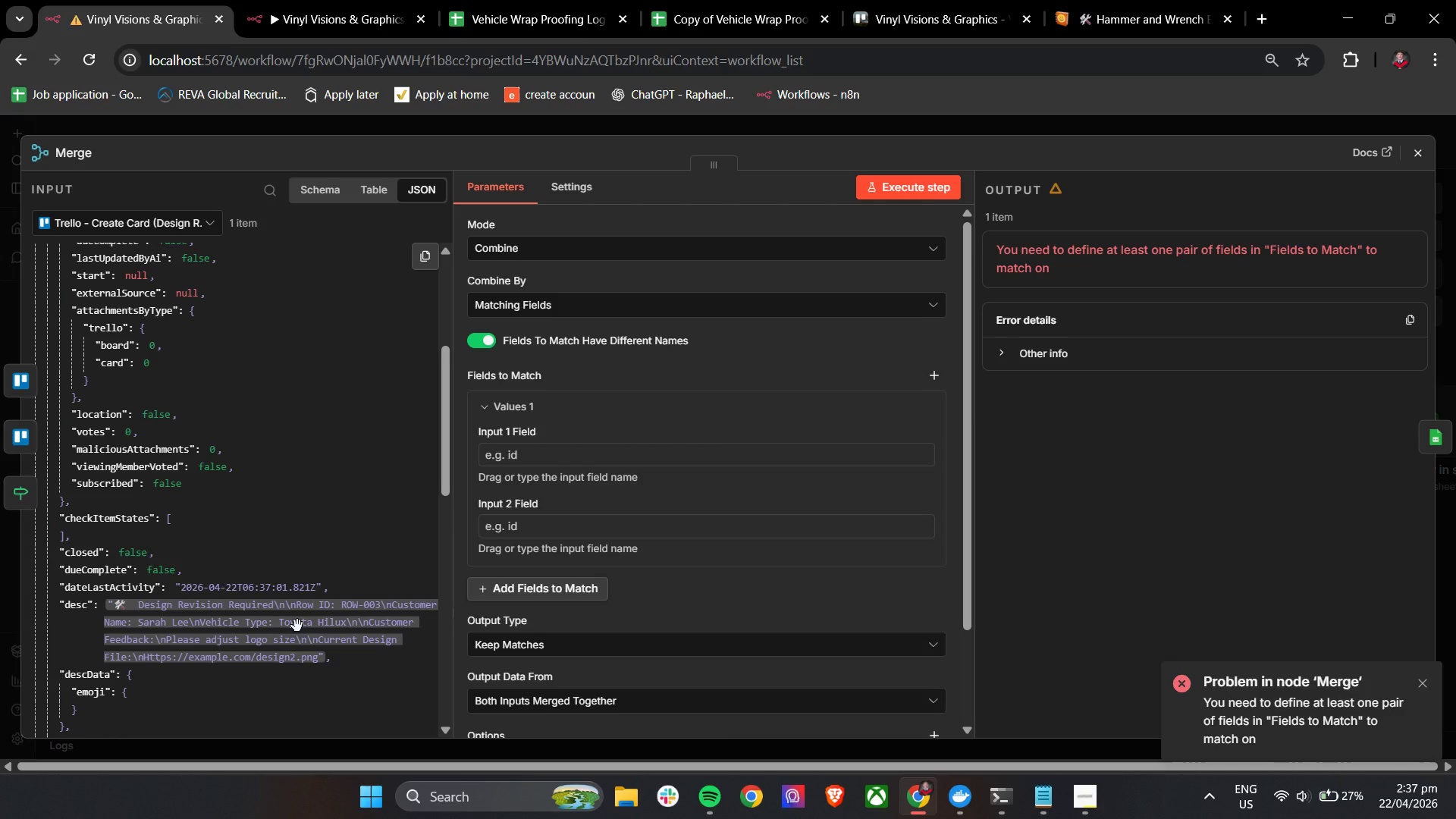 
left_click_drag(start_coordinate=[297, 626], to_coordinate=[529, 459])
 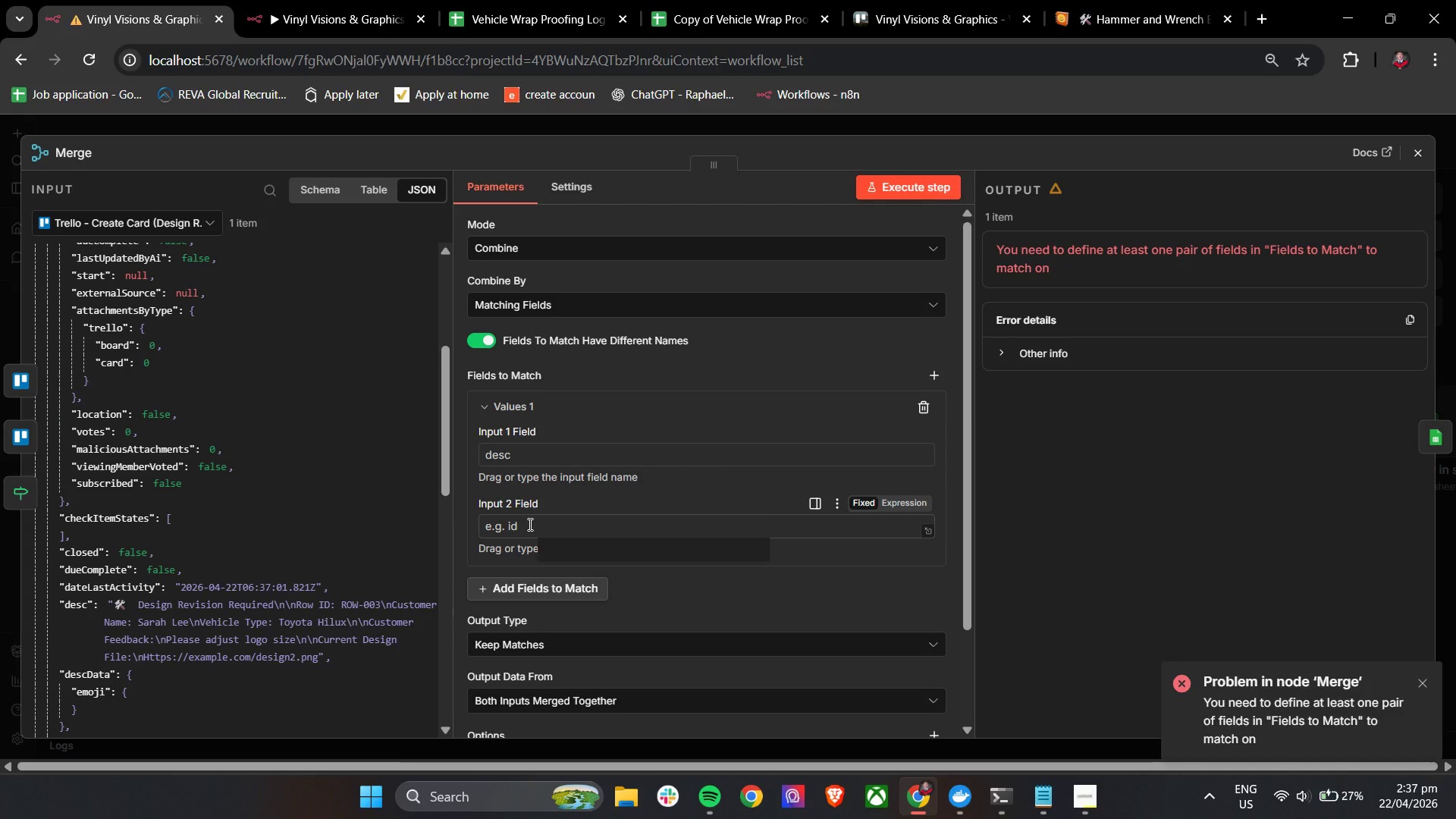 
left_click([529, 524])
 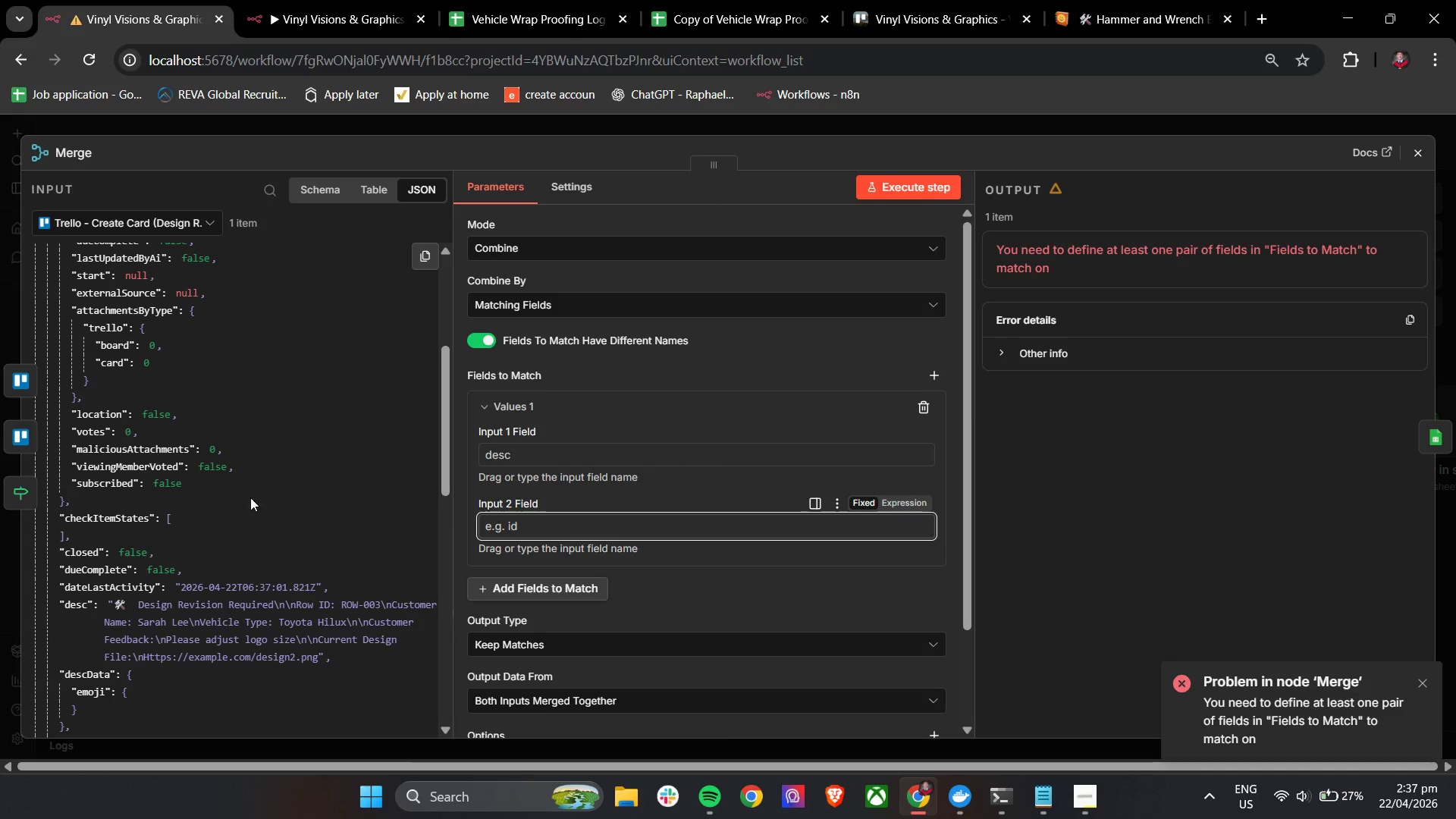 
scroll: coordinate [218, 506], scroll_direction: down, amount: 20.0
 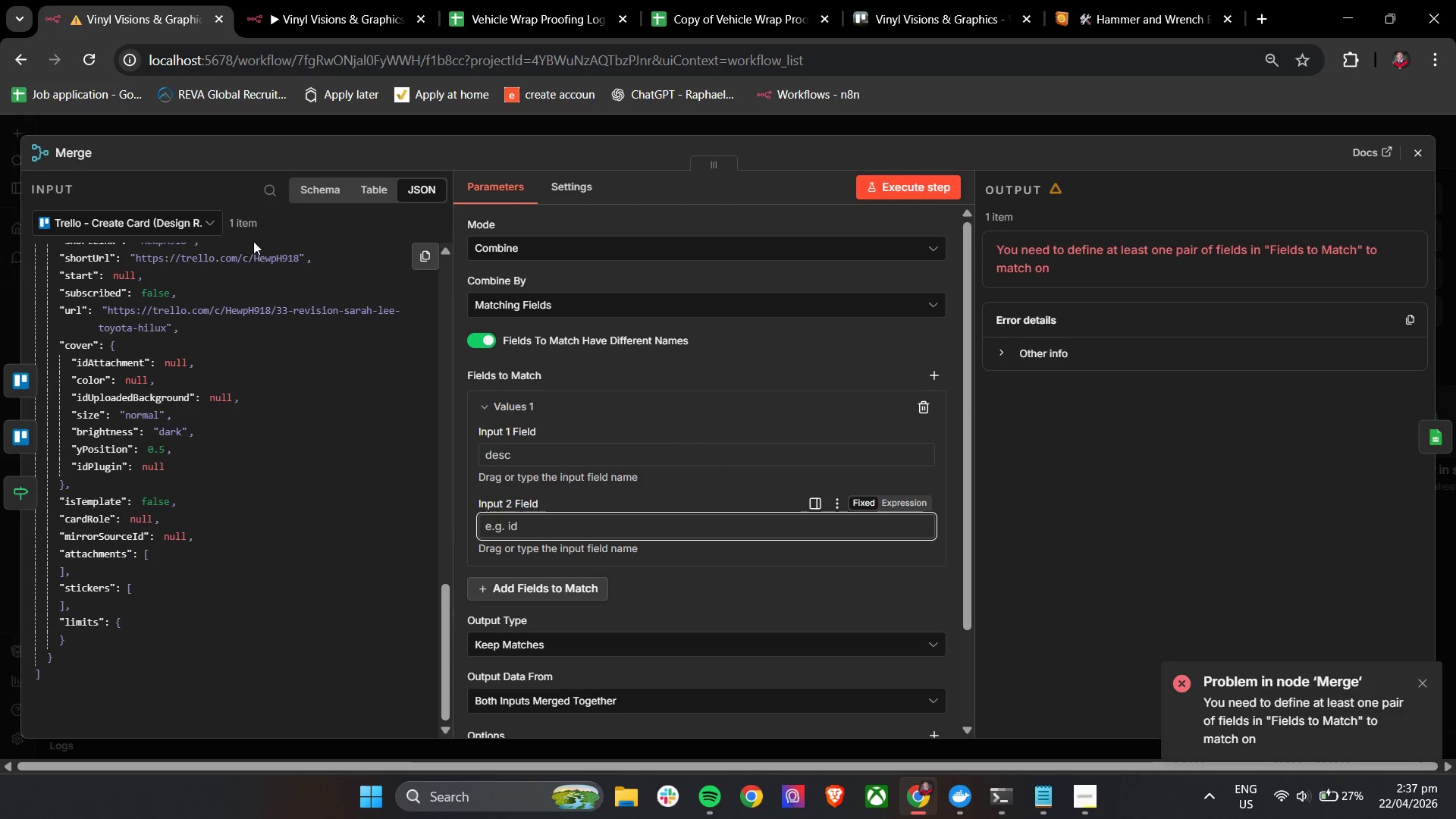 
left_click([210, 223])
 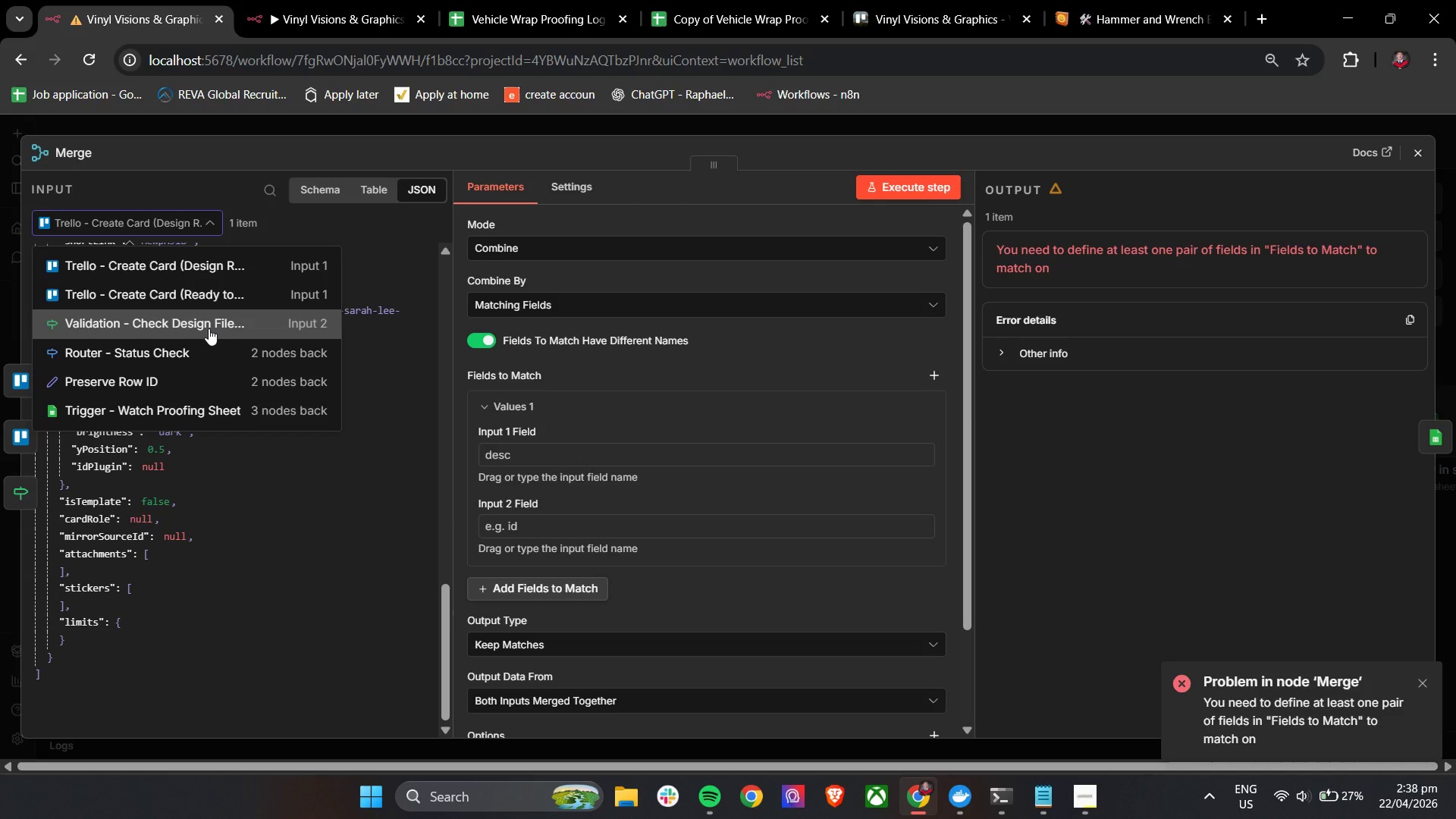 
wait(6.72)
 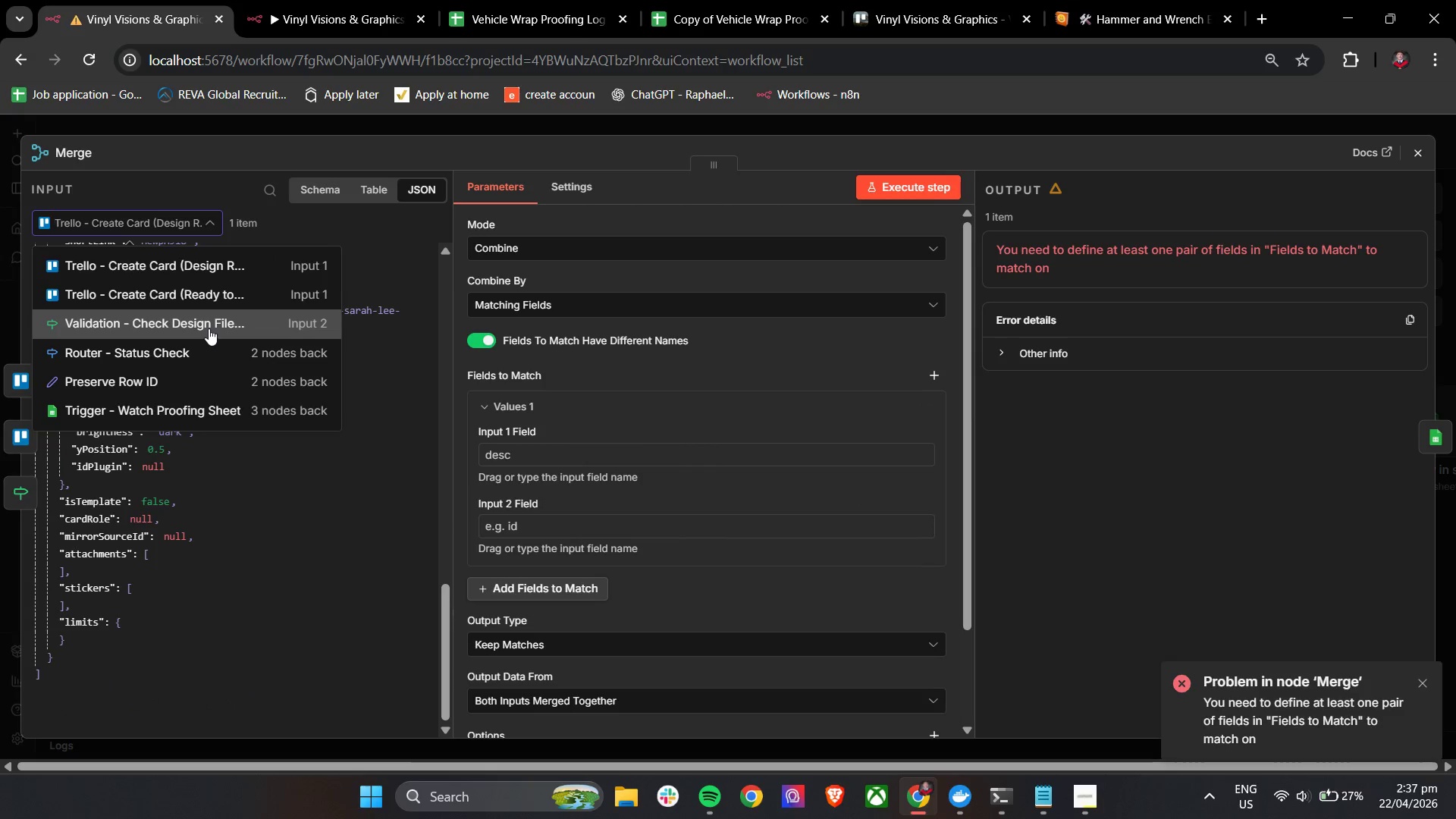 
left_click([223, 322])
 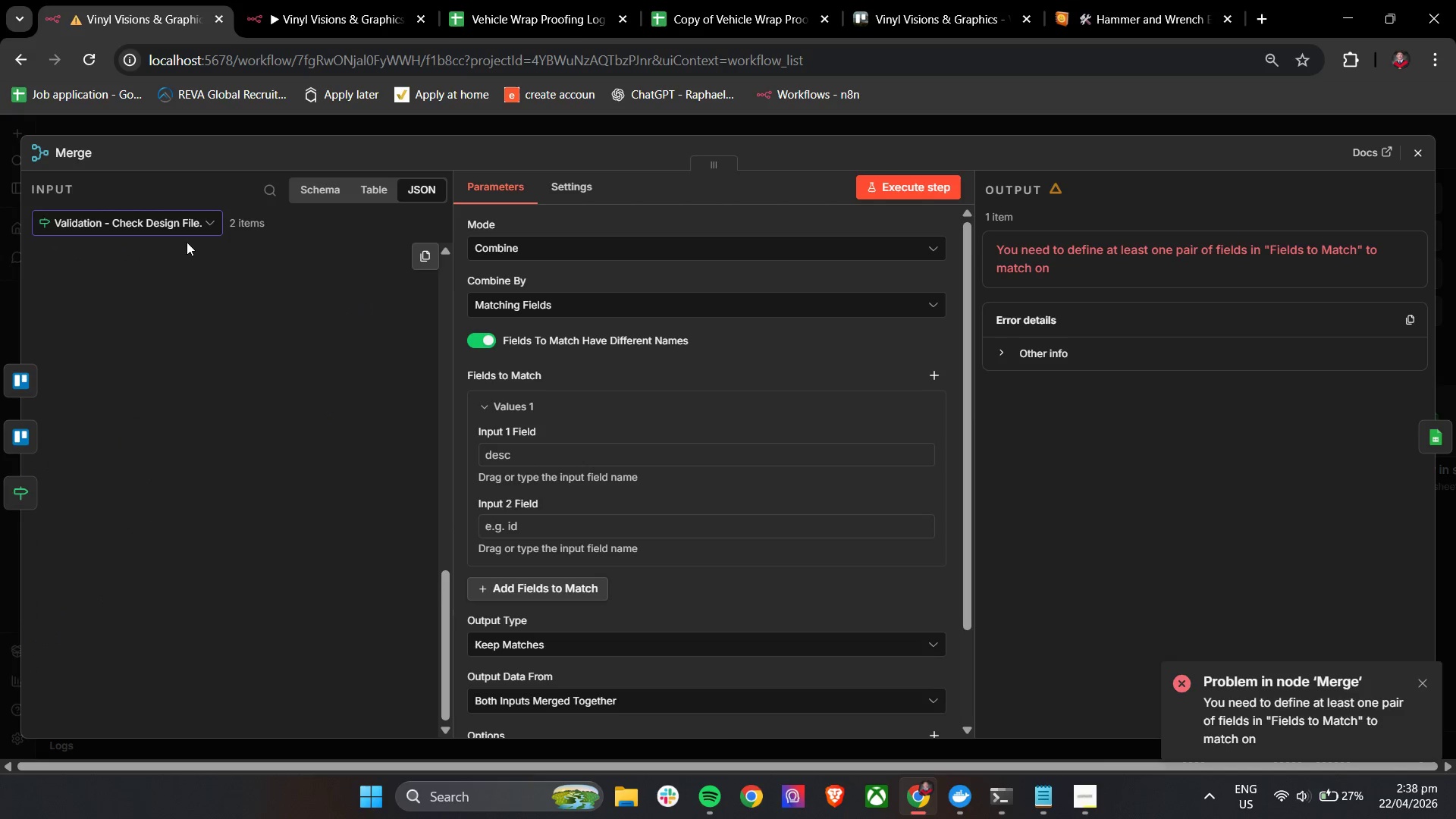 
left_click([177, 224])
 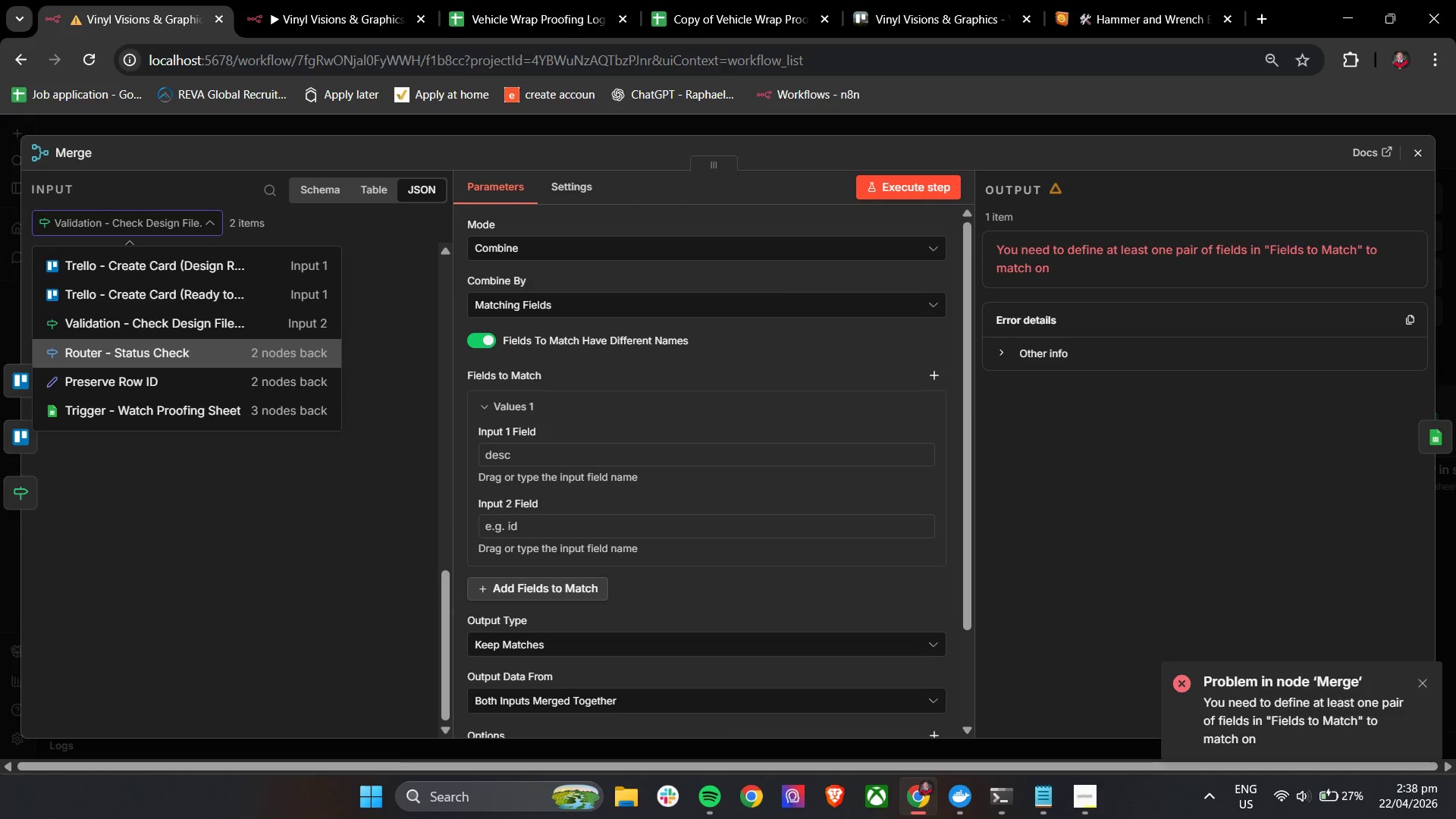 
left_click([1410, 155])
 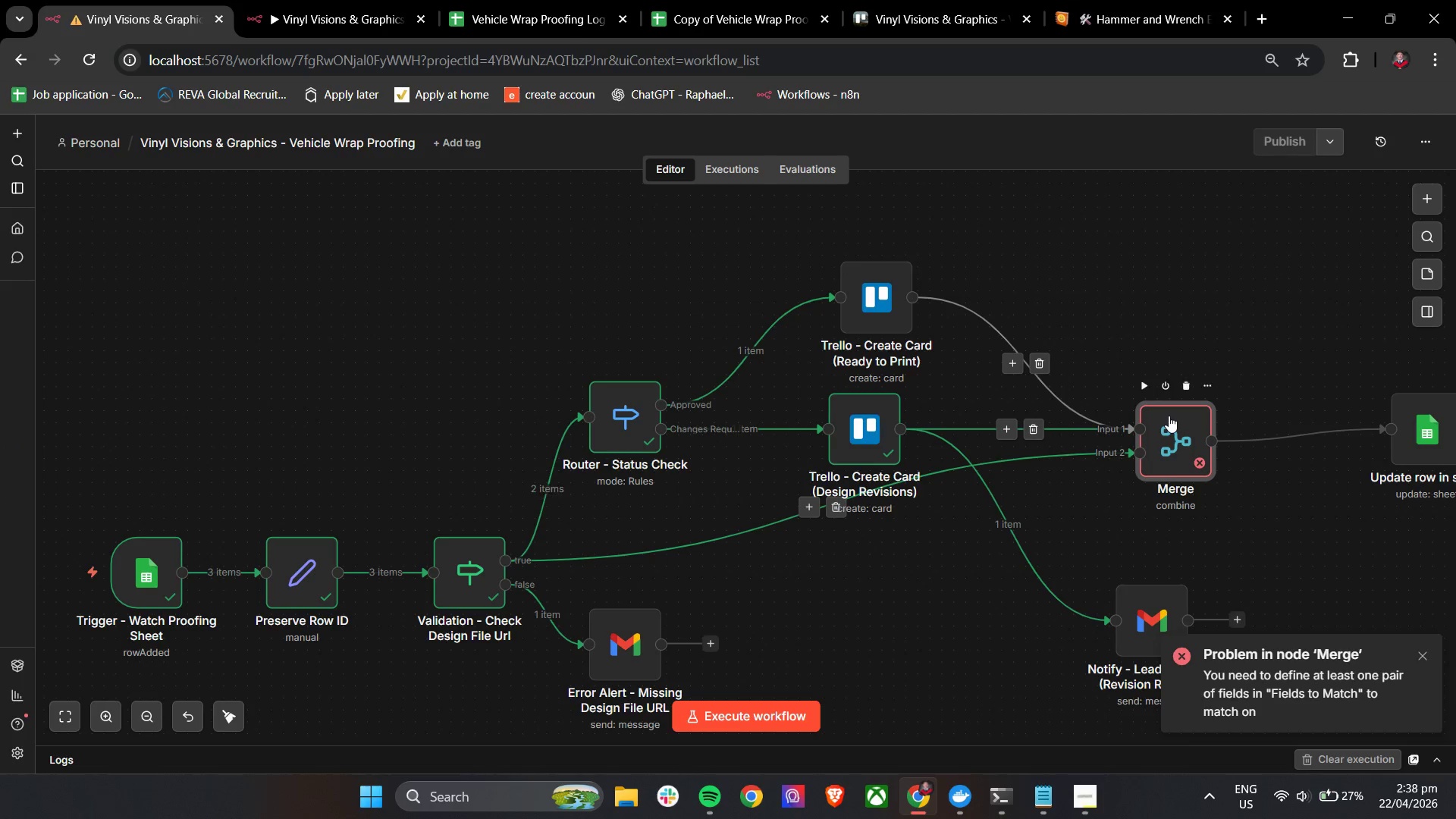 
double_click([1169, 437])
 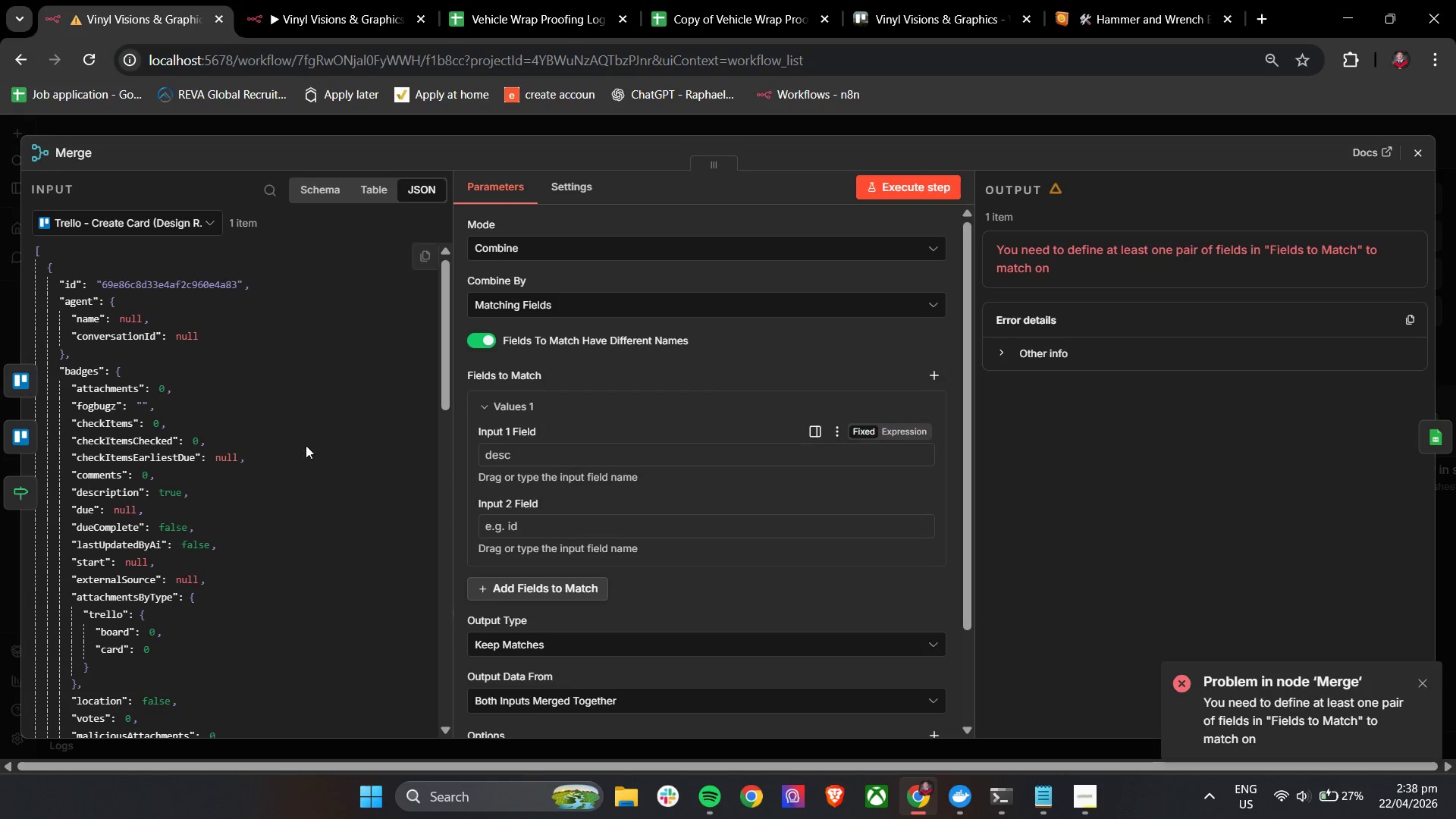 
scroll: coordinate [290, 441], scroll_direction: down, amount: 5.0
 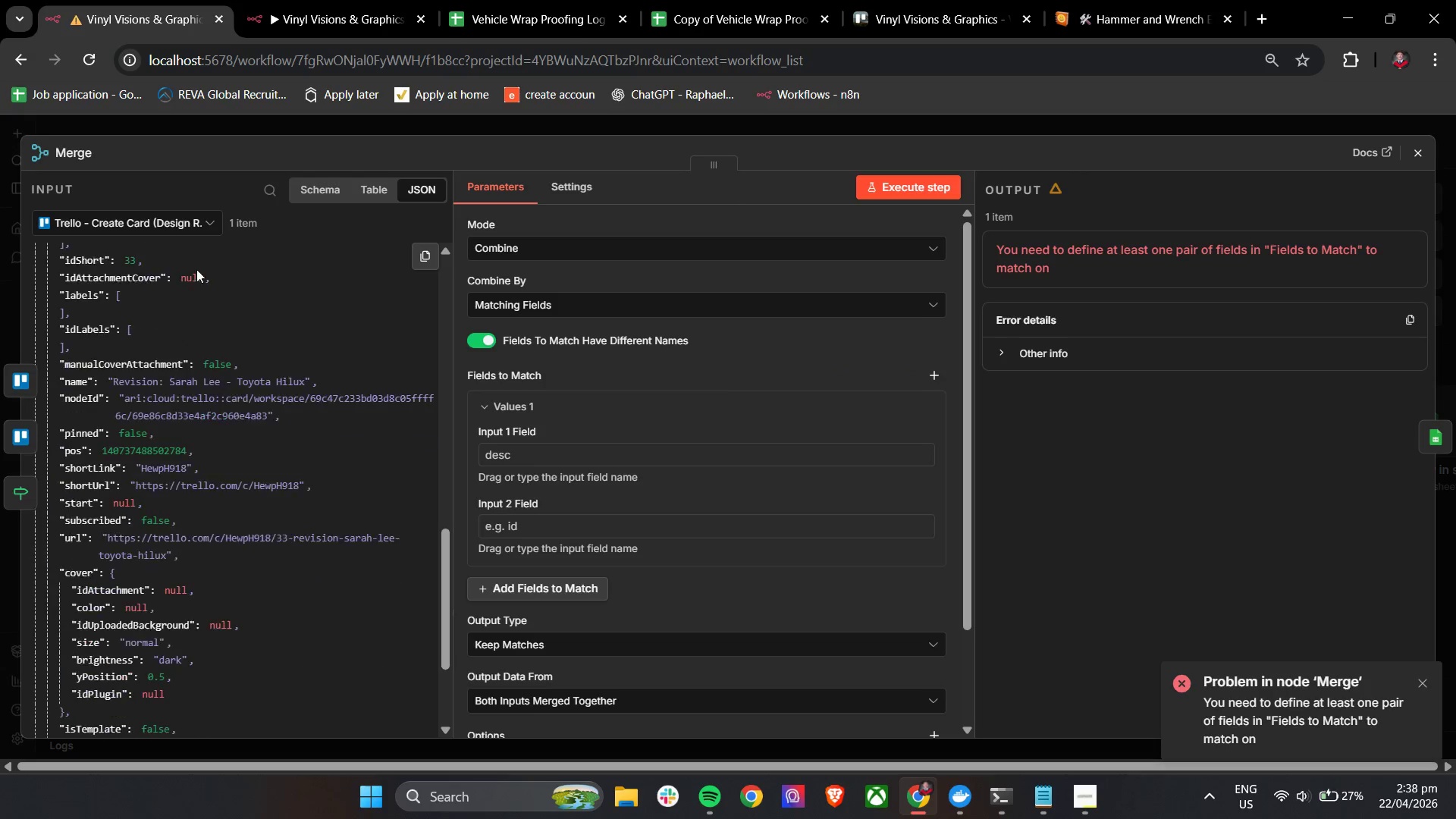 
left_click([158, 225])
 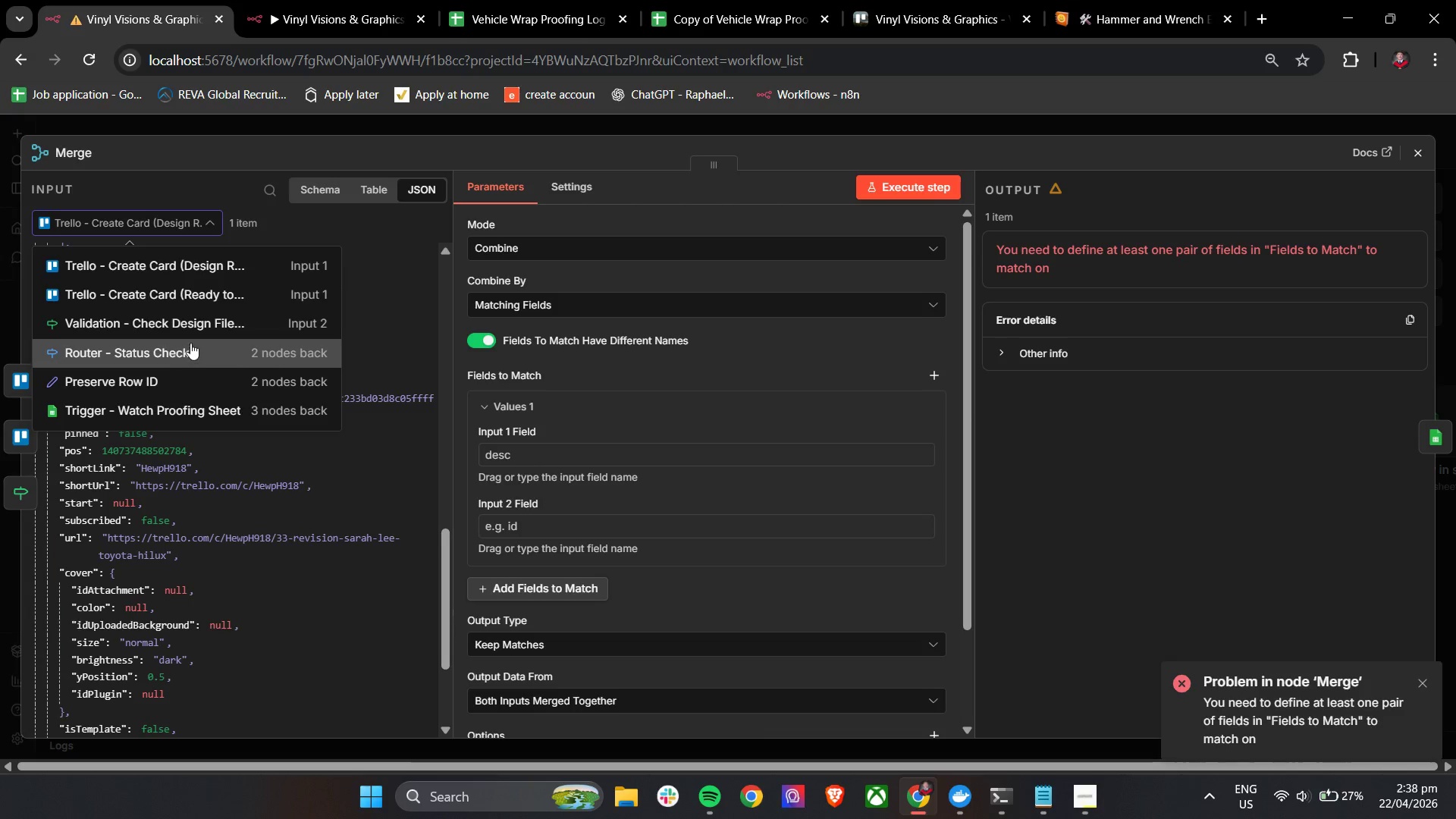 
left_click([192, 336])
 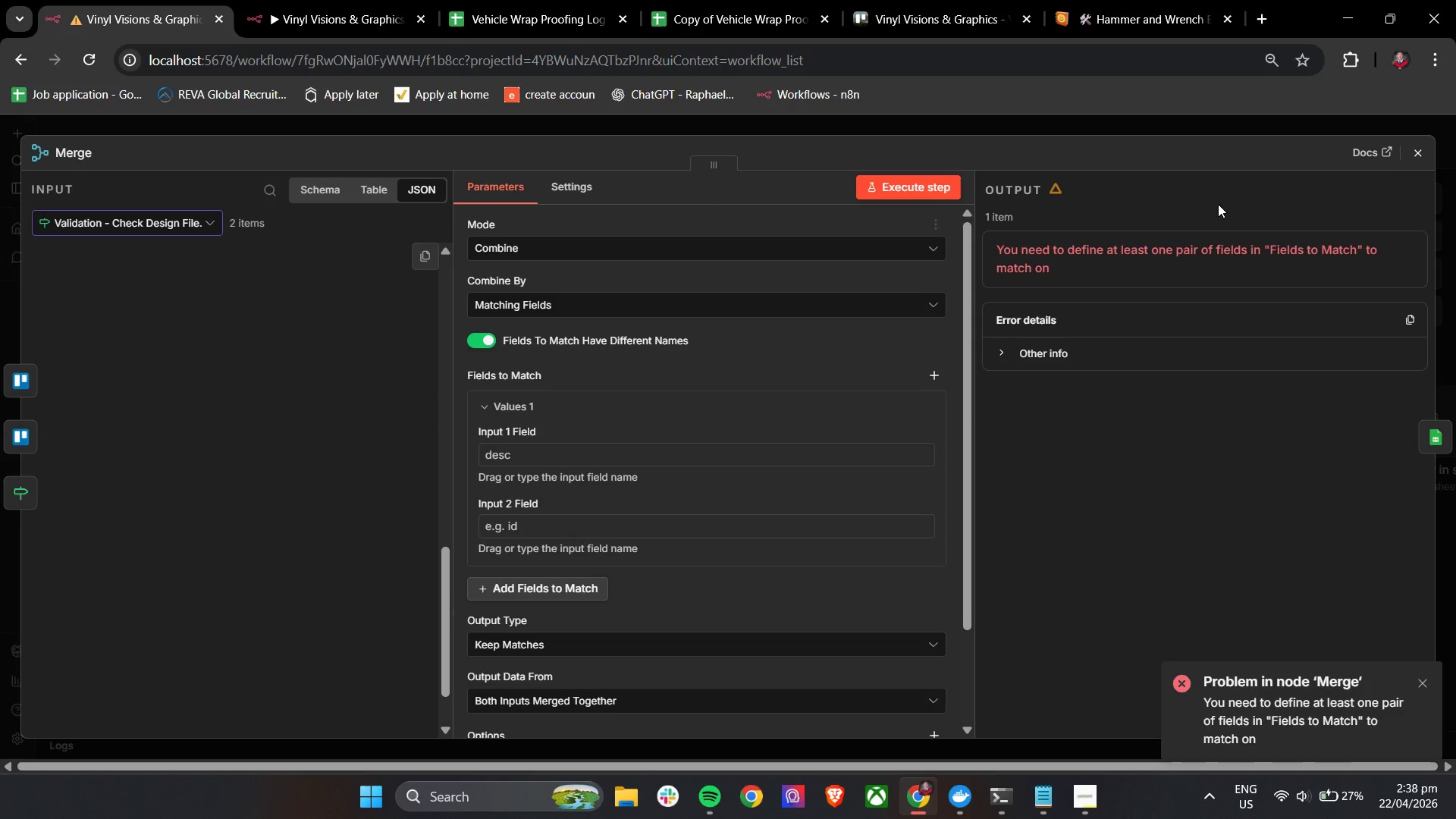 
left_click([1410, 155])
 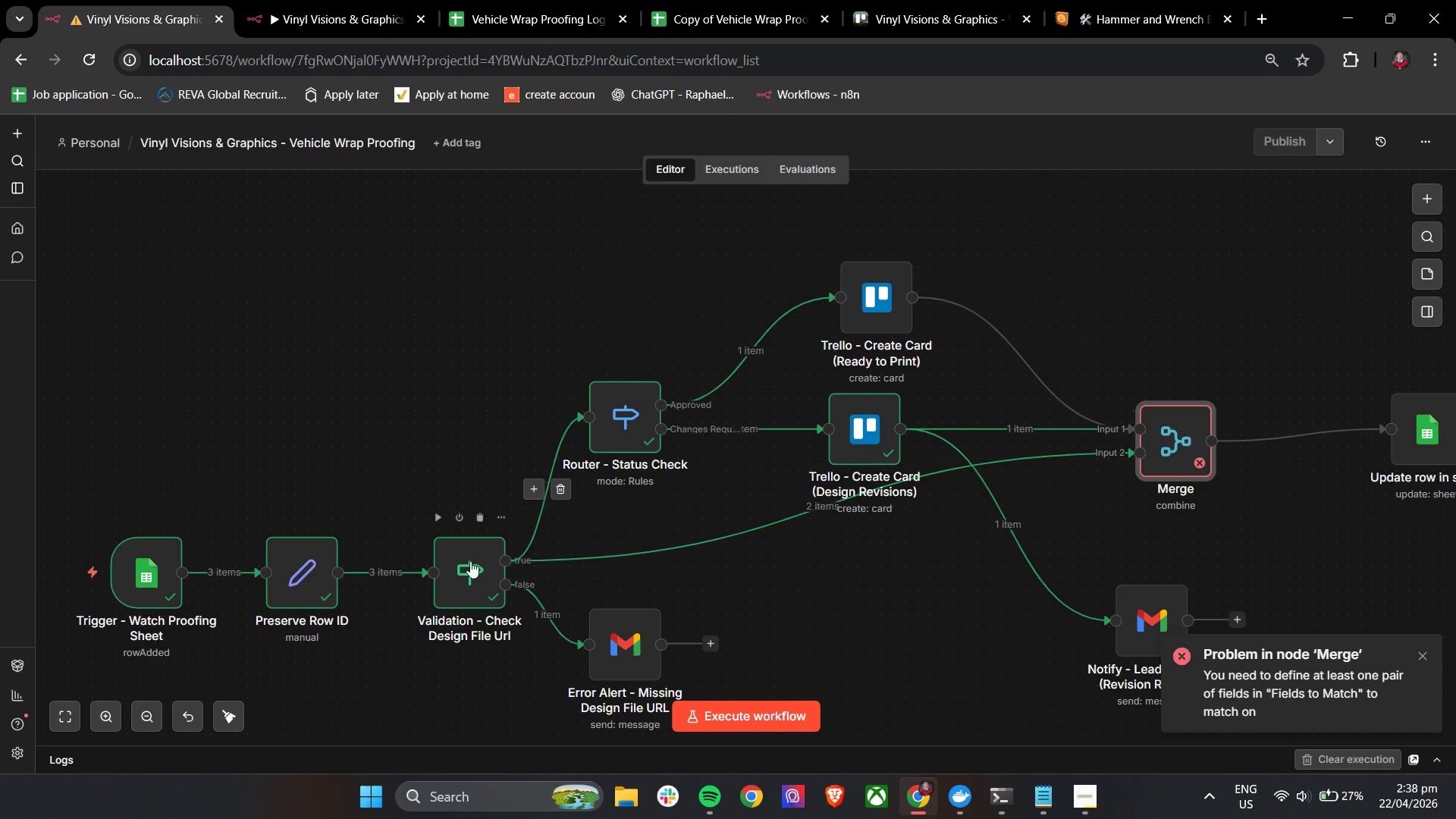 
double_click([472, 562])
 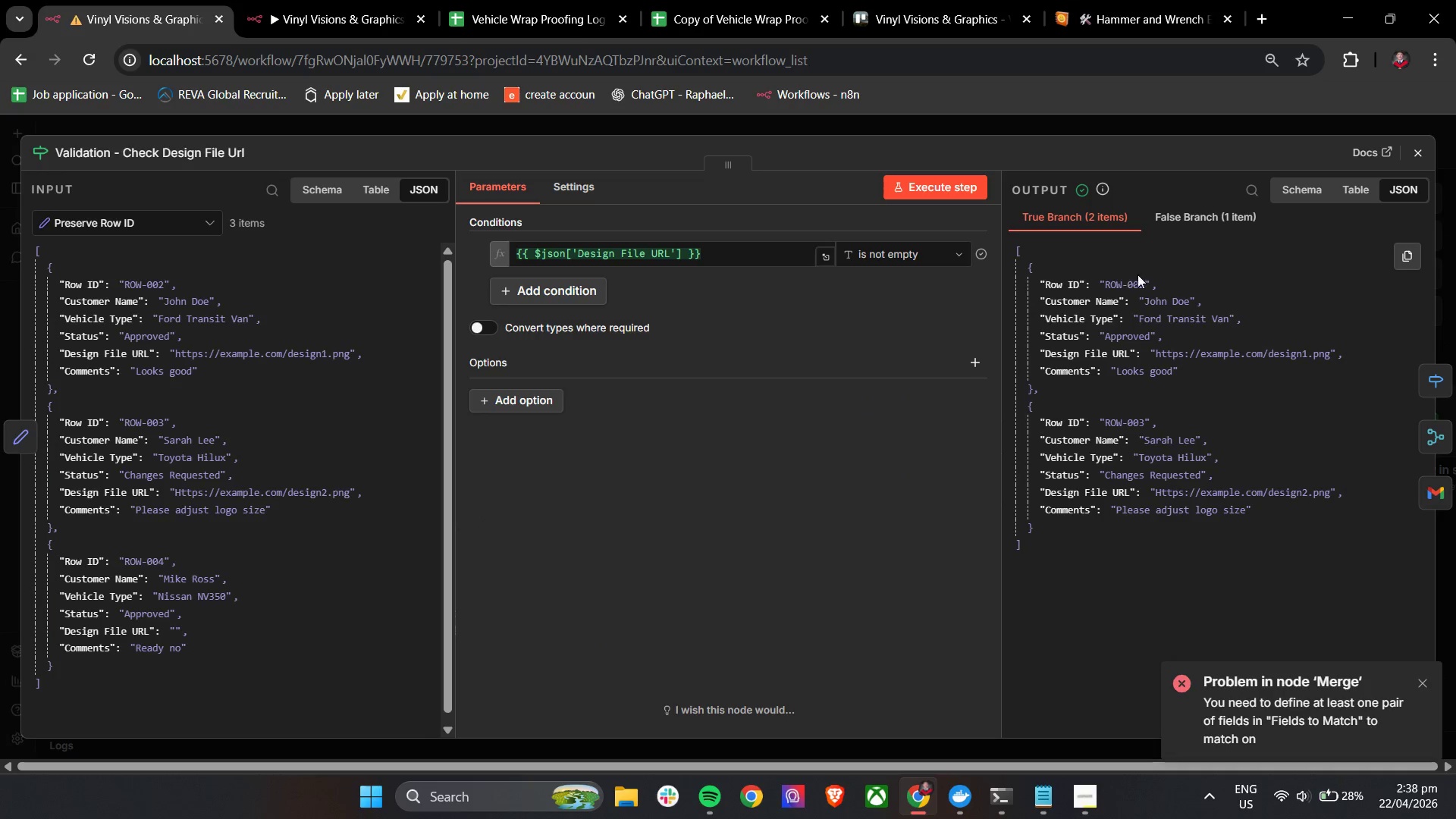 
left_click([1431, 155])
 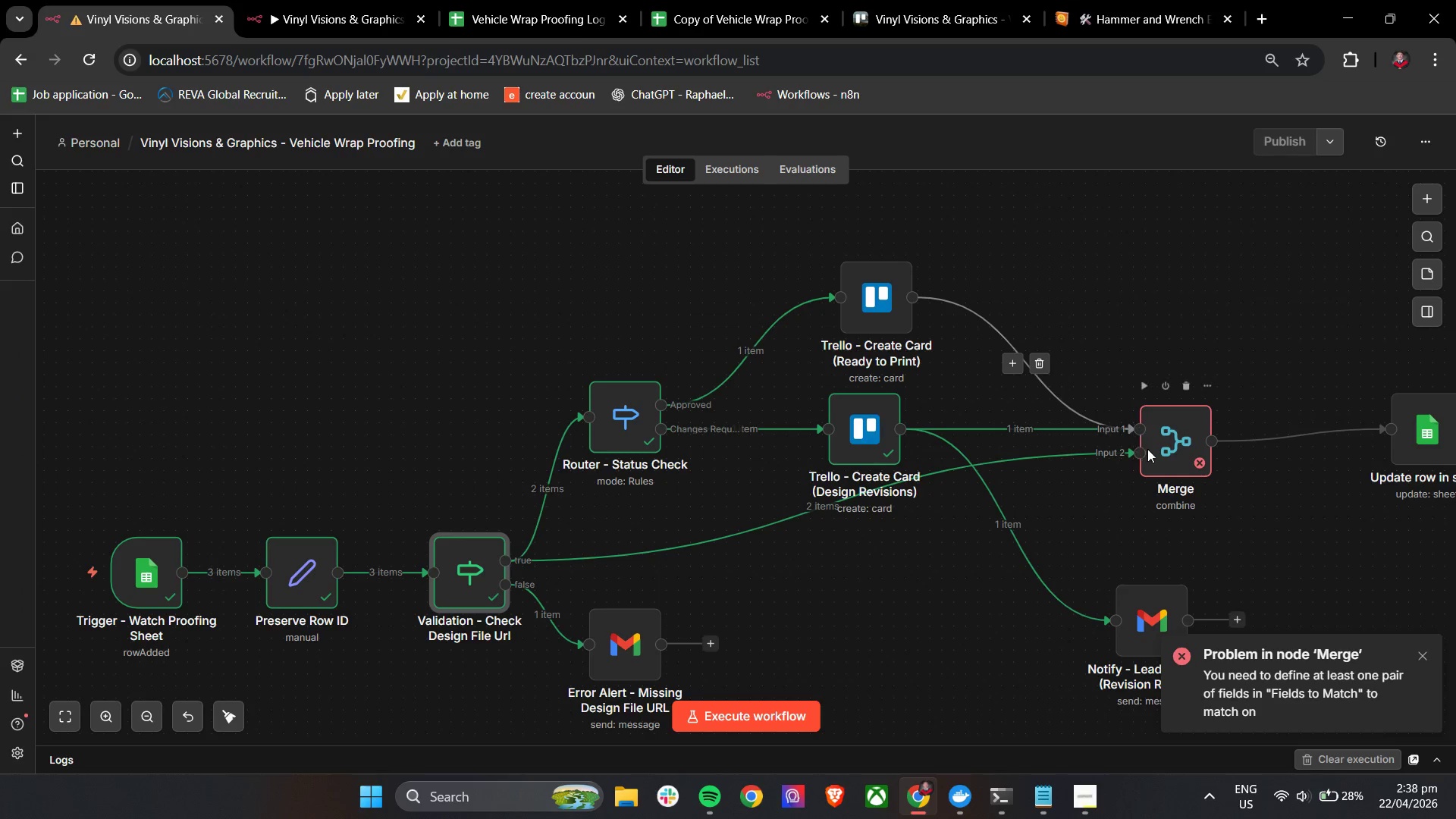 
left_click([1158, 453])
 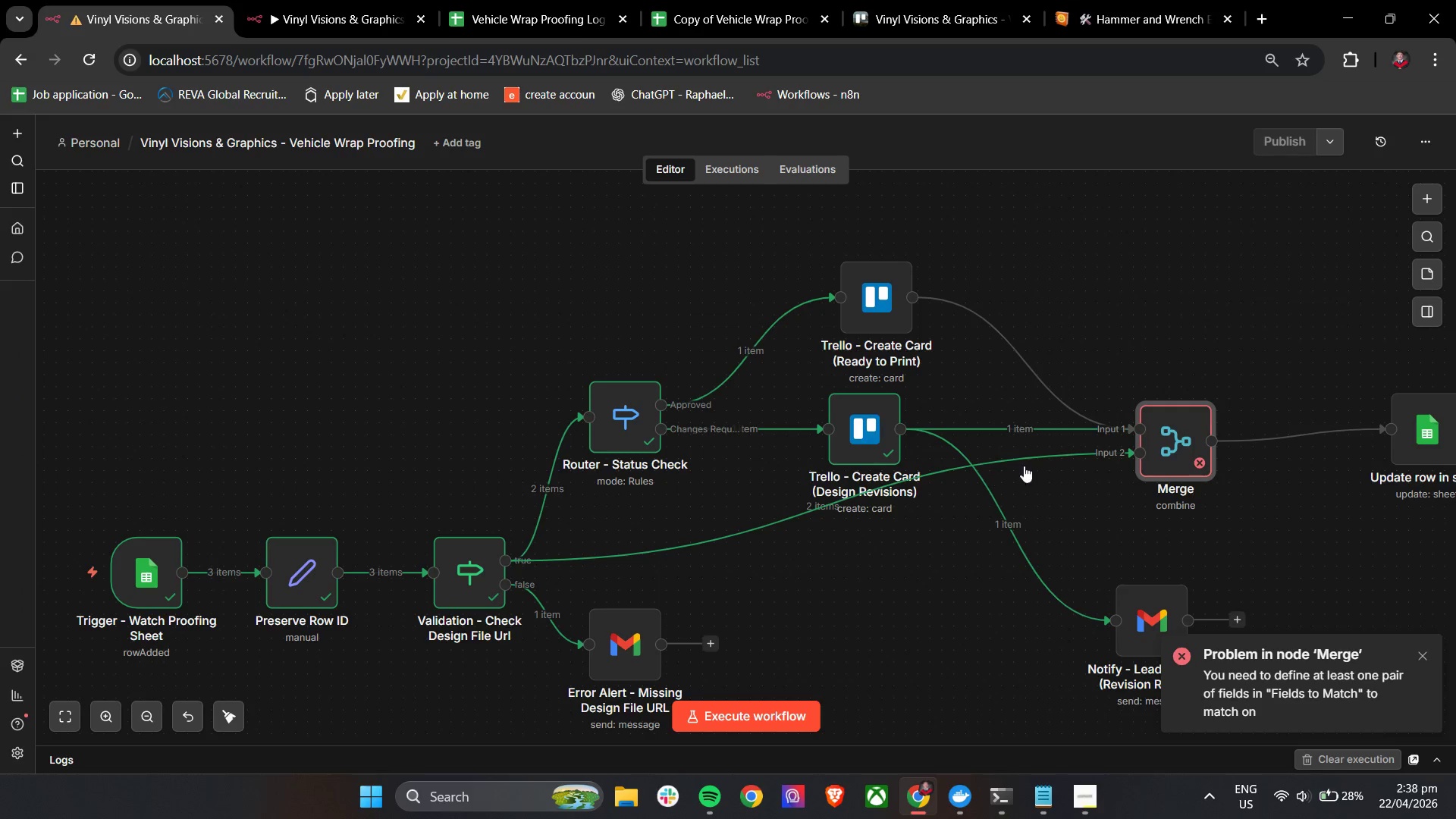 
left_click_drag(start_coordinate=[1182, 446], to_coordinate=[1203, 410])
 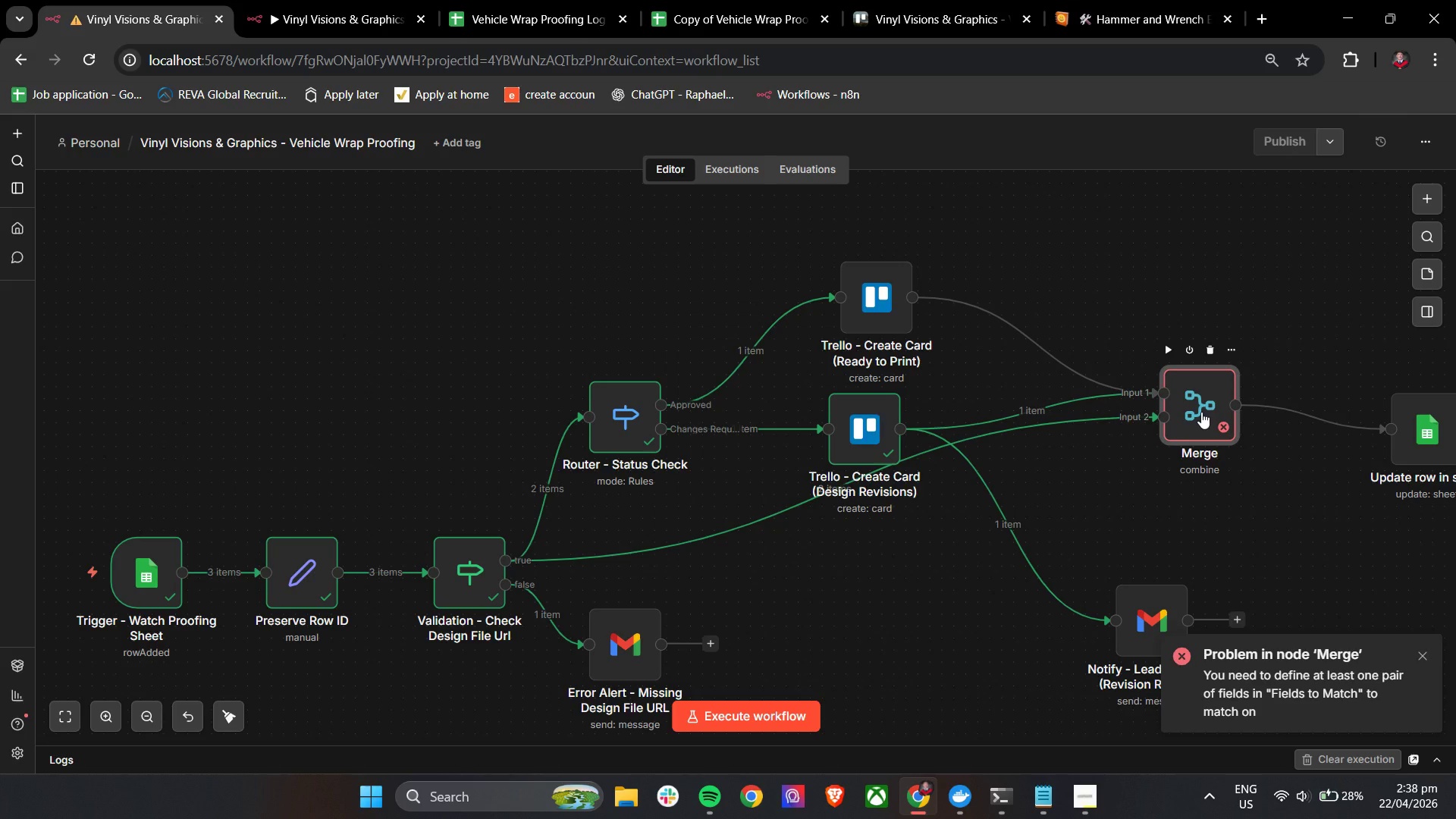 
double_click([1201, 412])
 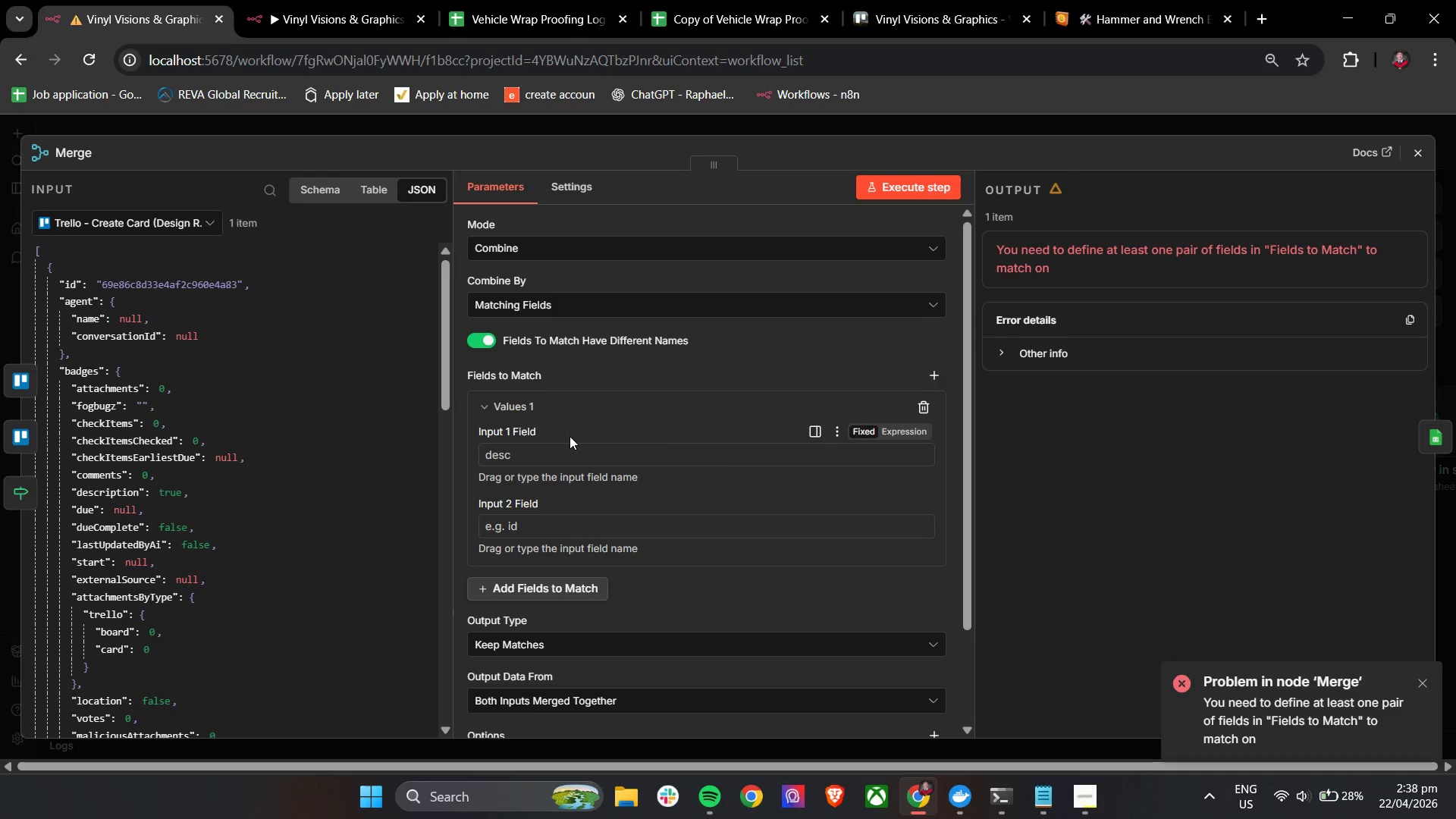 
scroll: coordinate [584, 446], scroll_direction: down, amount: 1.0
 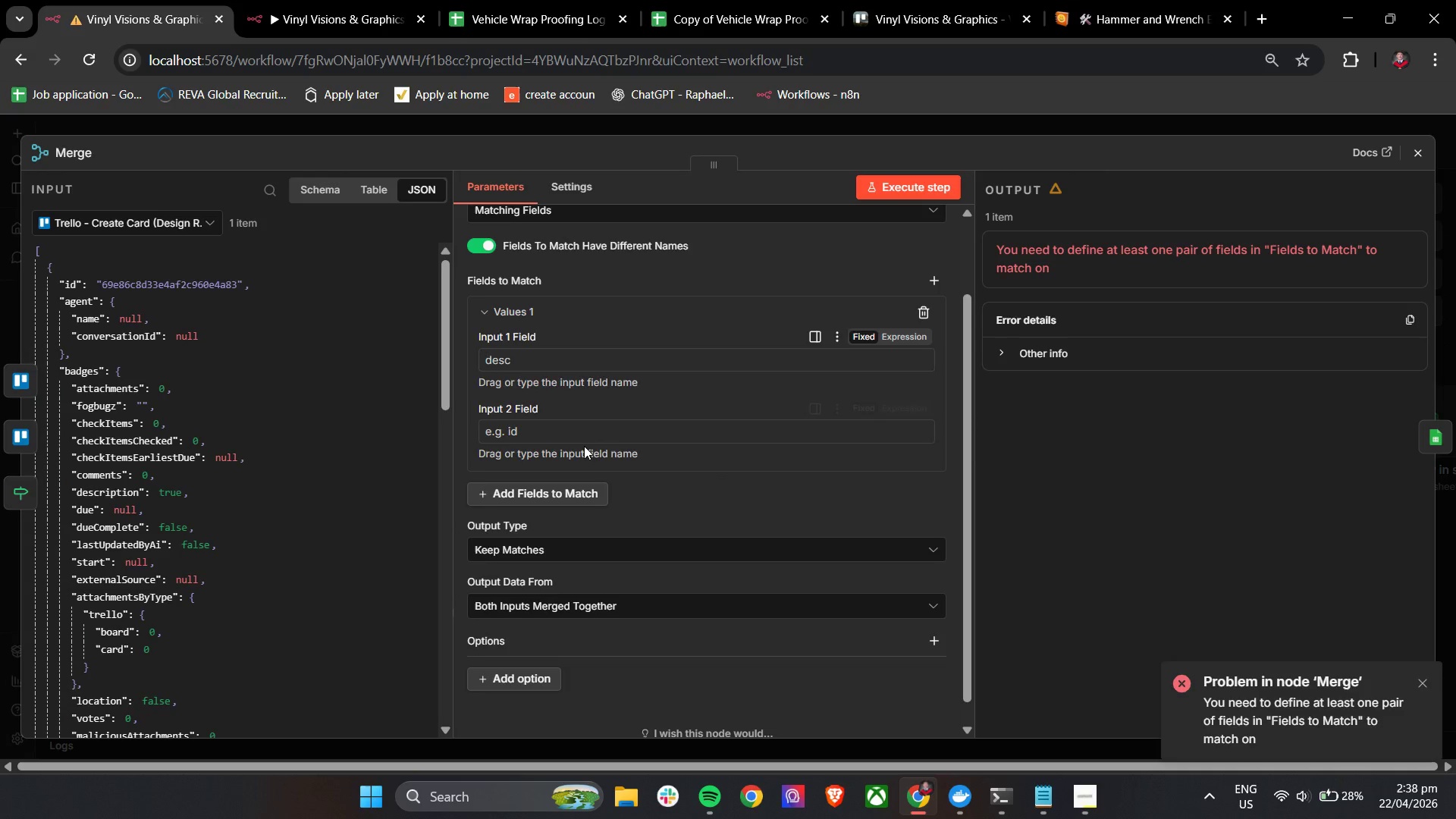 
scroll: coordinate [584, 446], scroll_direction: up, amount: 1.0
 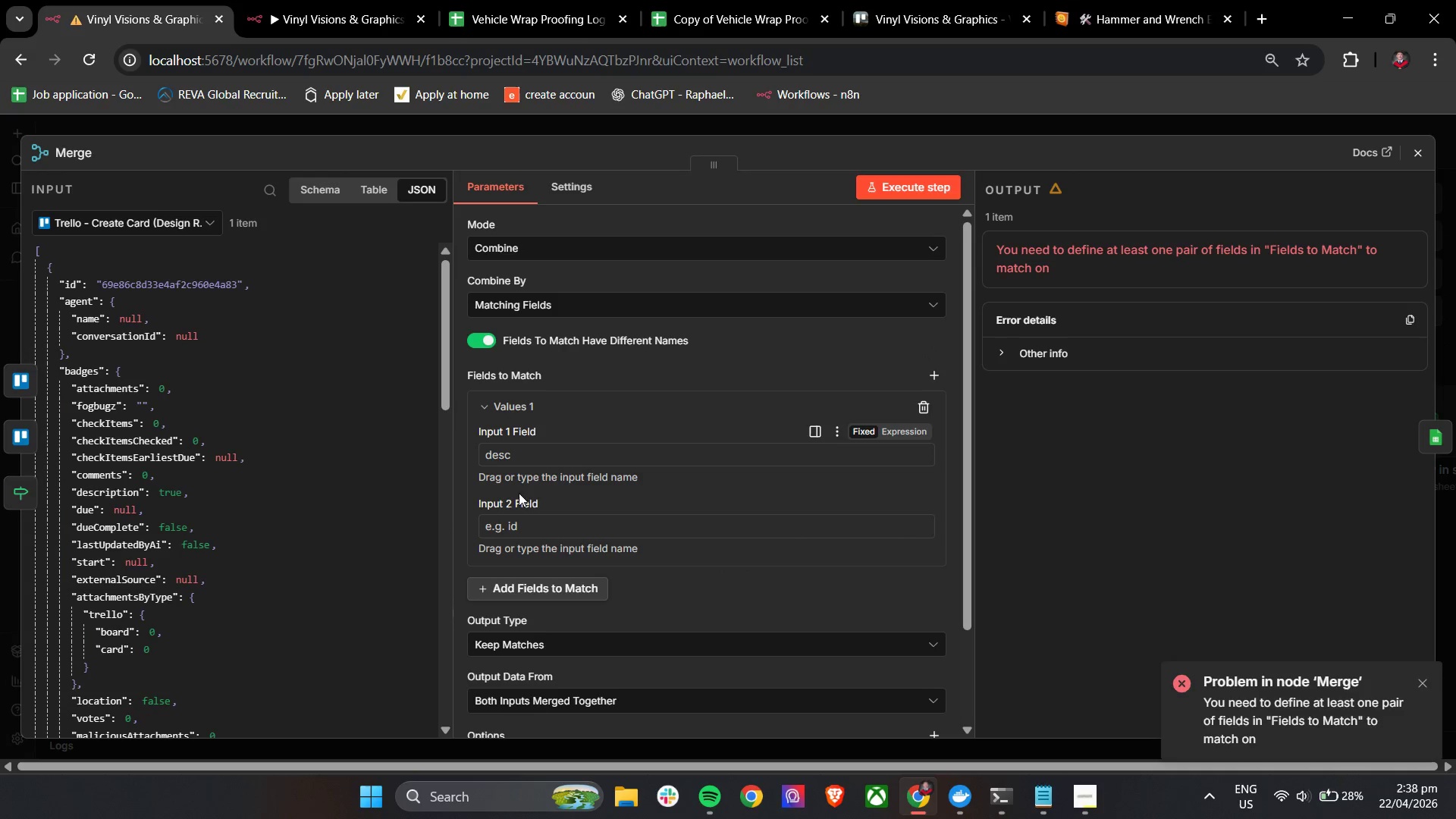 
scroll: coordinate [617, 558], scroll_direction: down, amount: 4.0
 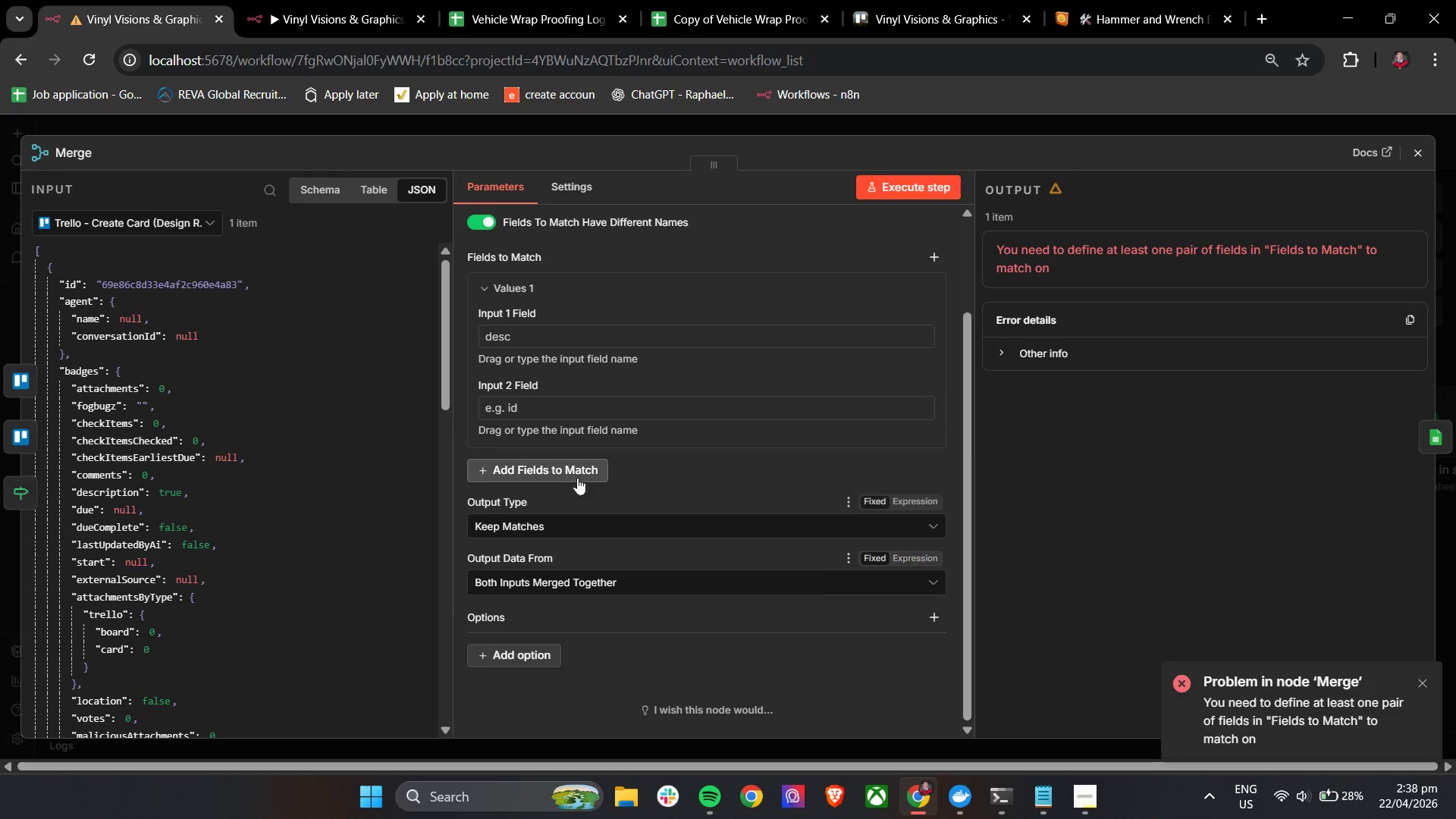 
left_click([559, 463])
 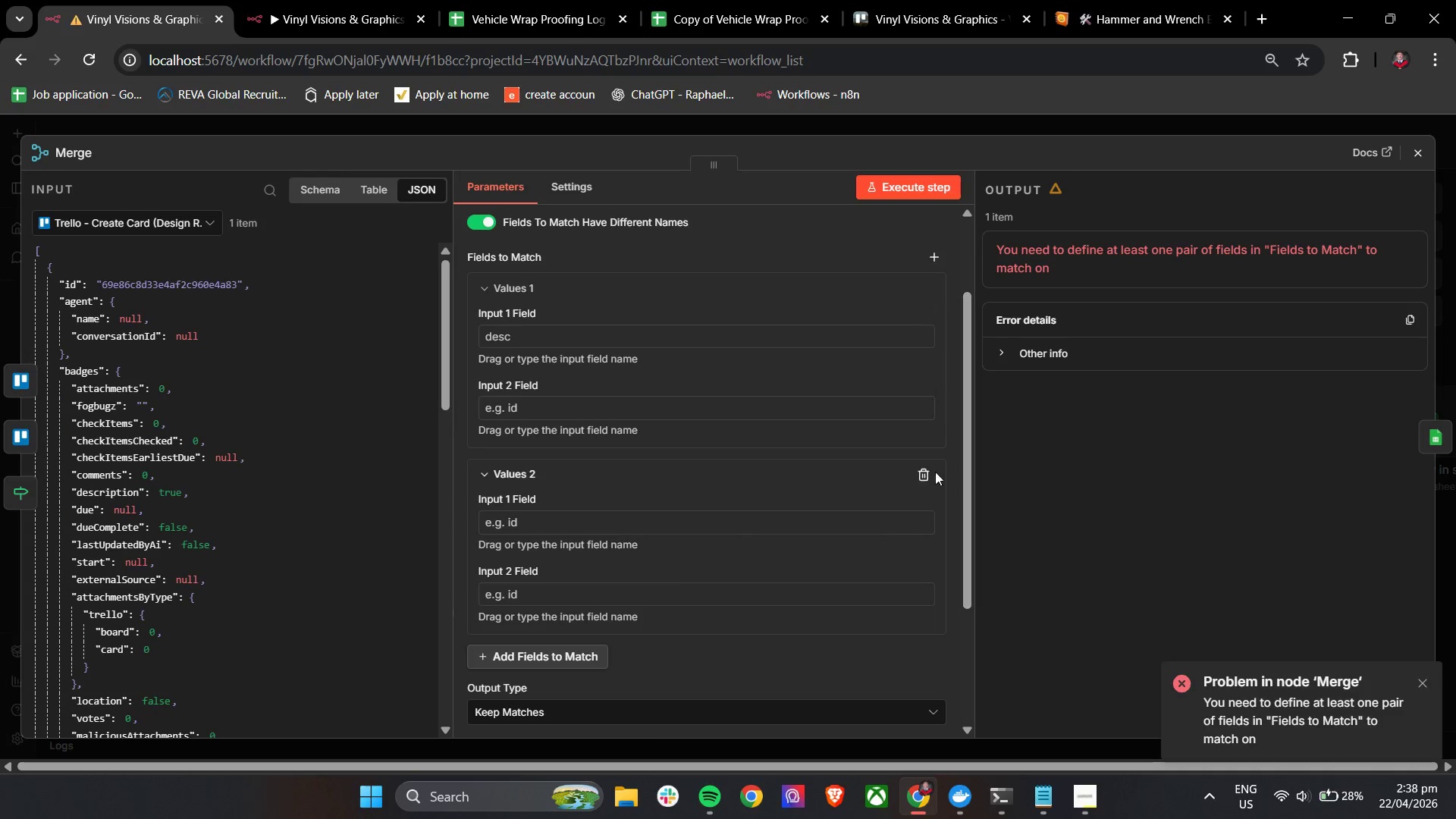 
left_click([931, 473])
 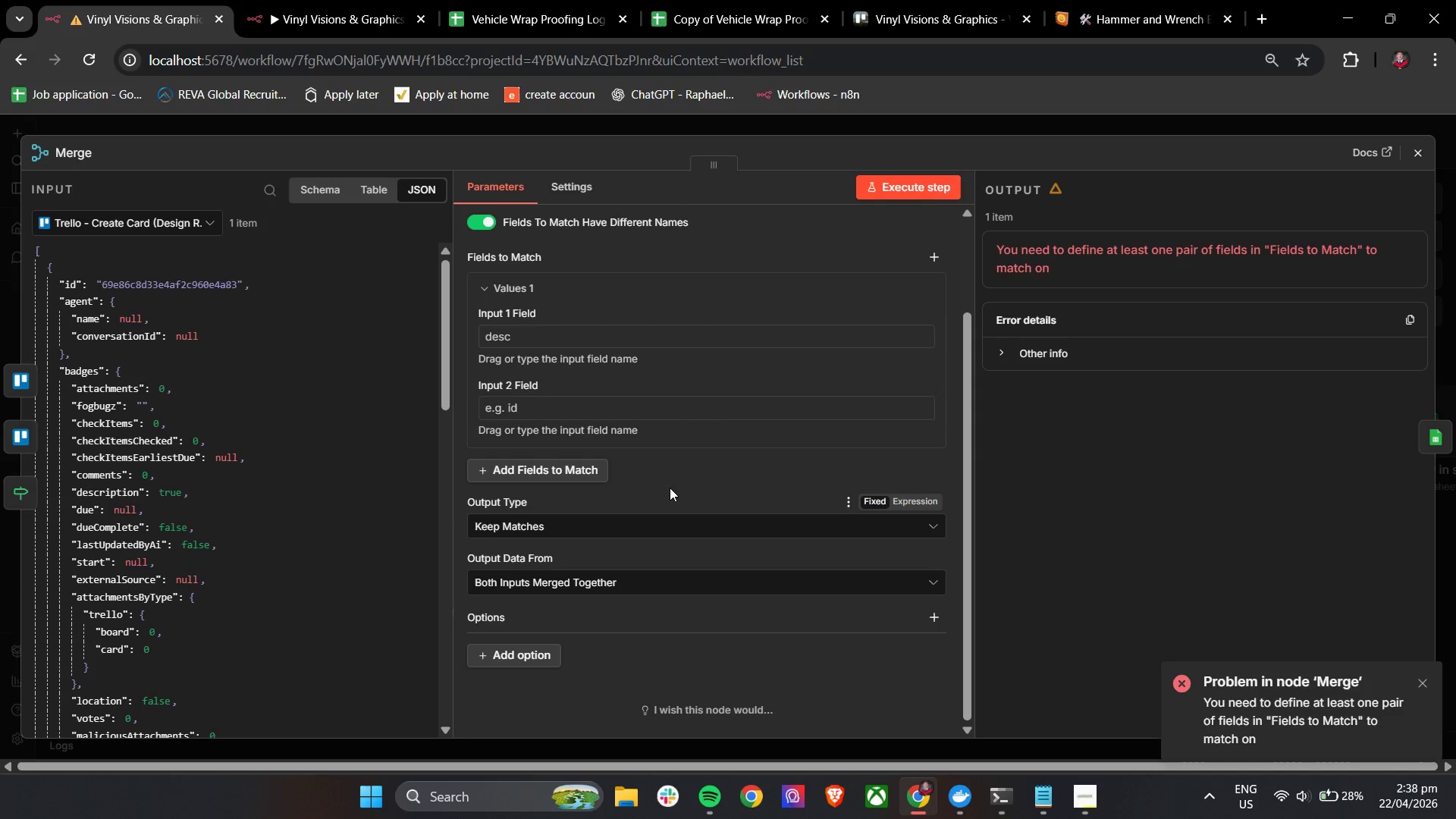 
left_click([673, 475])
 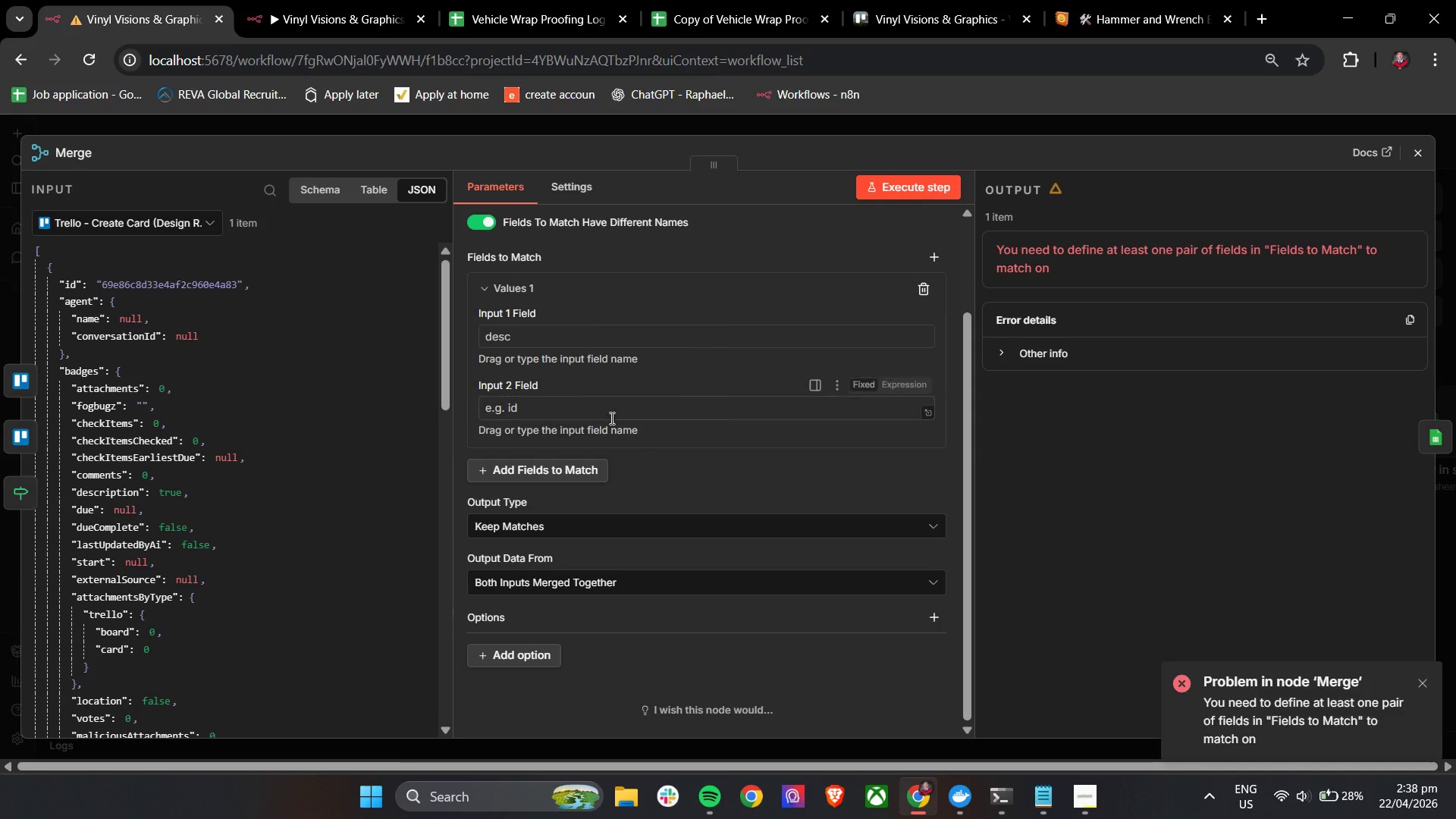 
left_click([598, 414])
 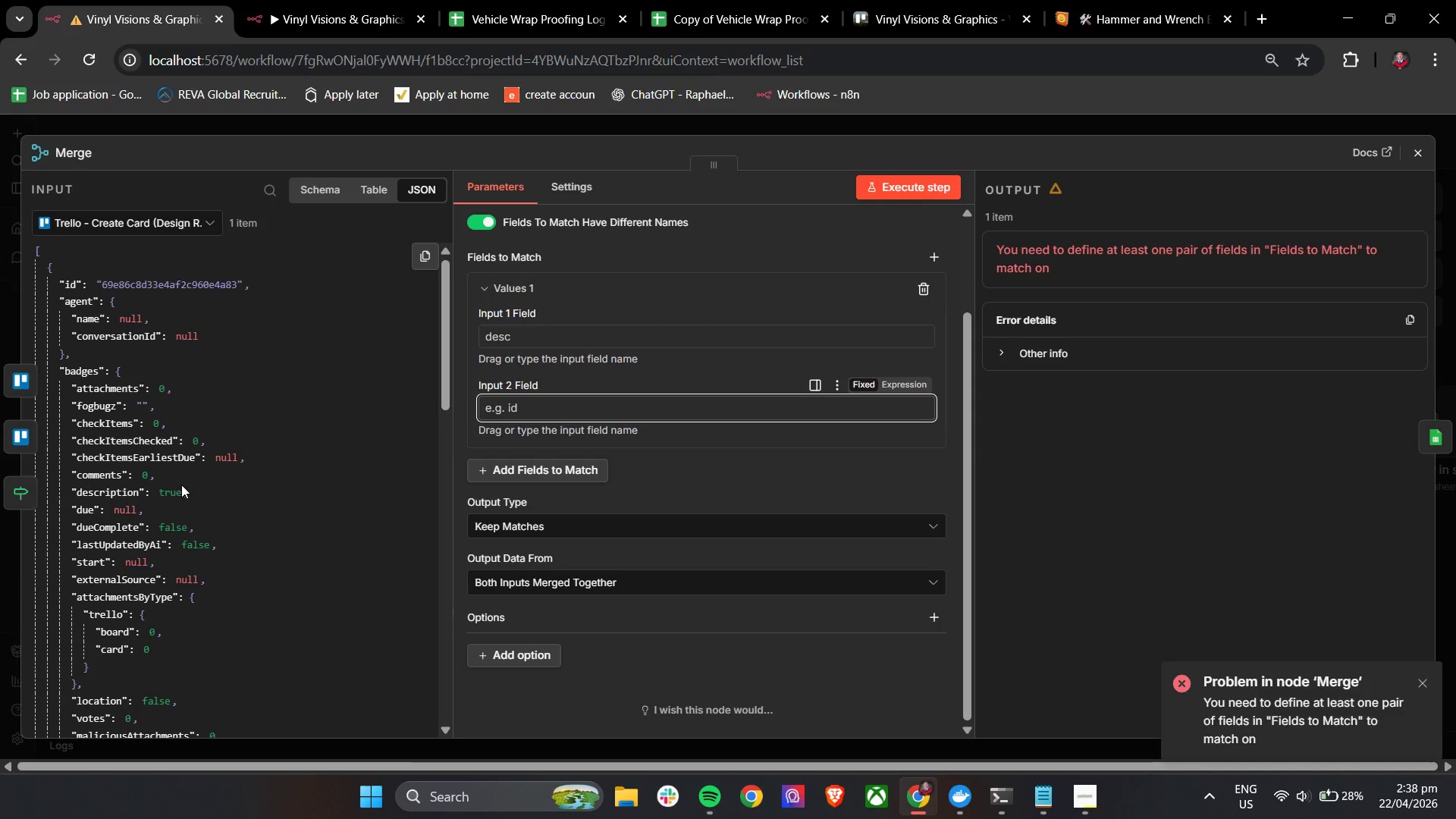 
left_click([215, 223])
 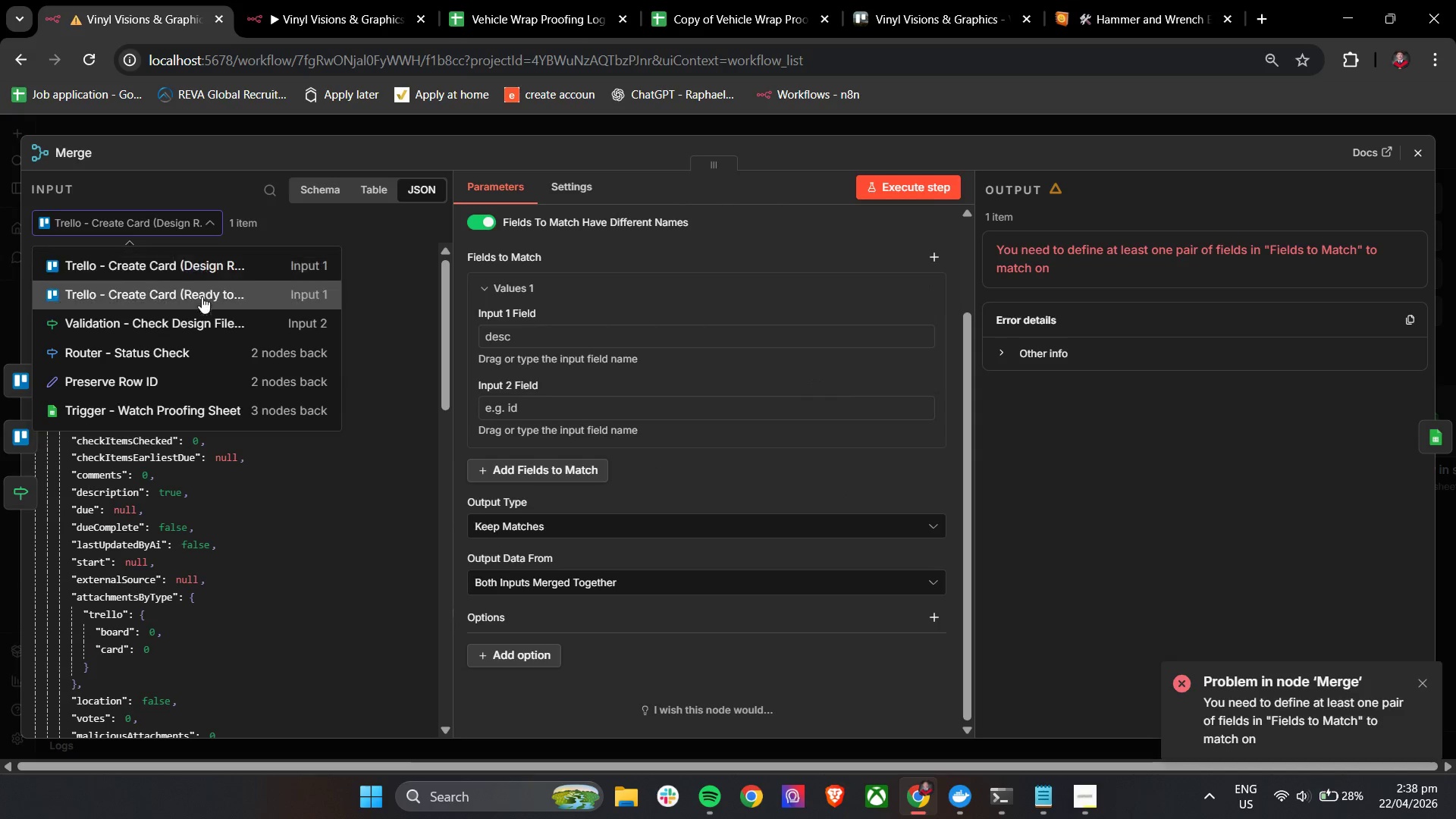 
left_click([202, 315])
 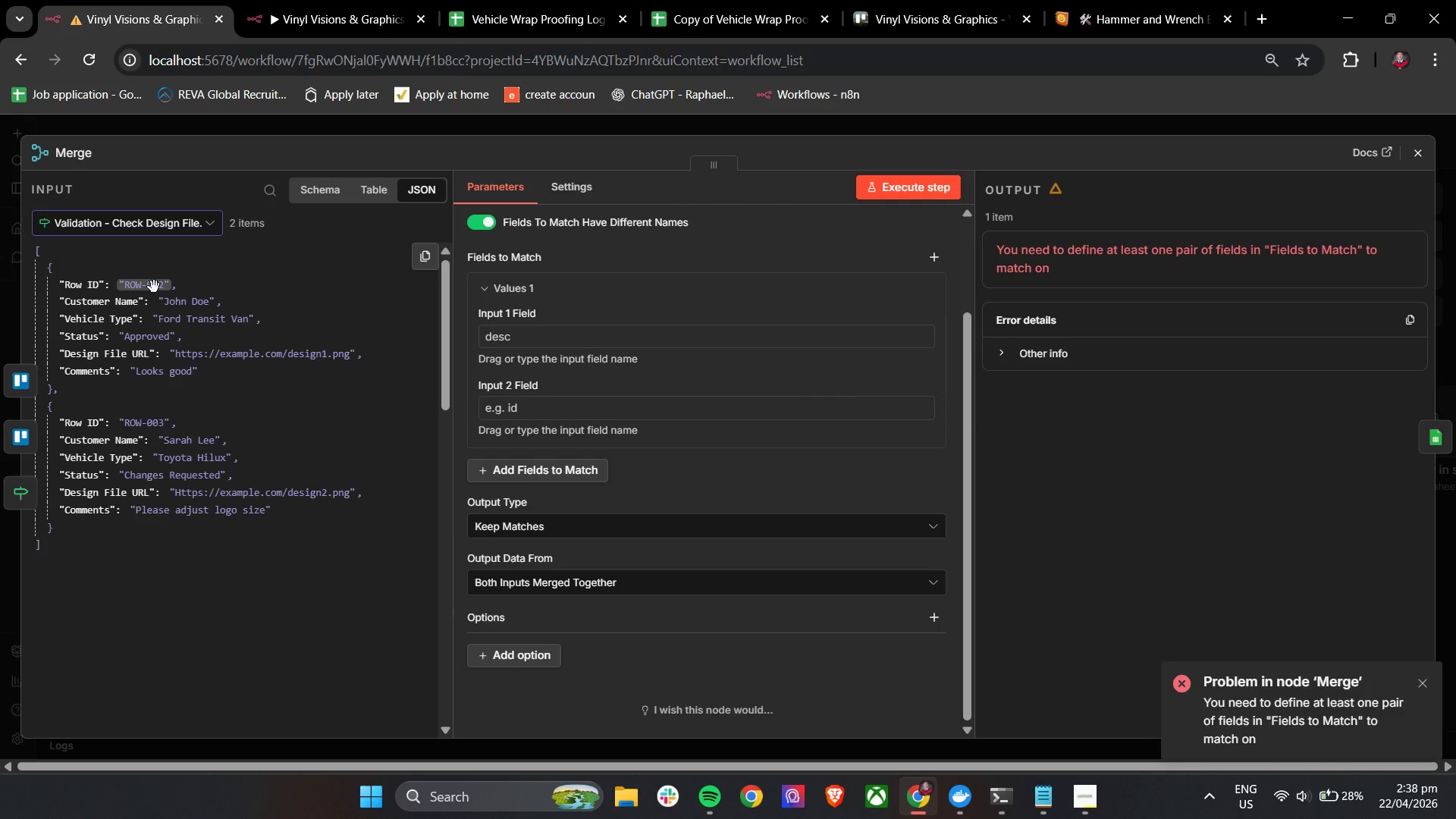 
left_click_drag(start_coordinate=[134, 287], to_coordinate=[501, 410])
 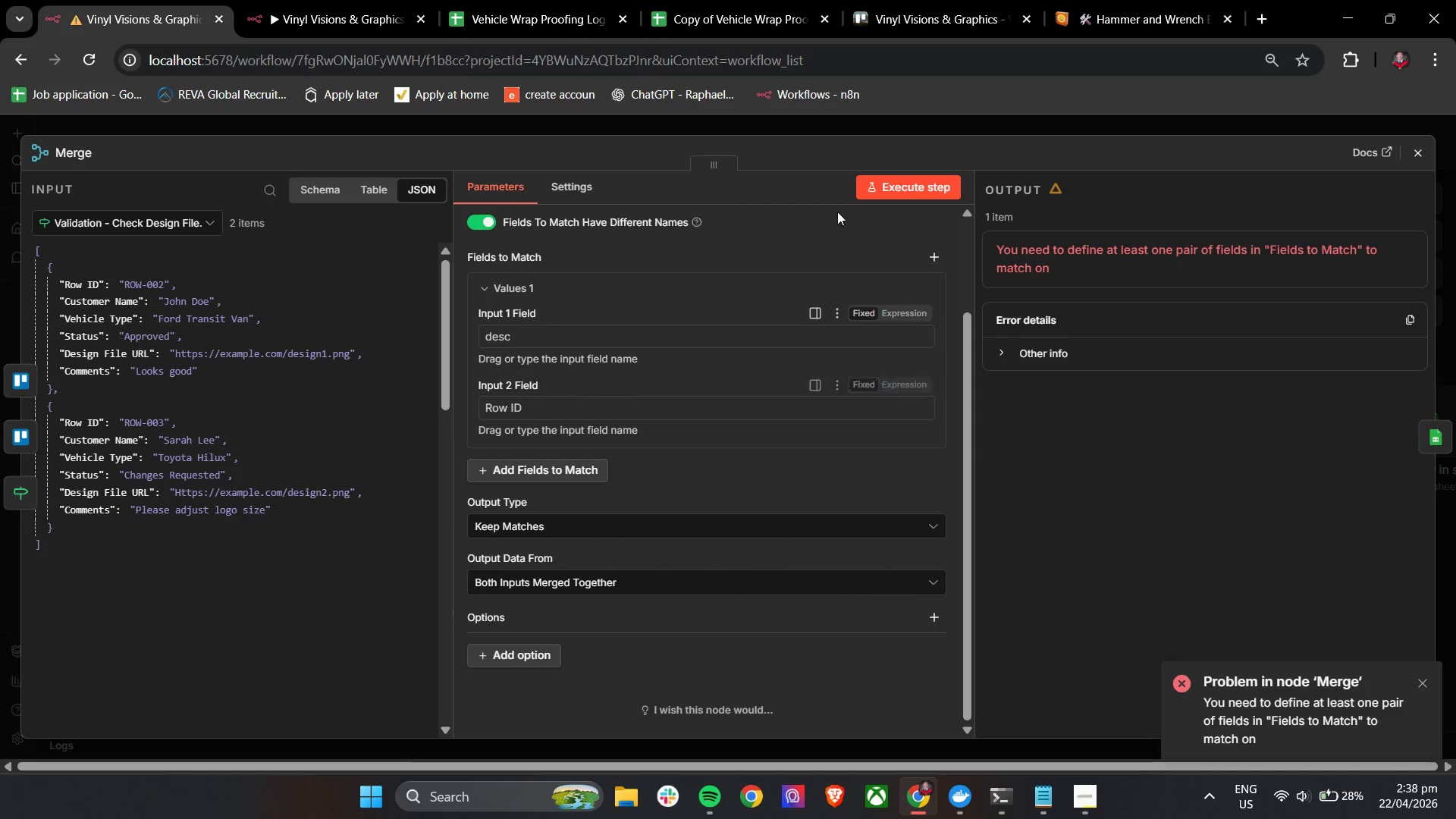 
left_click([884, 188])
 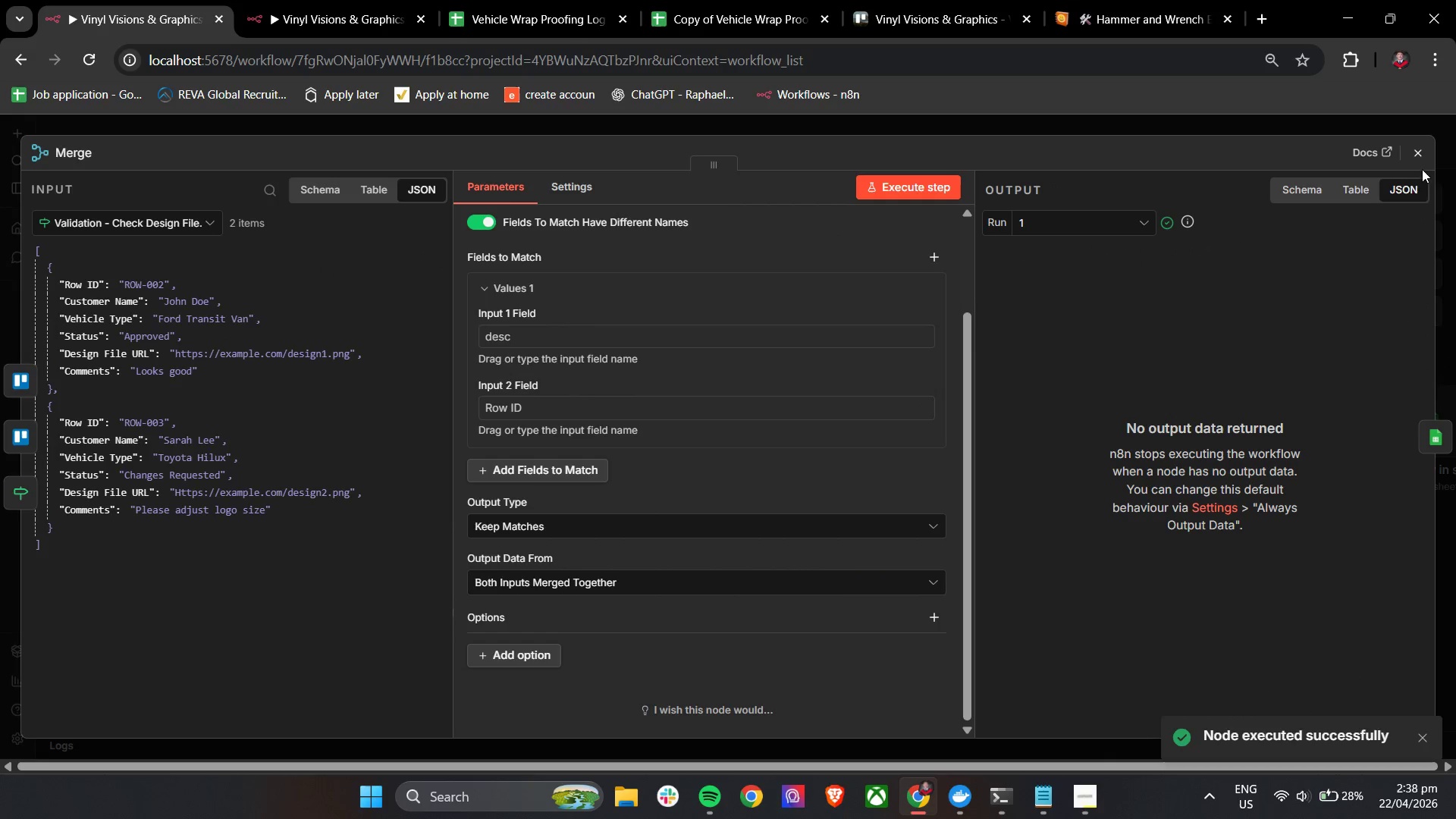 
wait(7.41)
 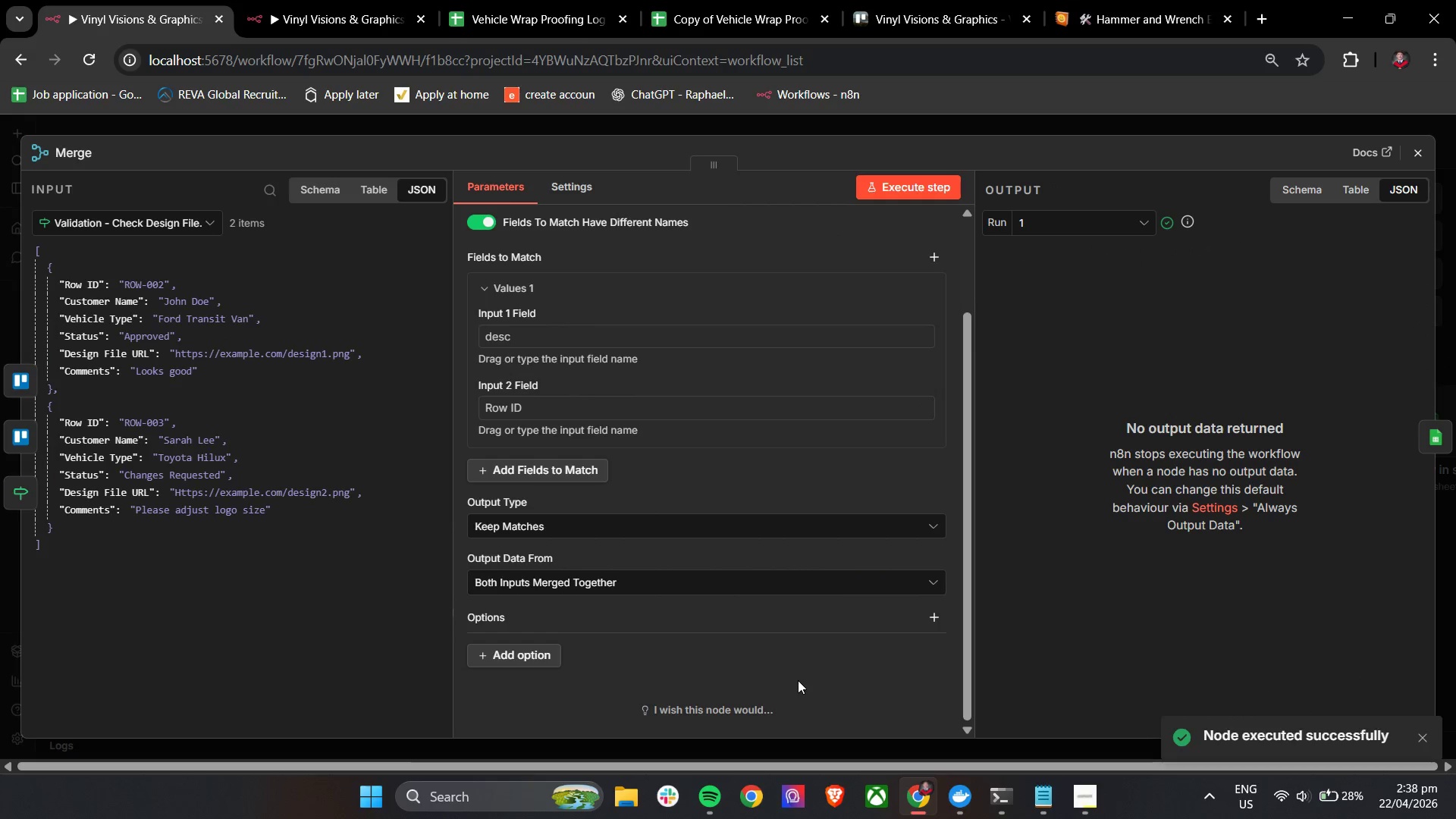 
left_click([1207, 411])
 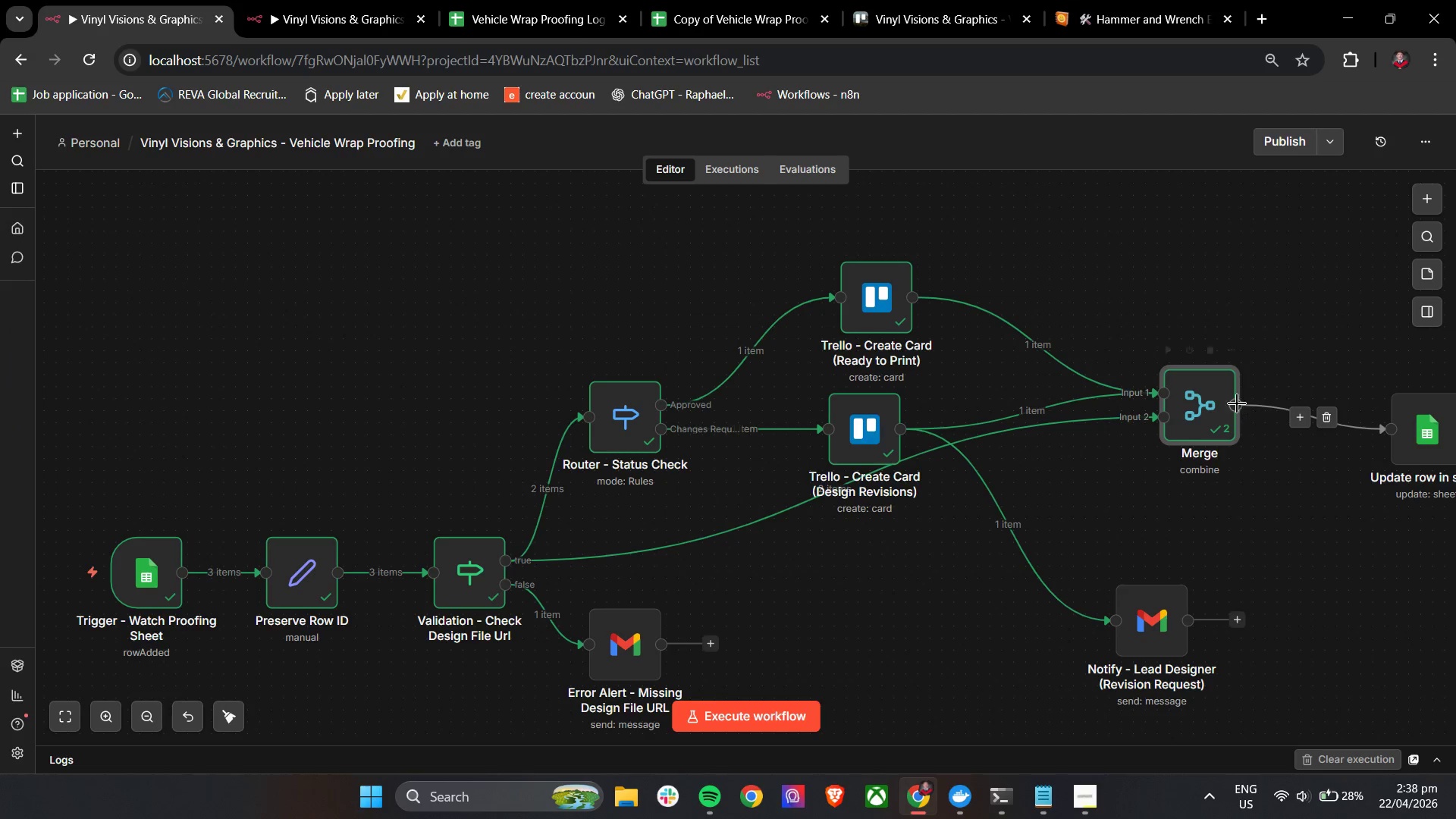 
double_click([1212, 392])
 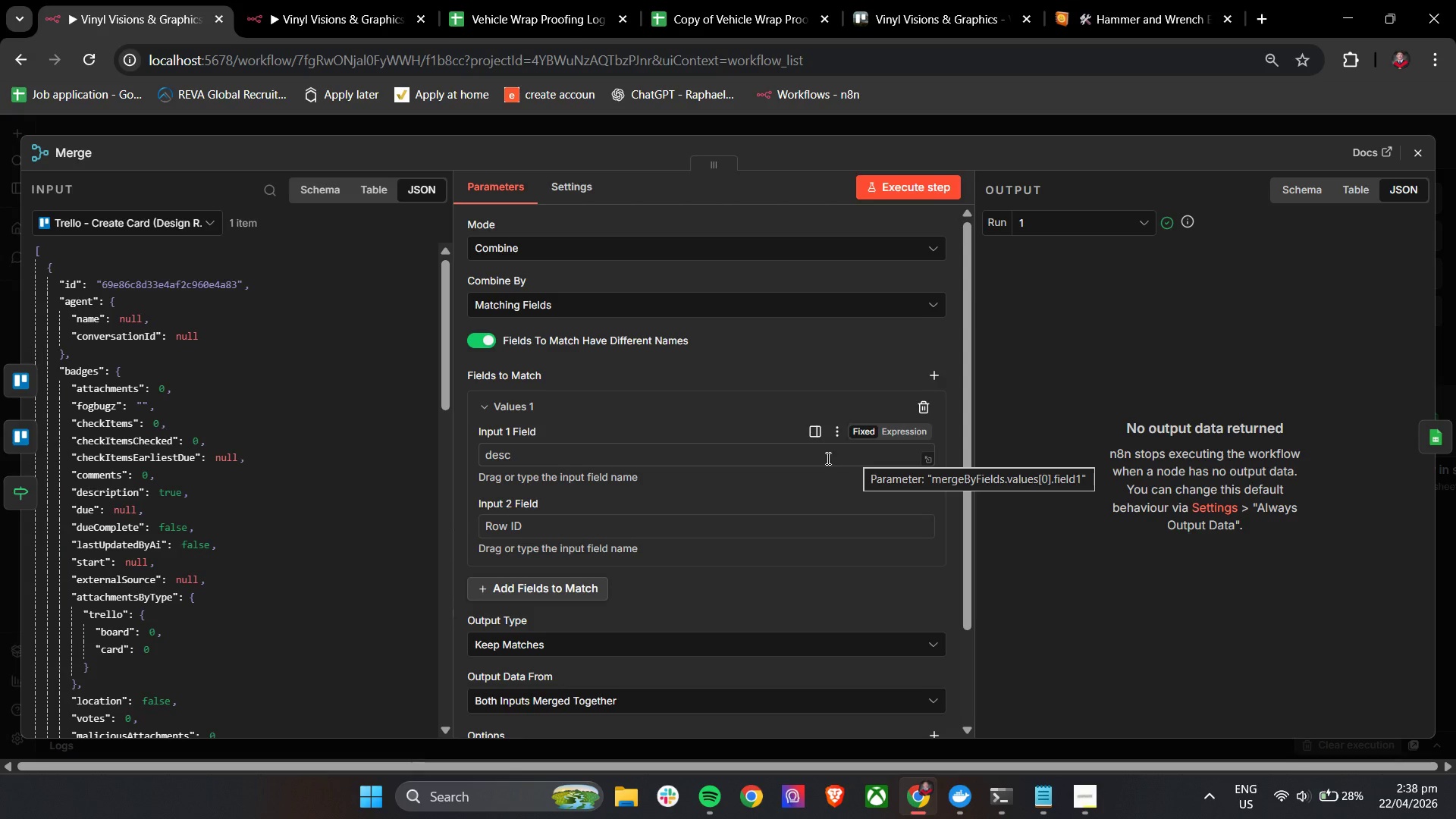 
scroll: coordinate [337, 546], scroll_direction: down, amount: 3.0
 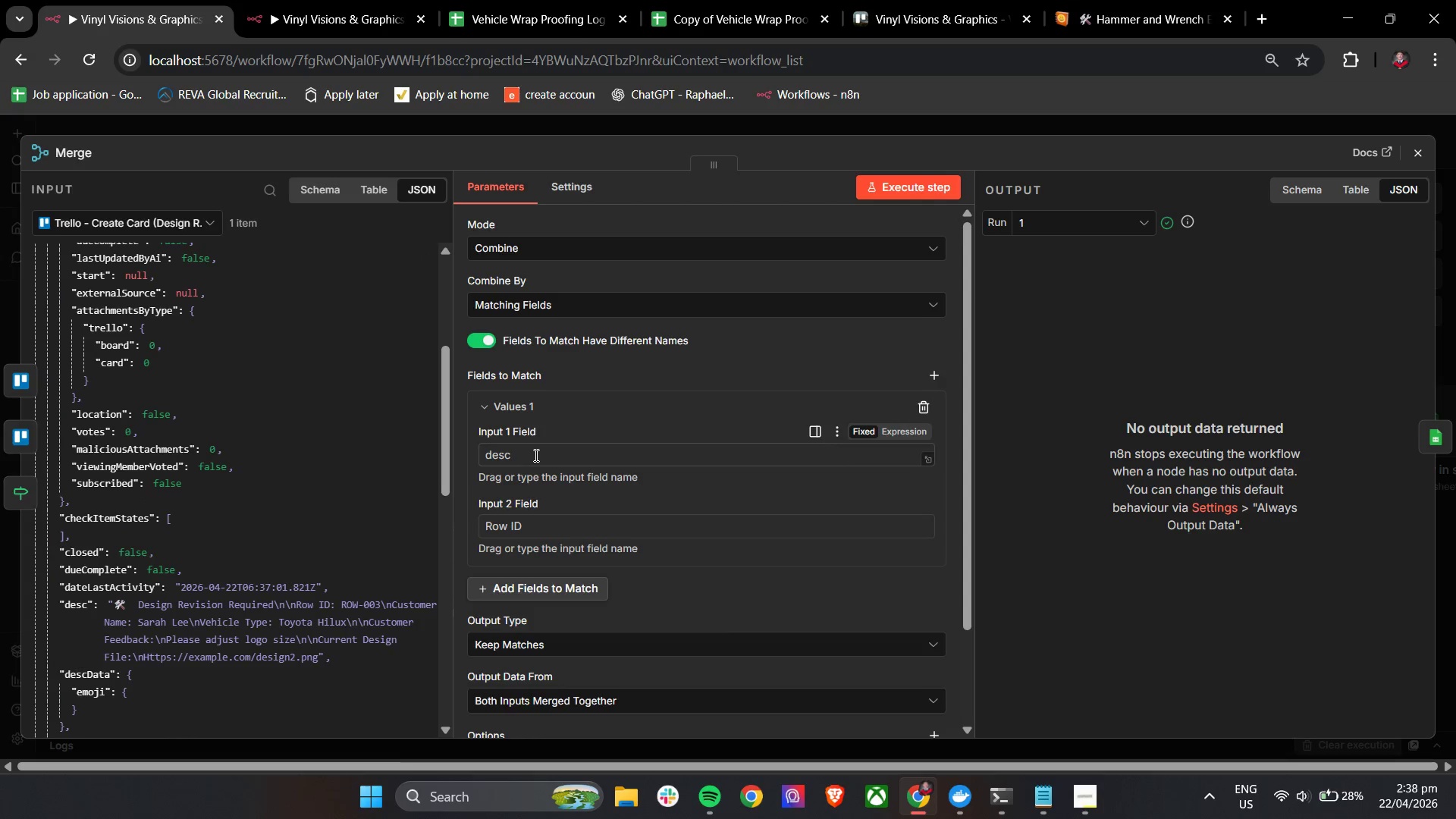 
double_click([535, 455])
 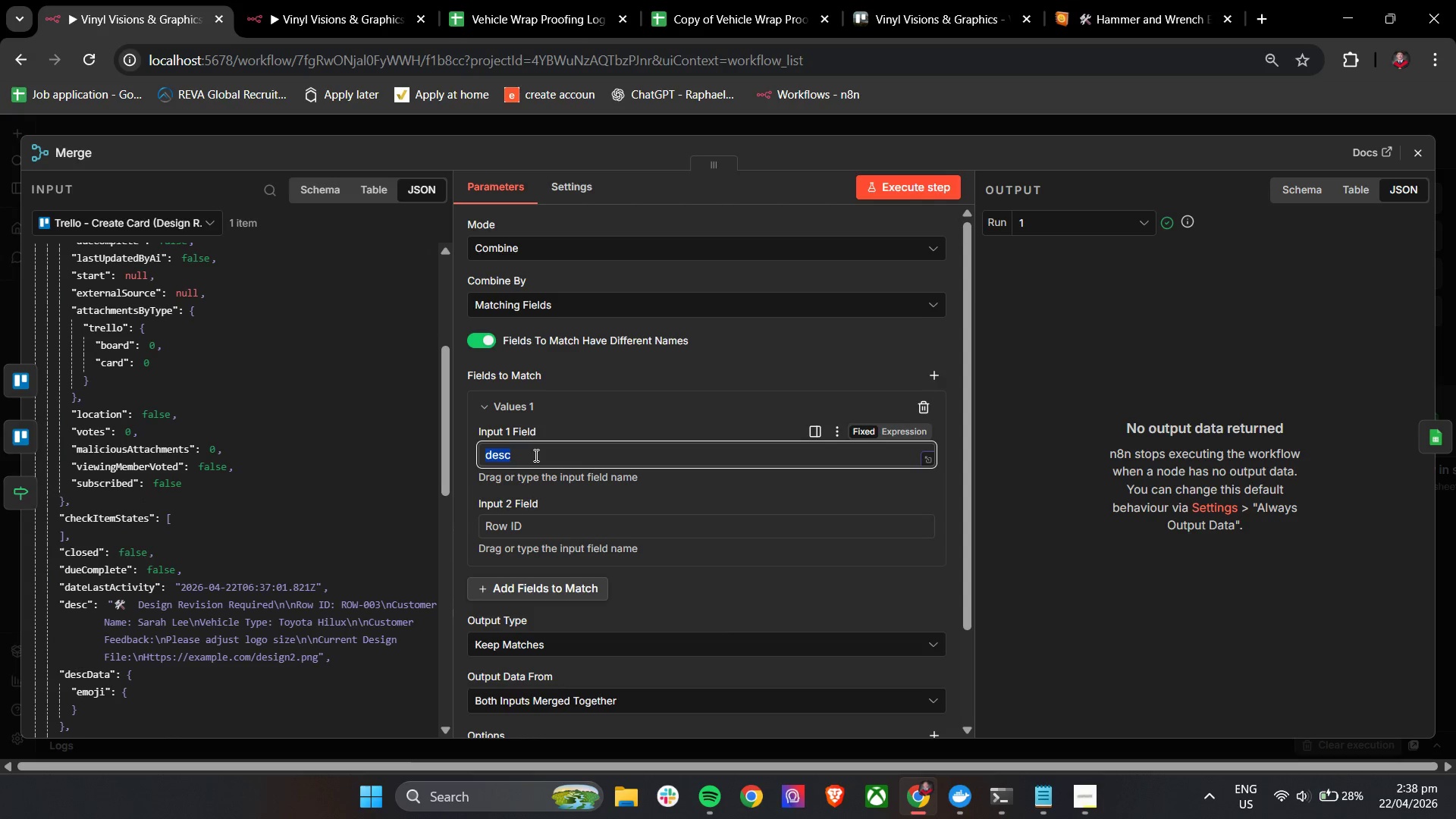 
triple_click([535, 455])
 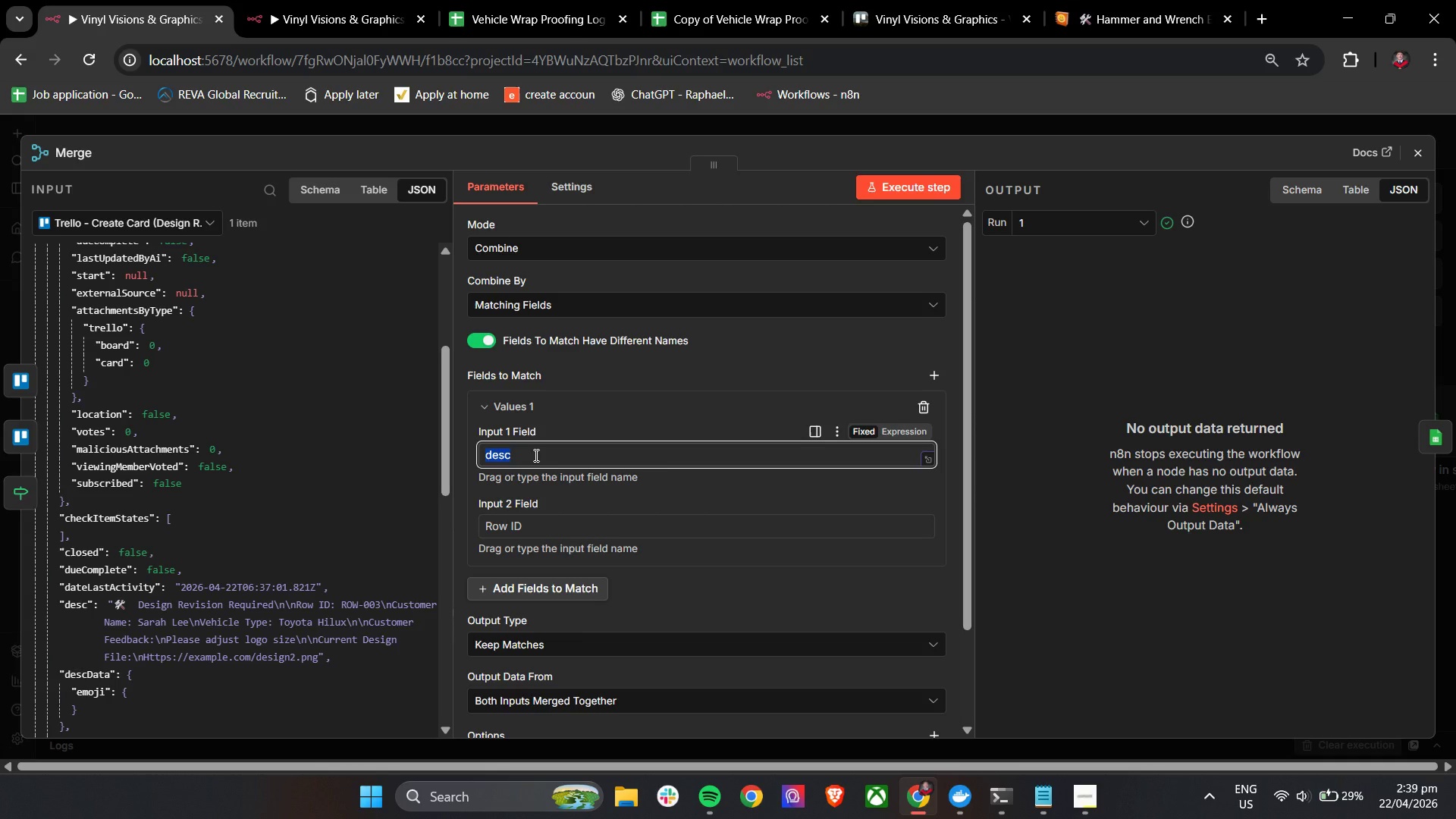 
wait(20.11)
 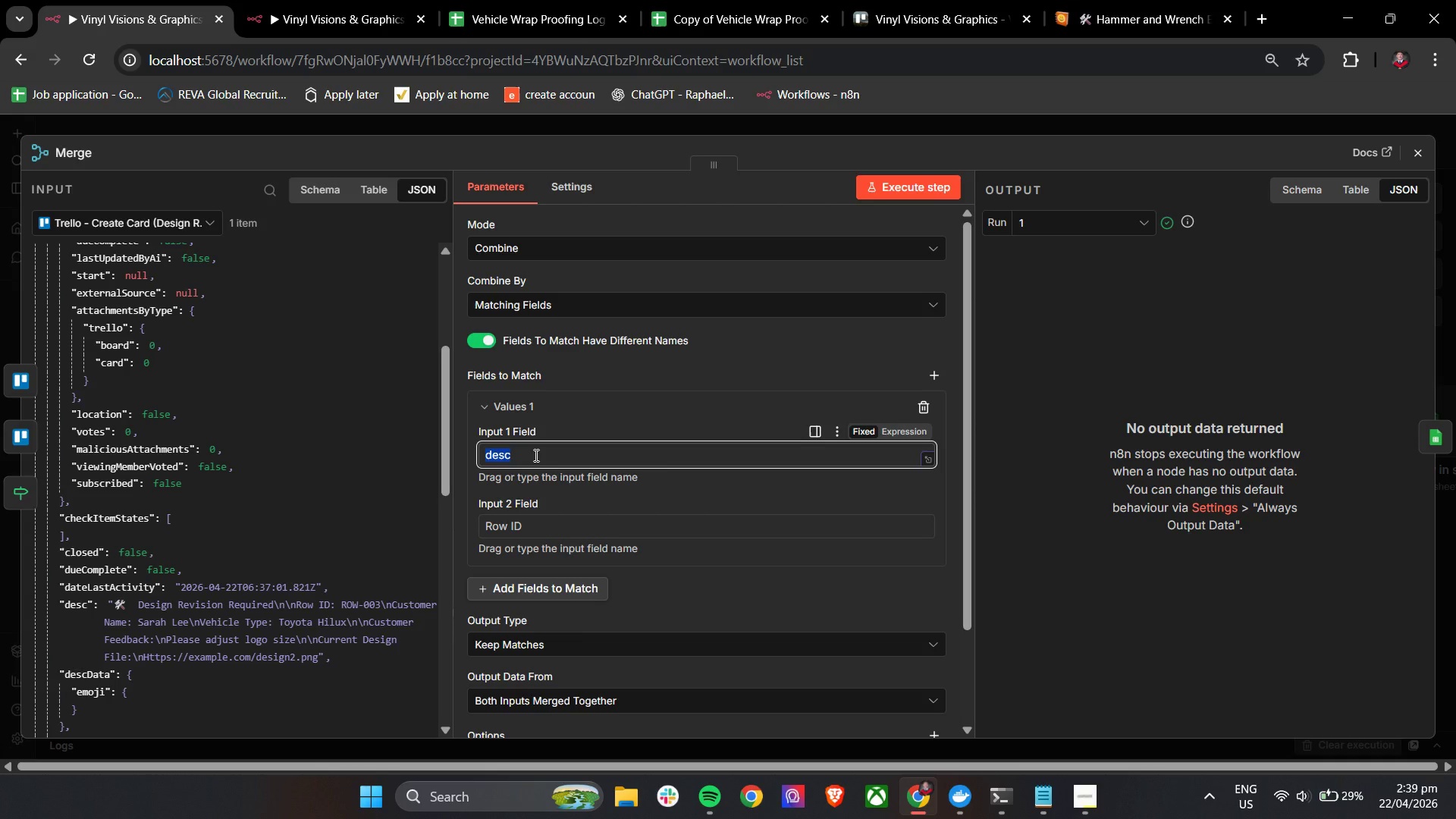 
scroll: coordinate [156, 632], scroll_direction: down, amount: 12.0
 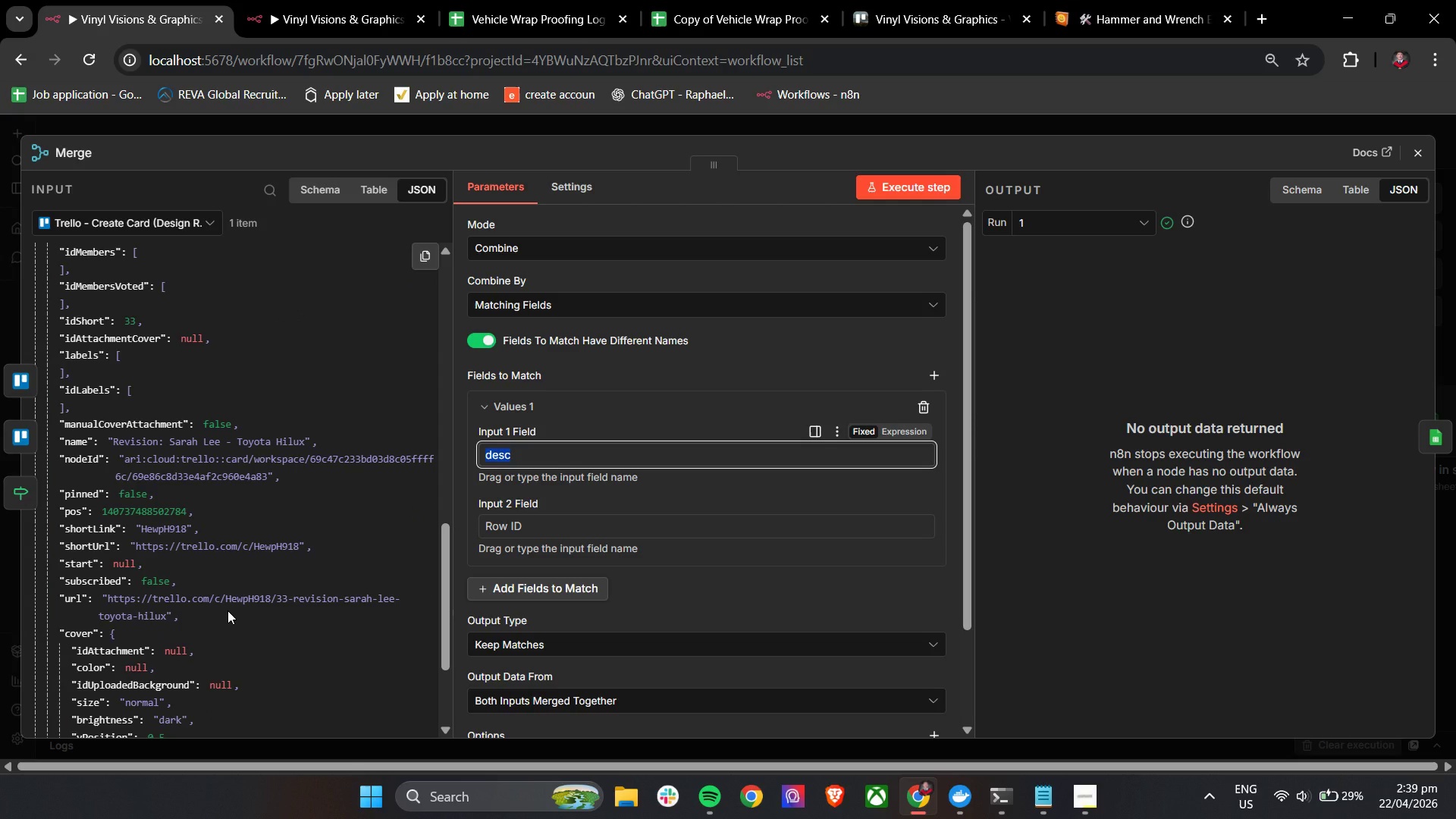 
wait(19.71)
 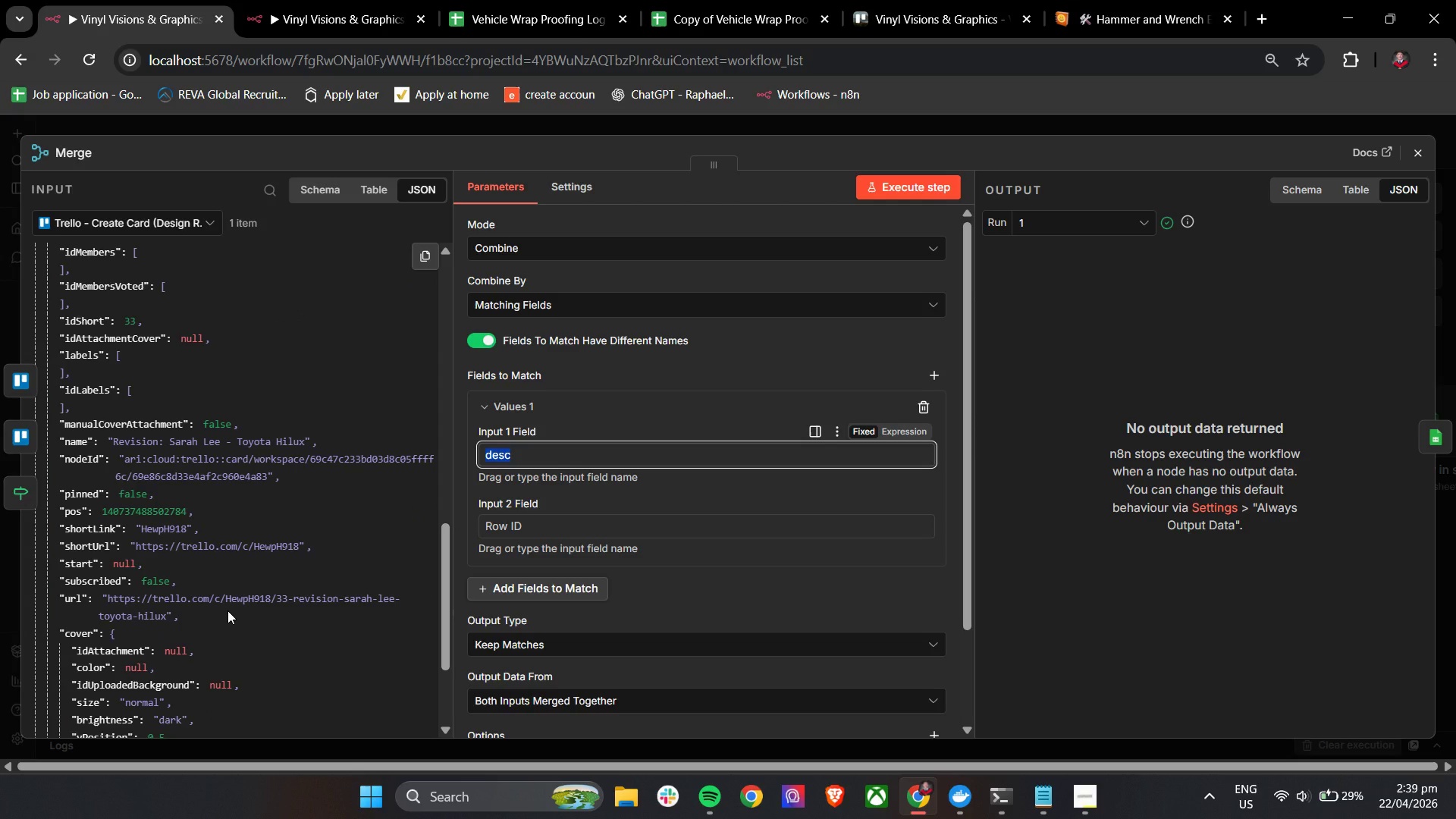 
left_click([1413, 162])
 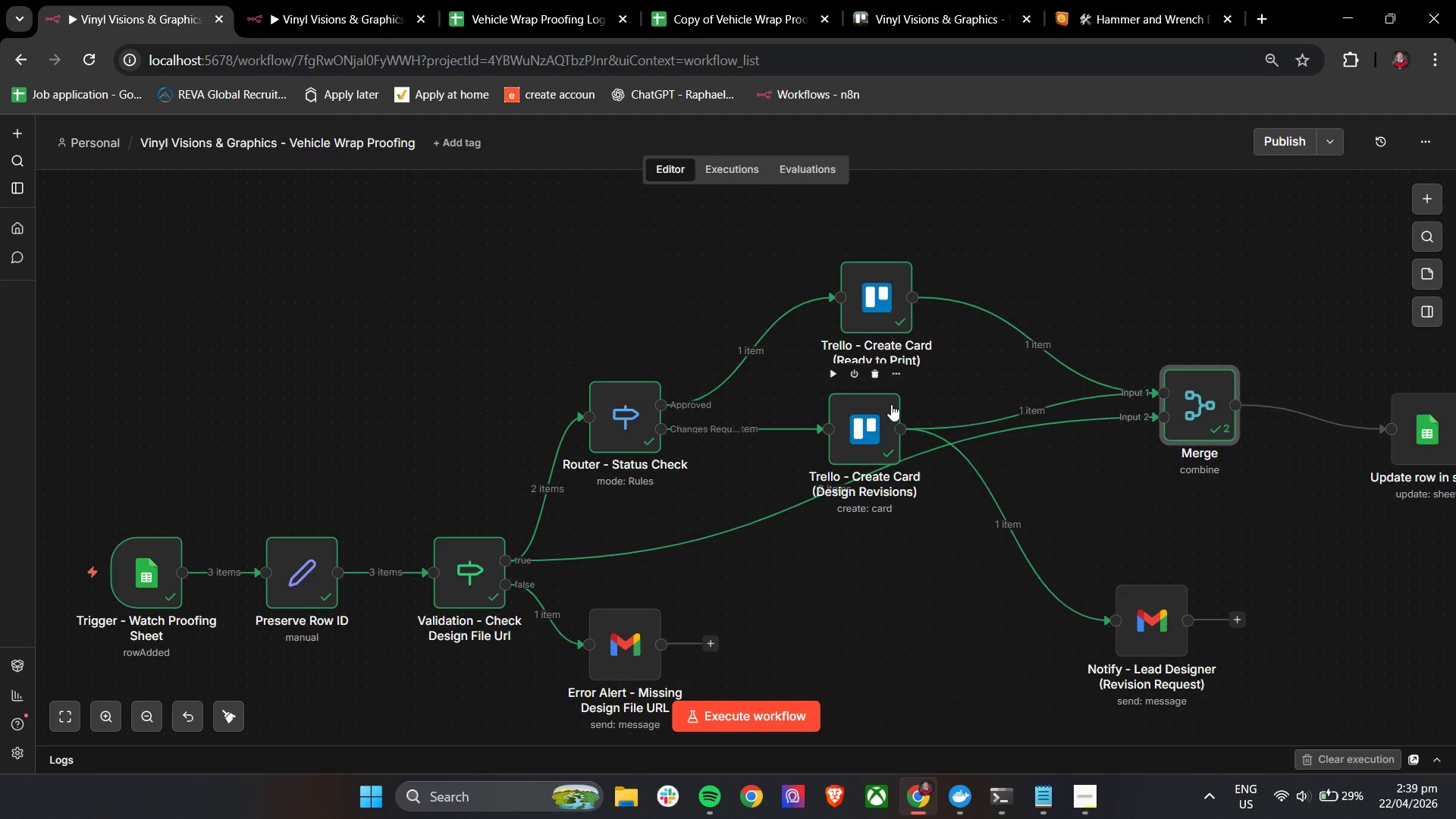 
double_click([874, 421])
 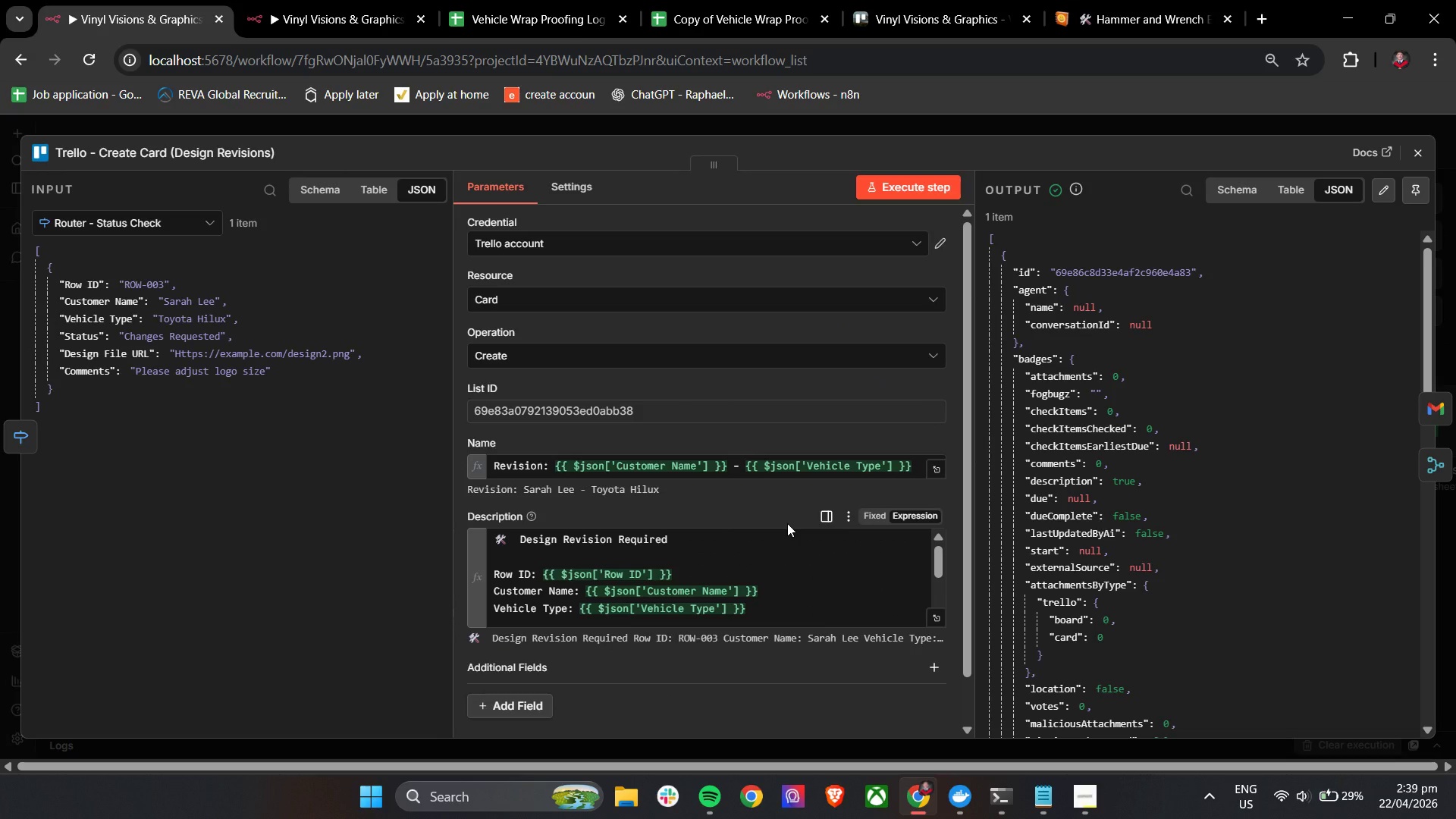 
scroll: coordinate [776, 531], scroll_direction: down, amount: 6.0
 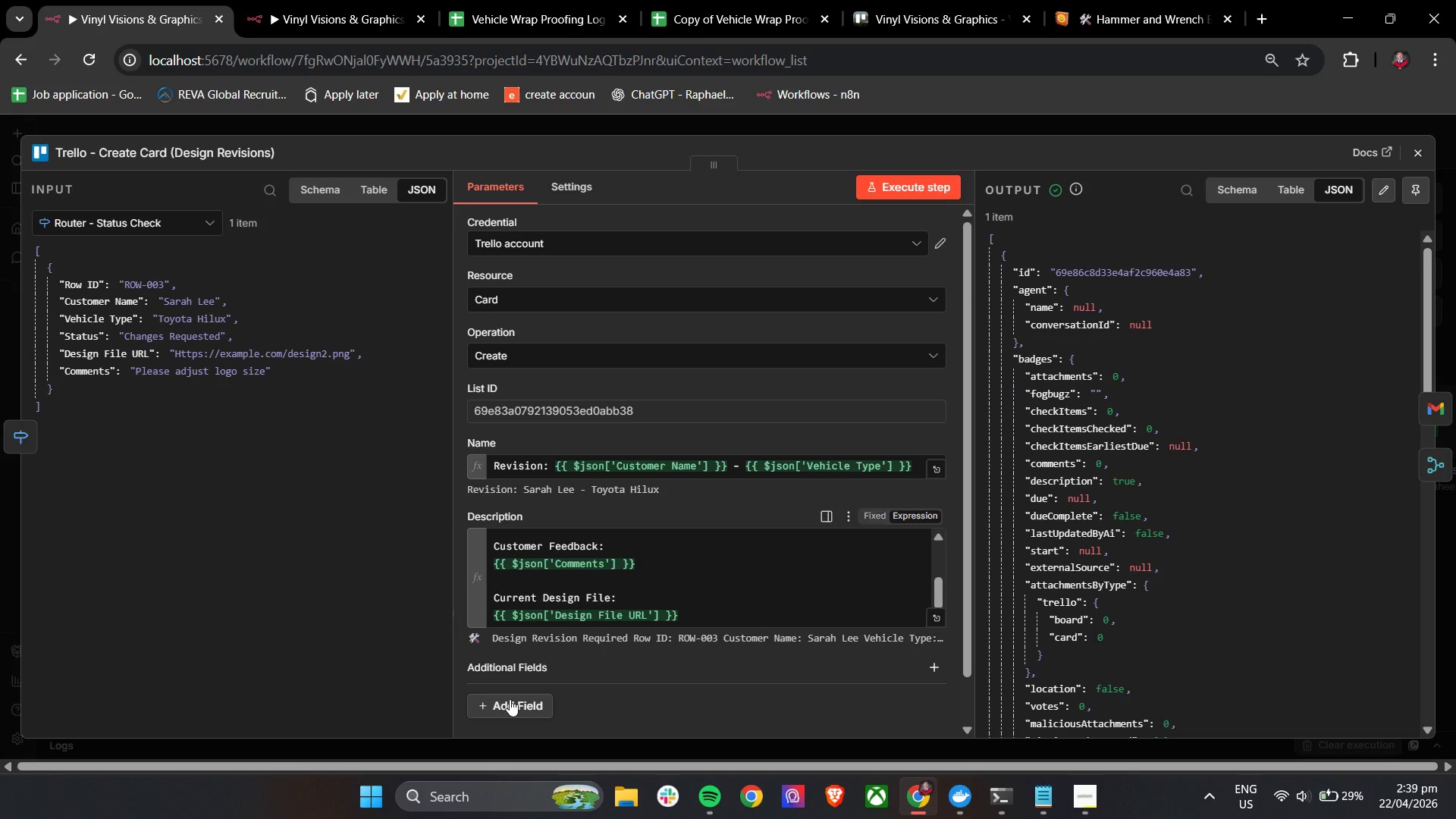 
left_click([510, 701])
 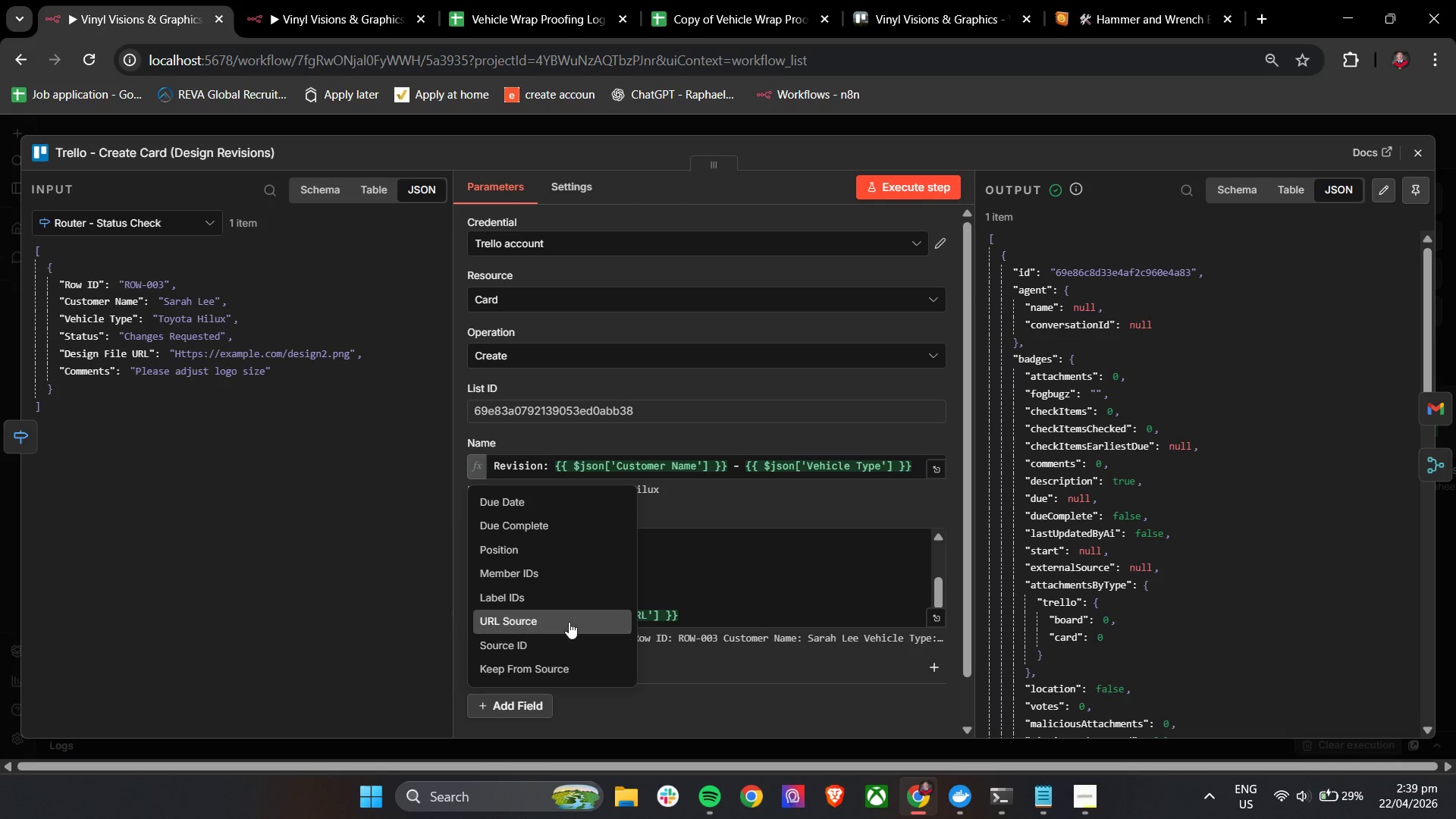 
wait(6.72)
 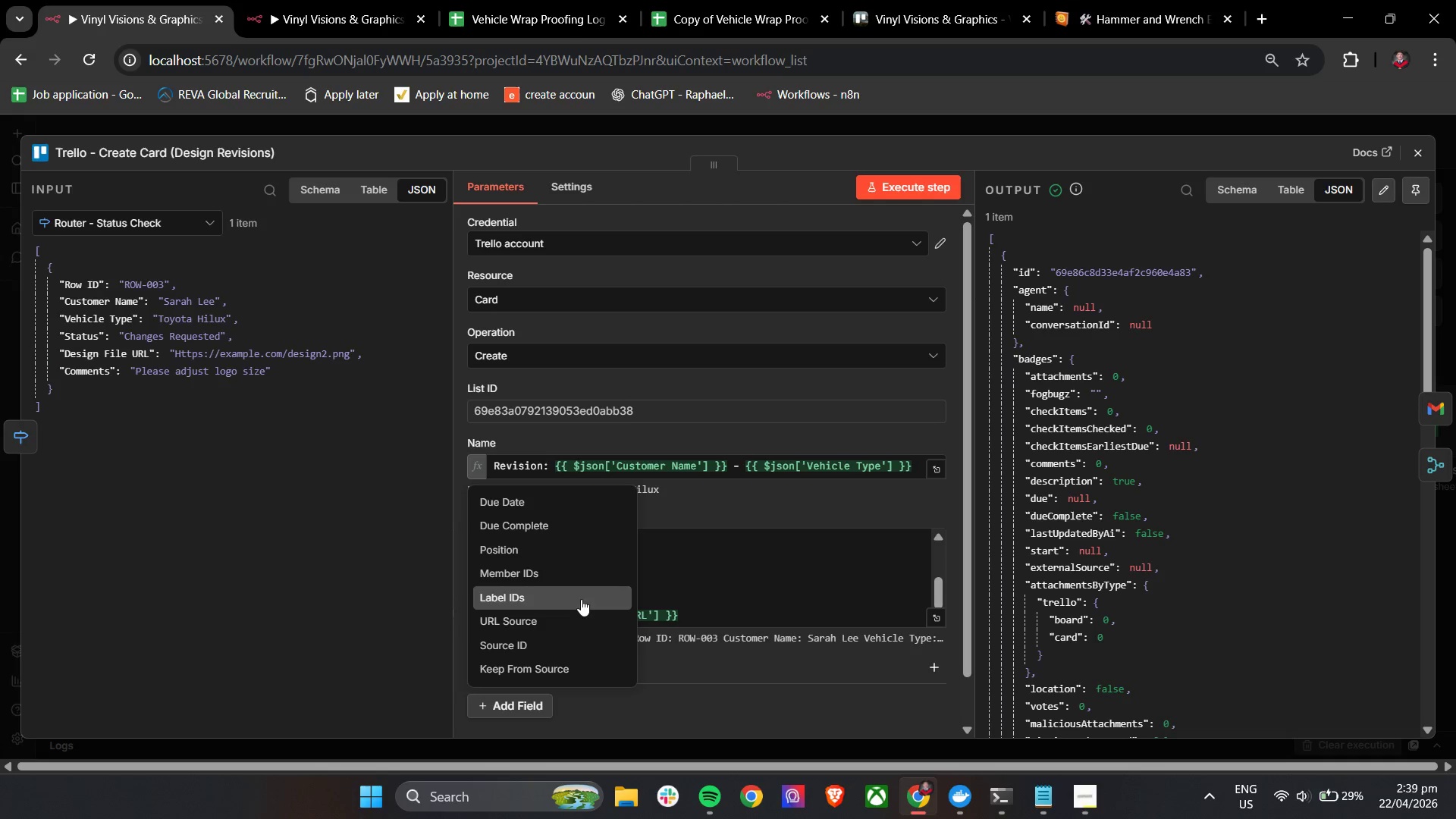 
left_click([575, 181])
 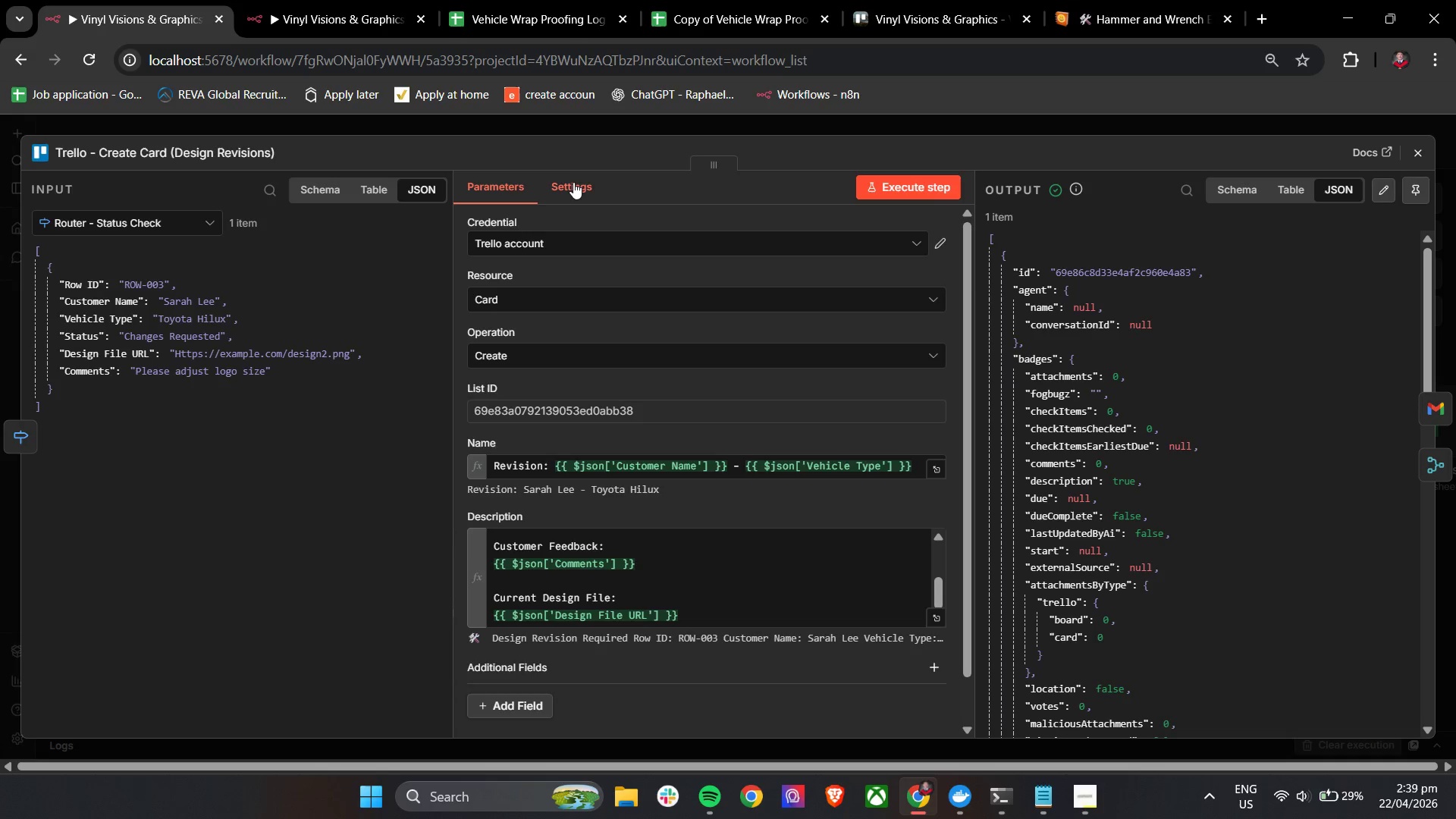 
left_click([573, 183])
 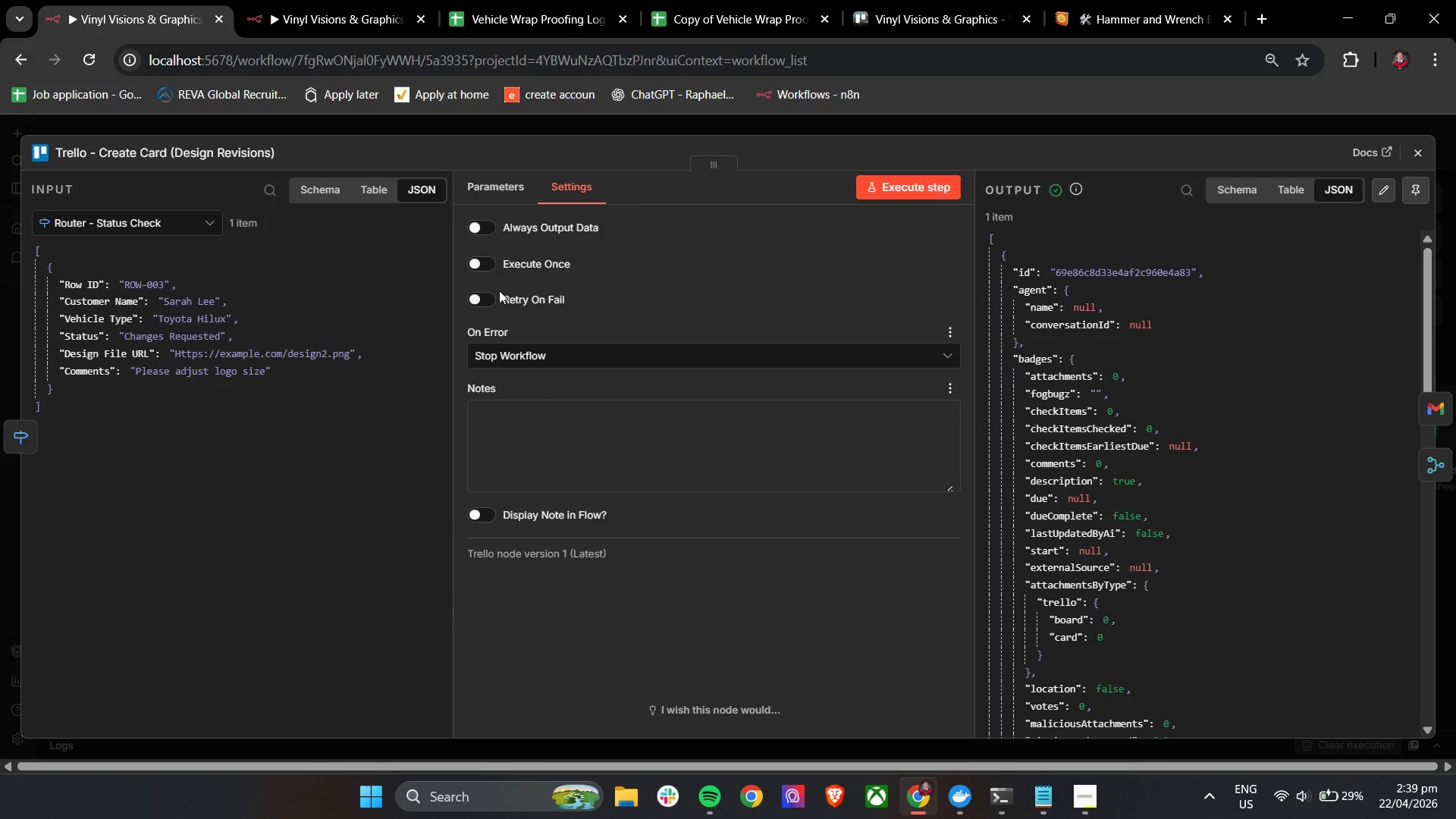 
left_click([484, 194])
 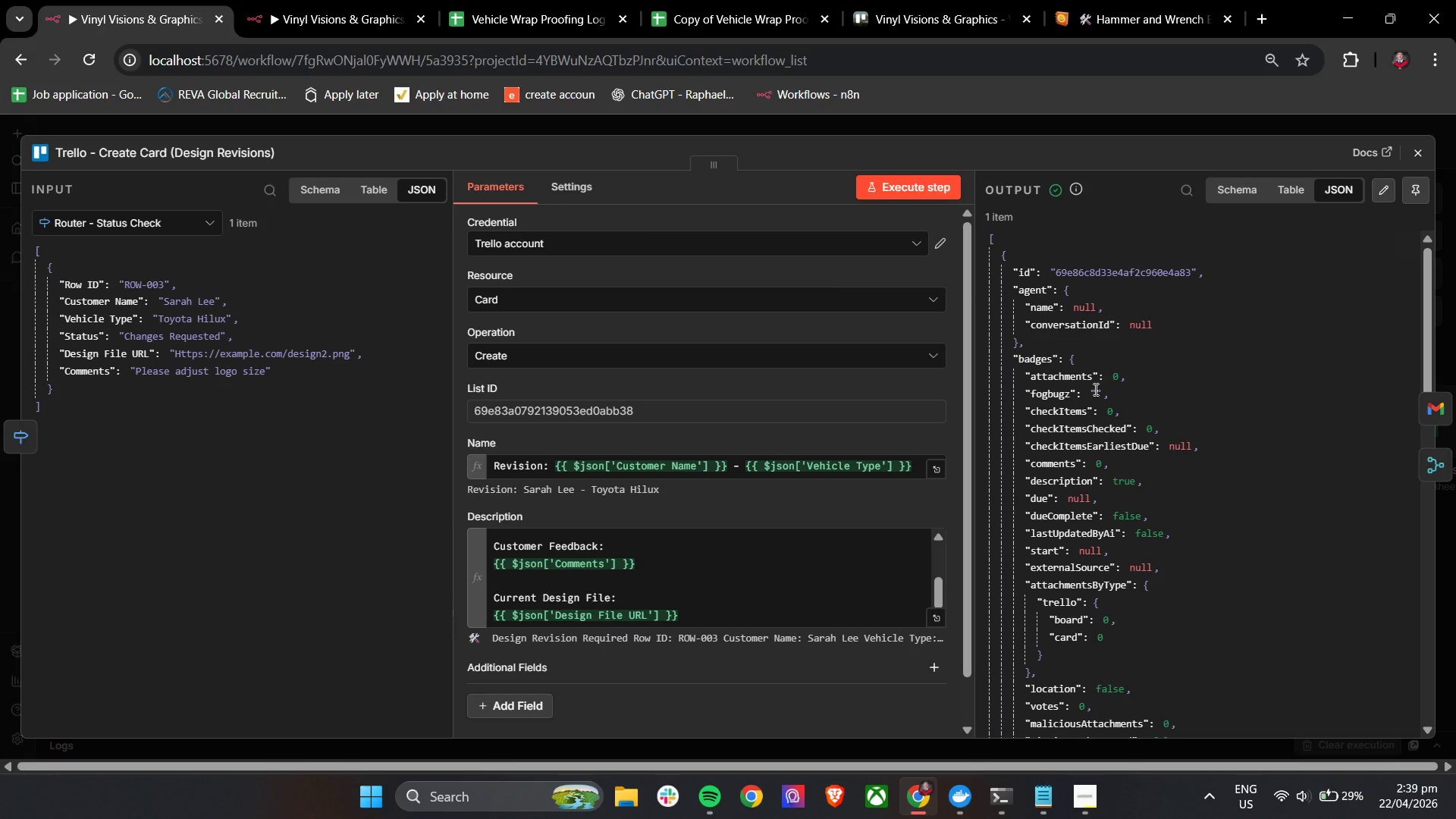 
scroll: coordinate [1301, 507], scroll_direction: down, amount: 5.0
 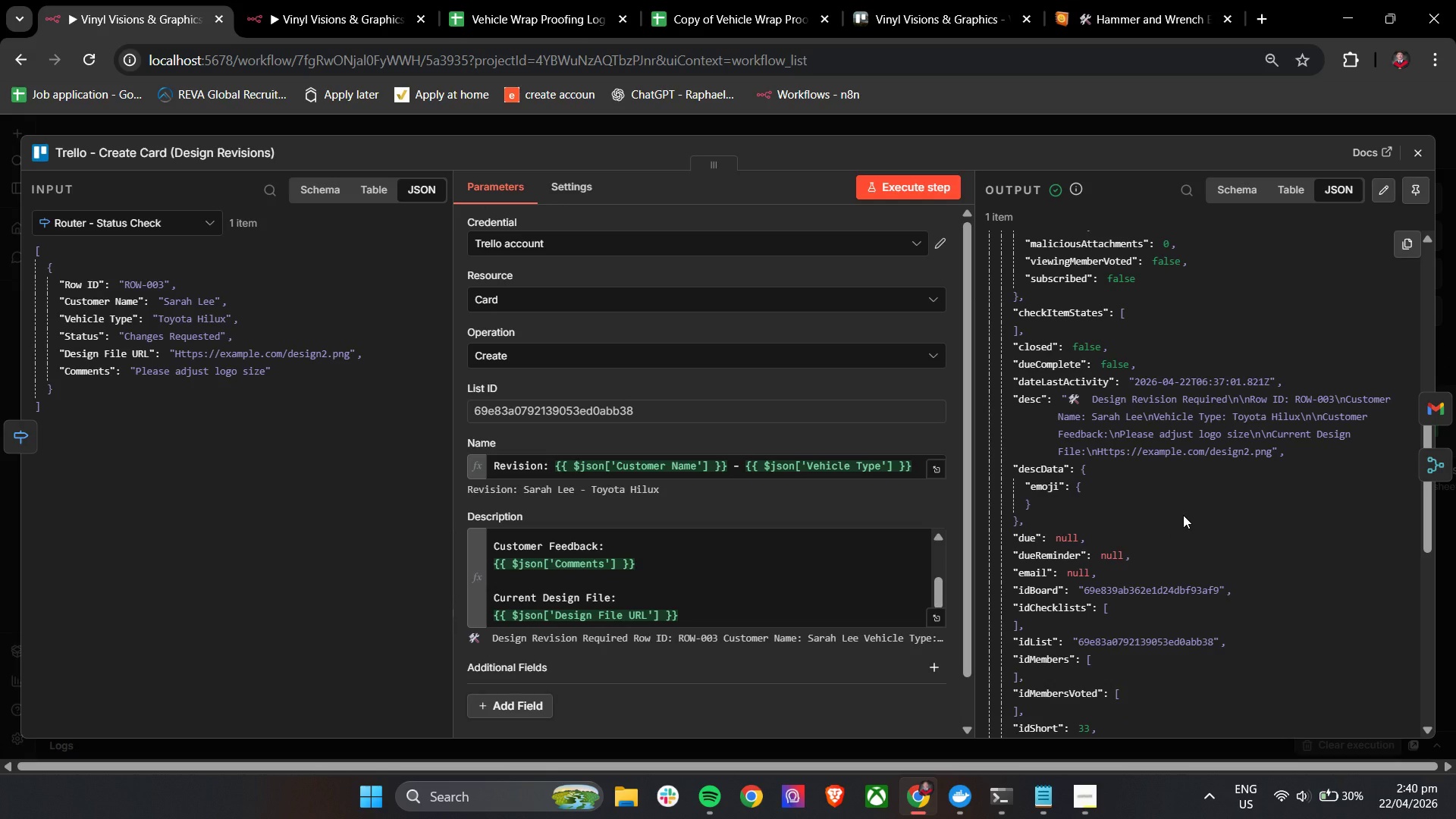 
wait(38.19)
 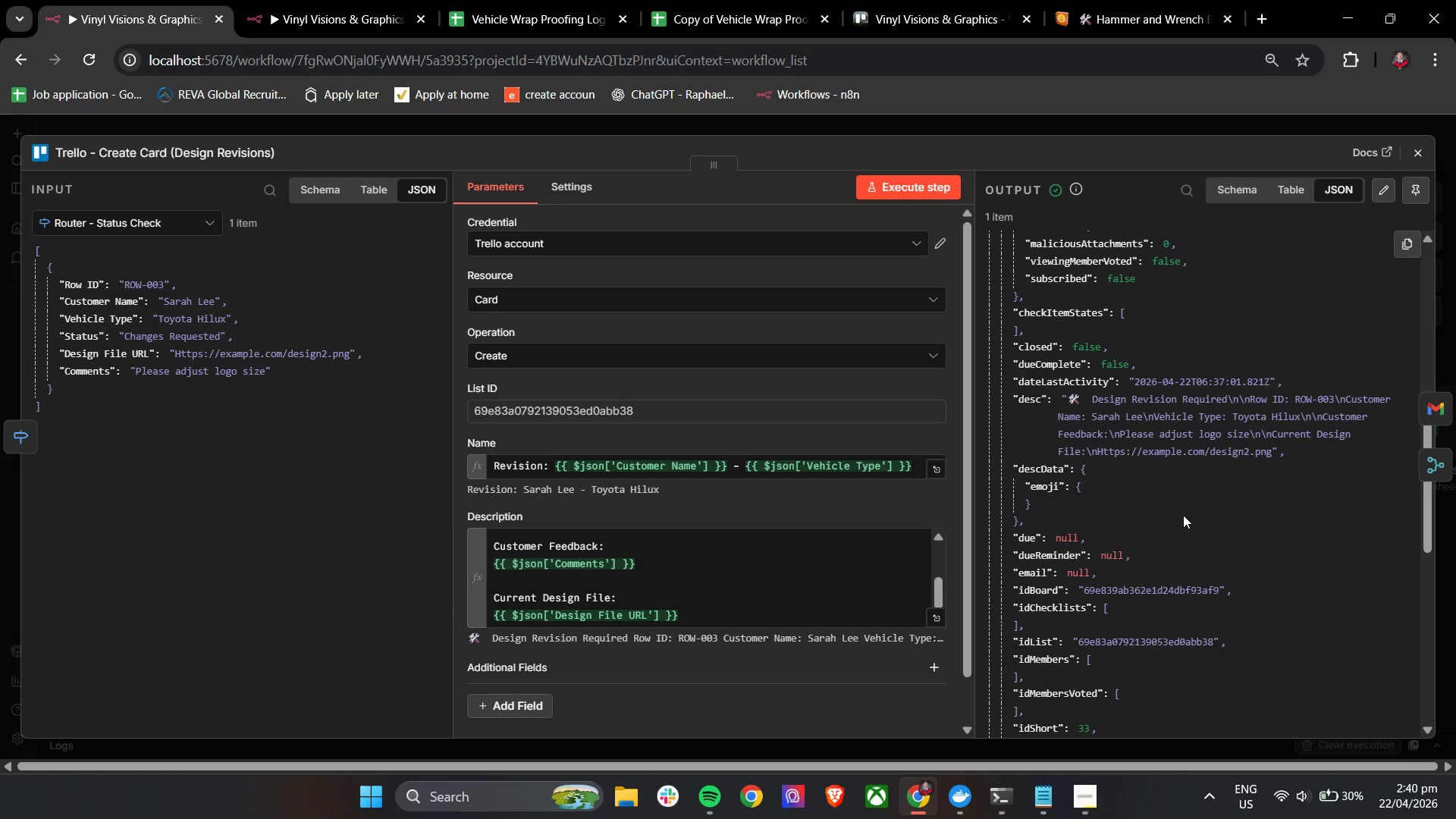 
scroll: coordinate [1300, 467], scroll_direction: down, amount: 5.0
 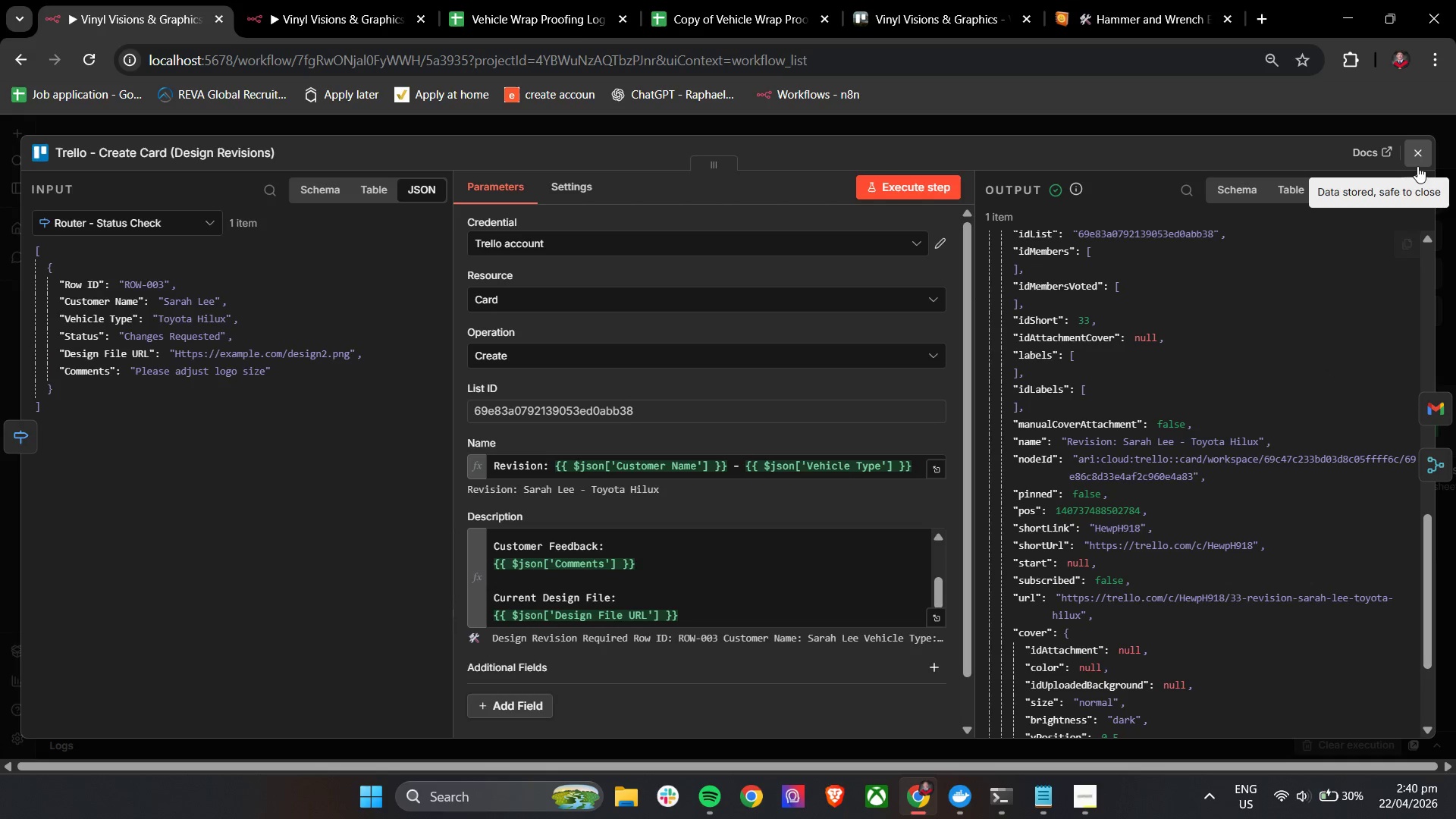 
left_click([1423, 149])
 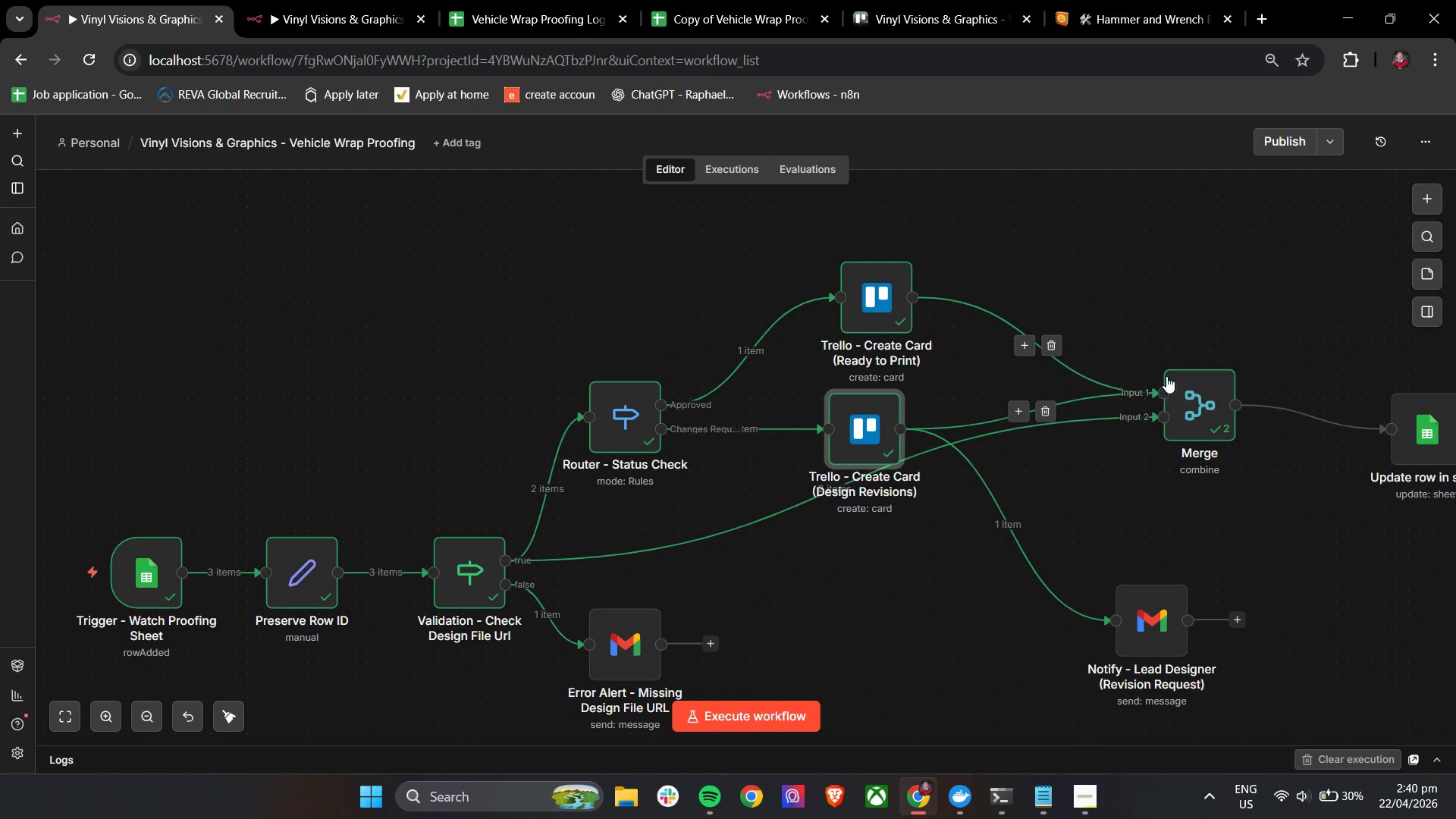 
double_click([1185, 378])
 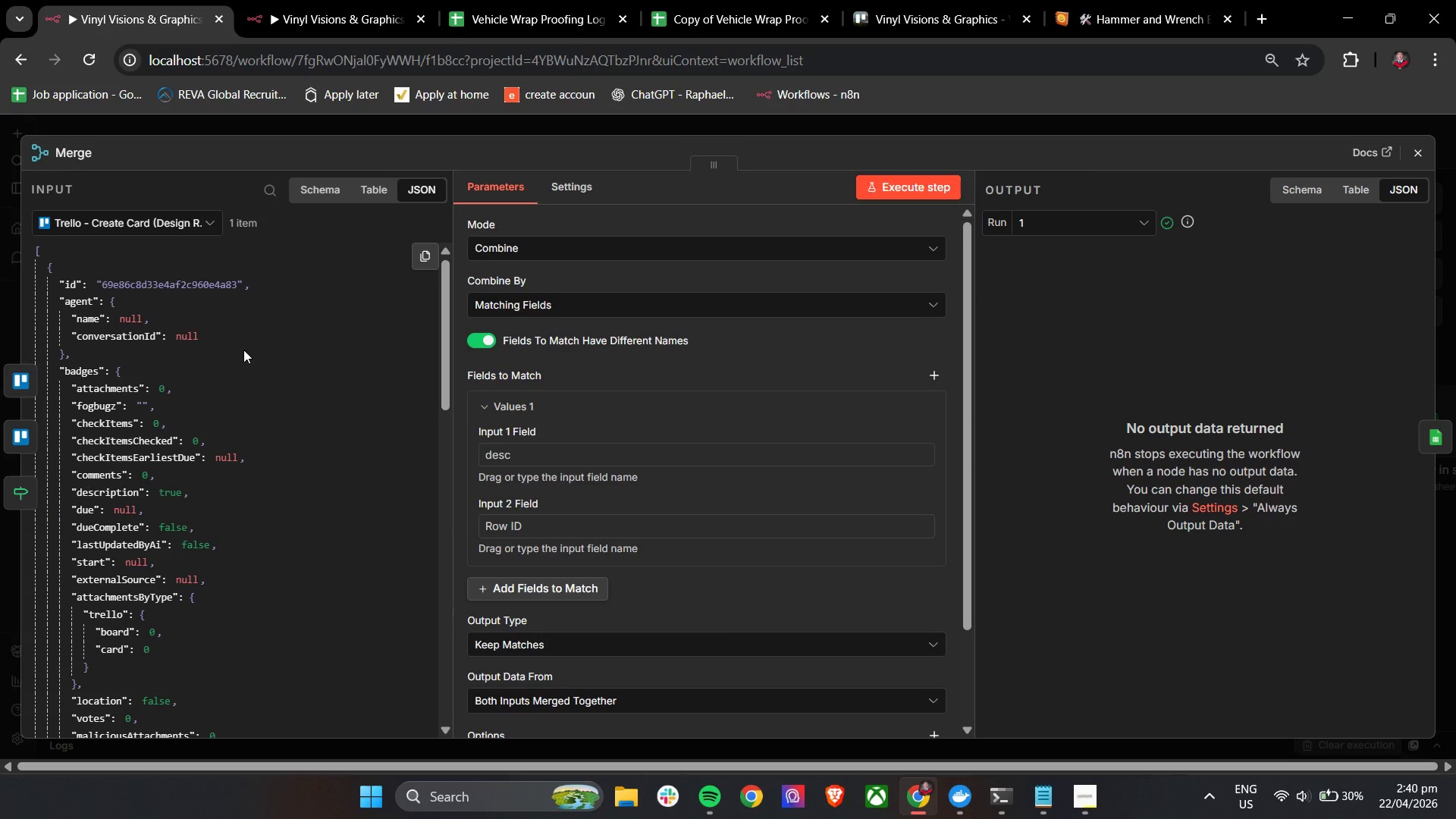 
scroll: coordinate [243, 350], scroll_direction: down, amount: 3.0
 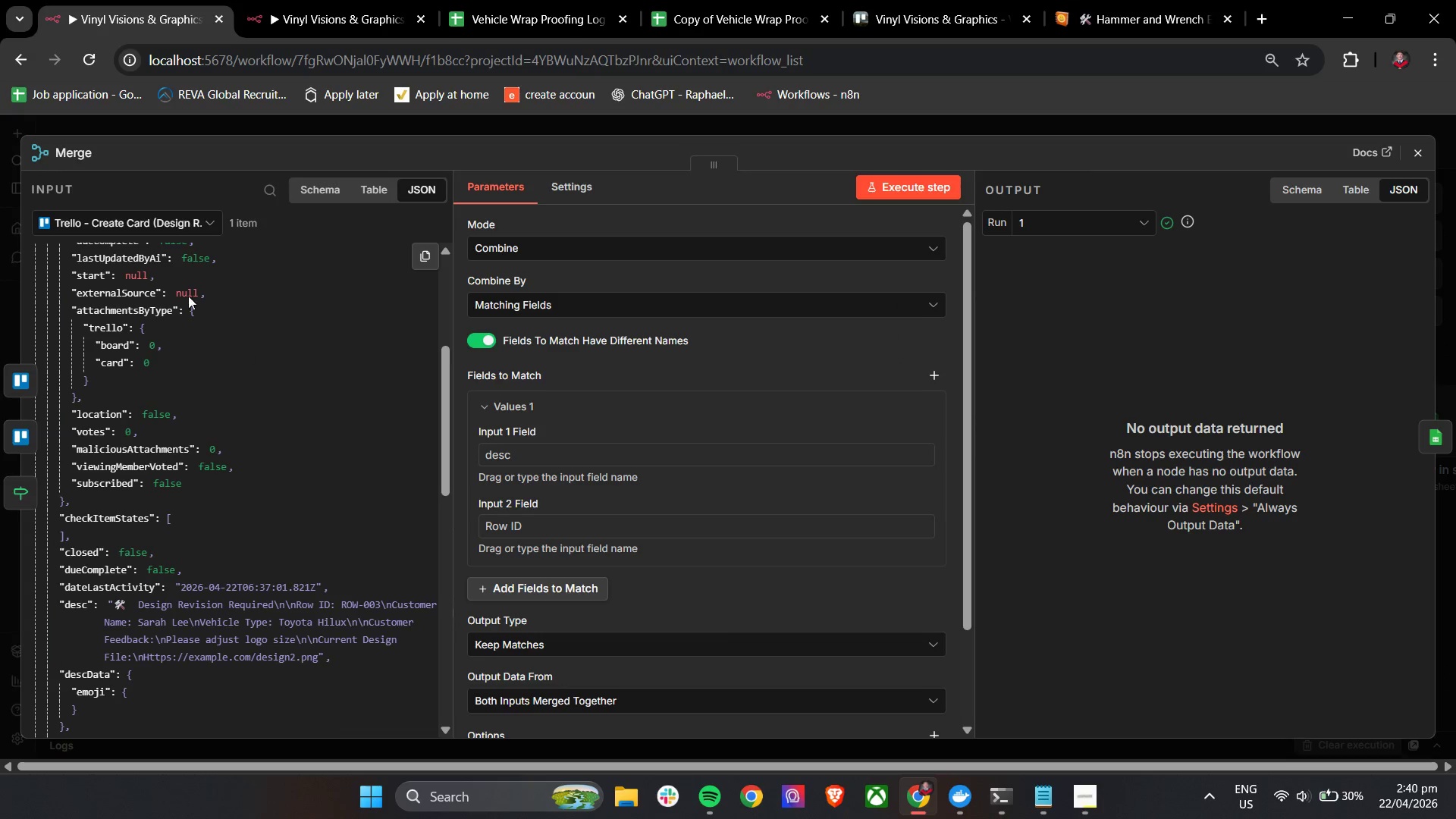 
left_click([192, 221])
 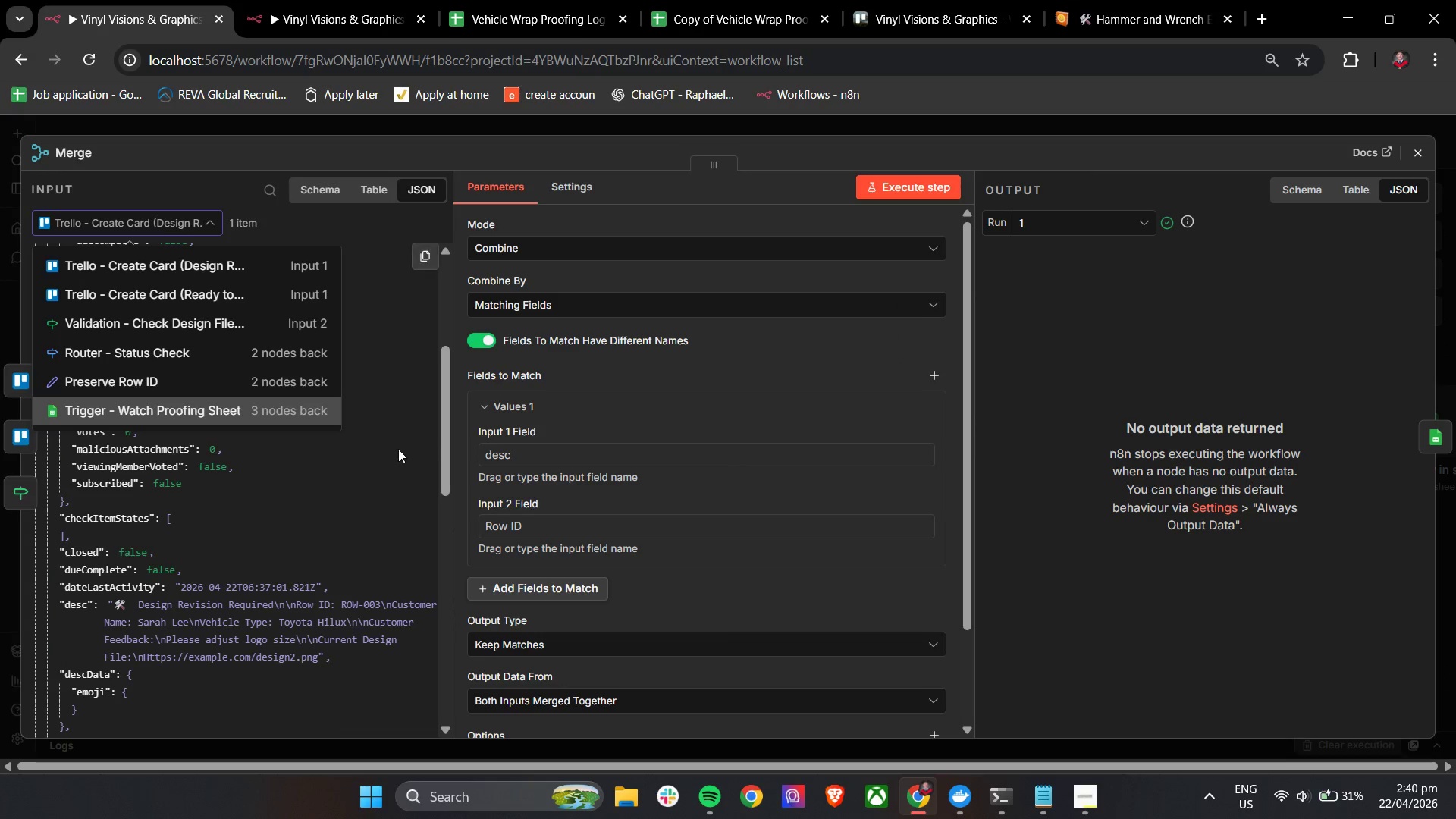 
left_click_drag(start_coordinate=[445, 416], to_coordinate=[444, 422])
 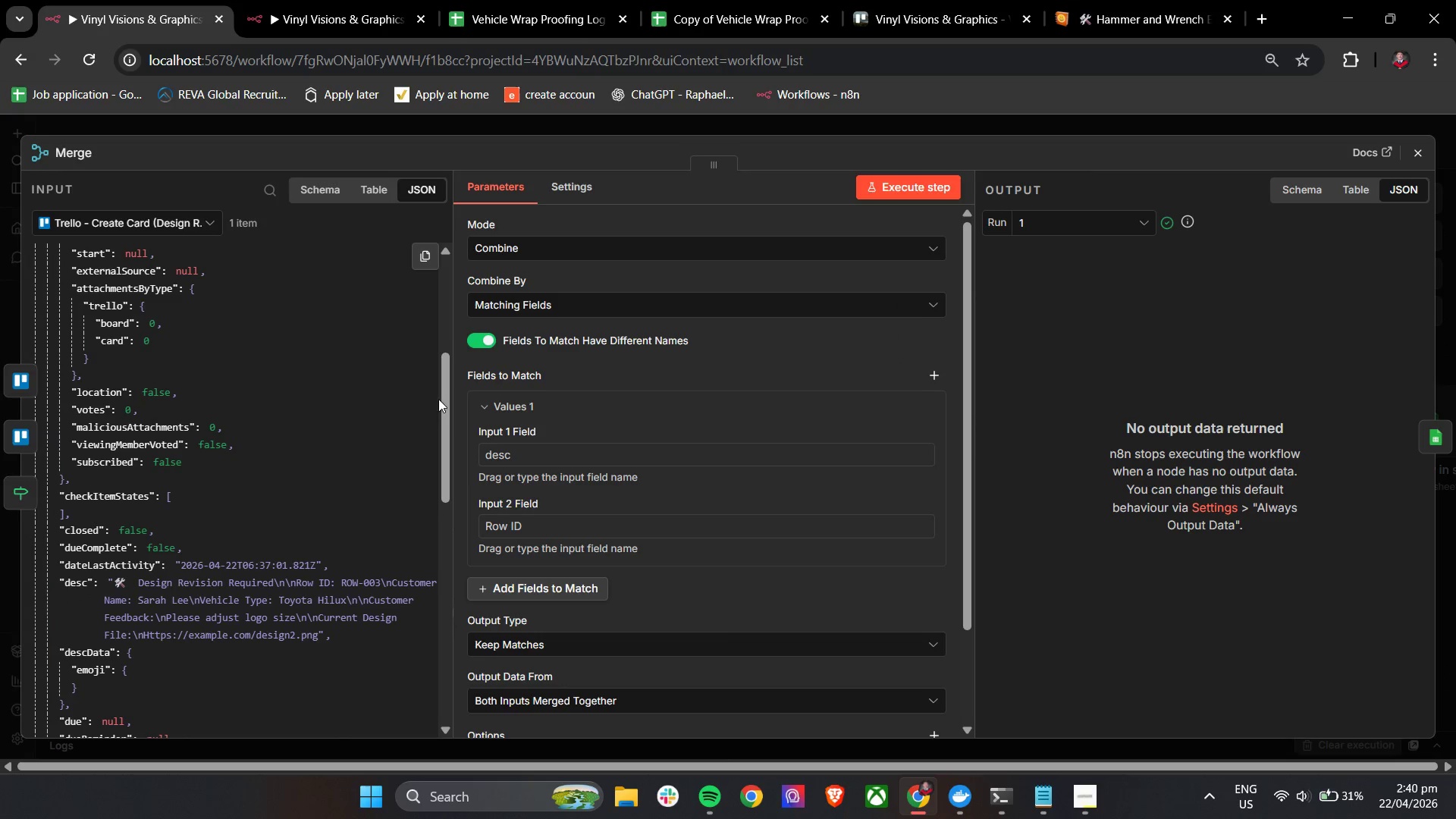 